 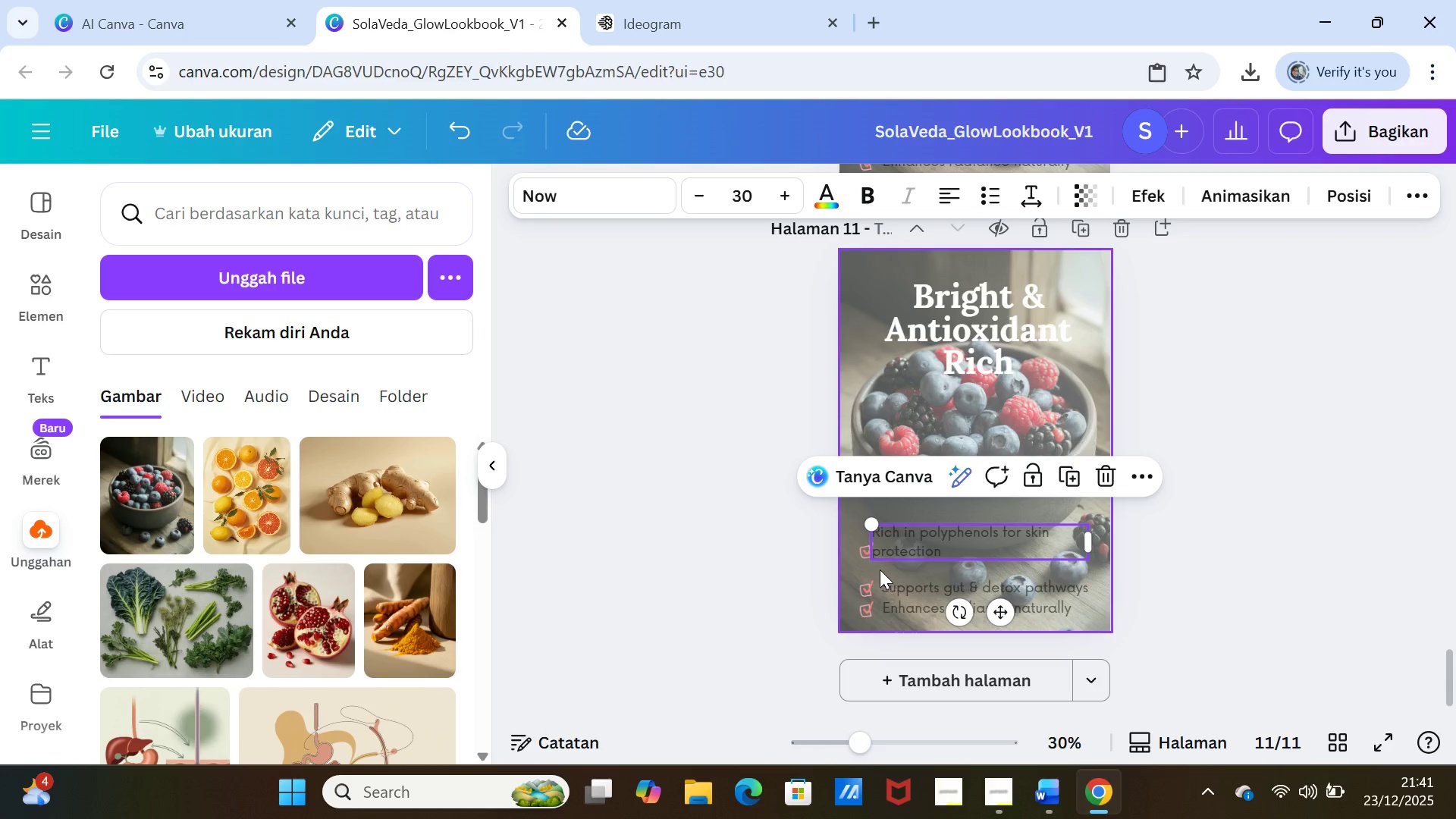 
left_click([1207, 557])
 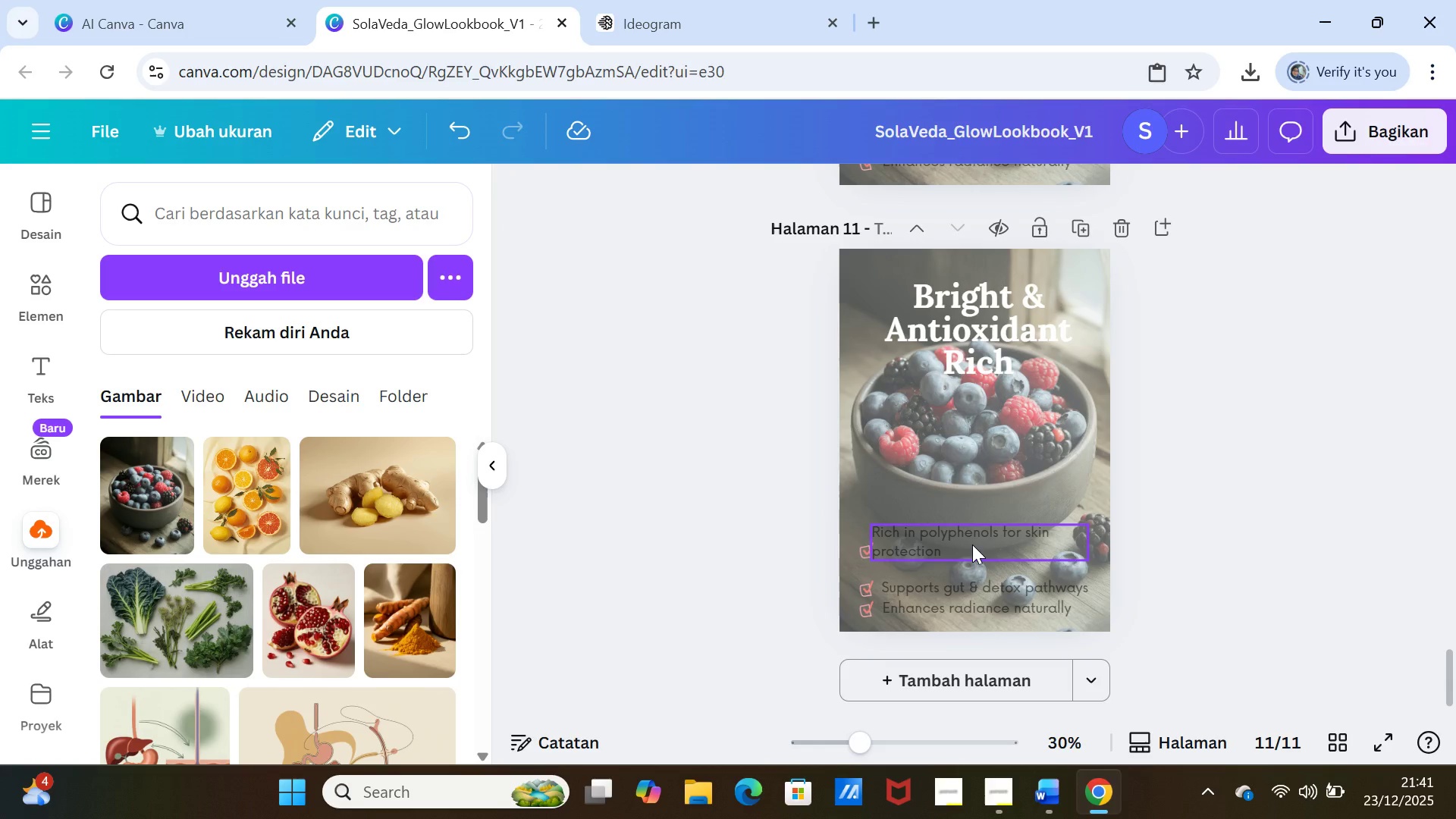 
left_click([972, 544])
 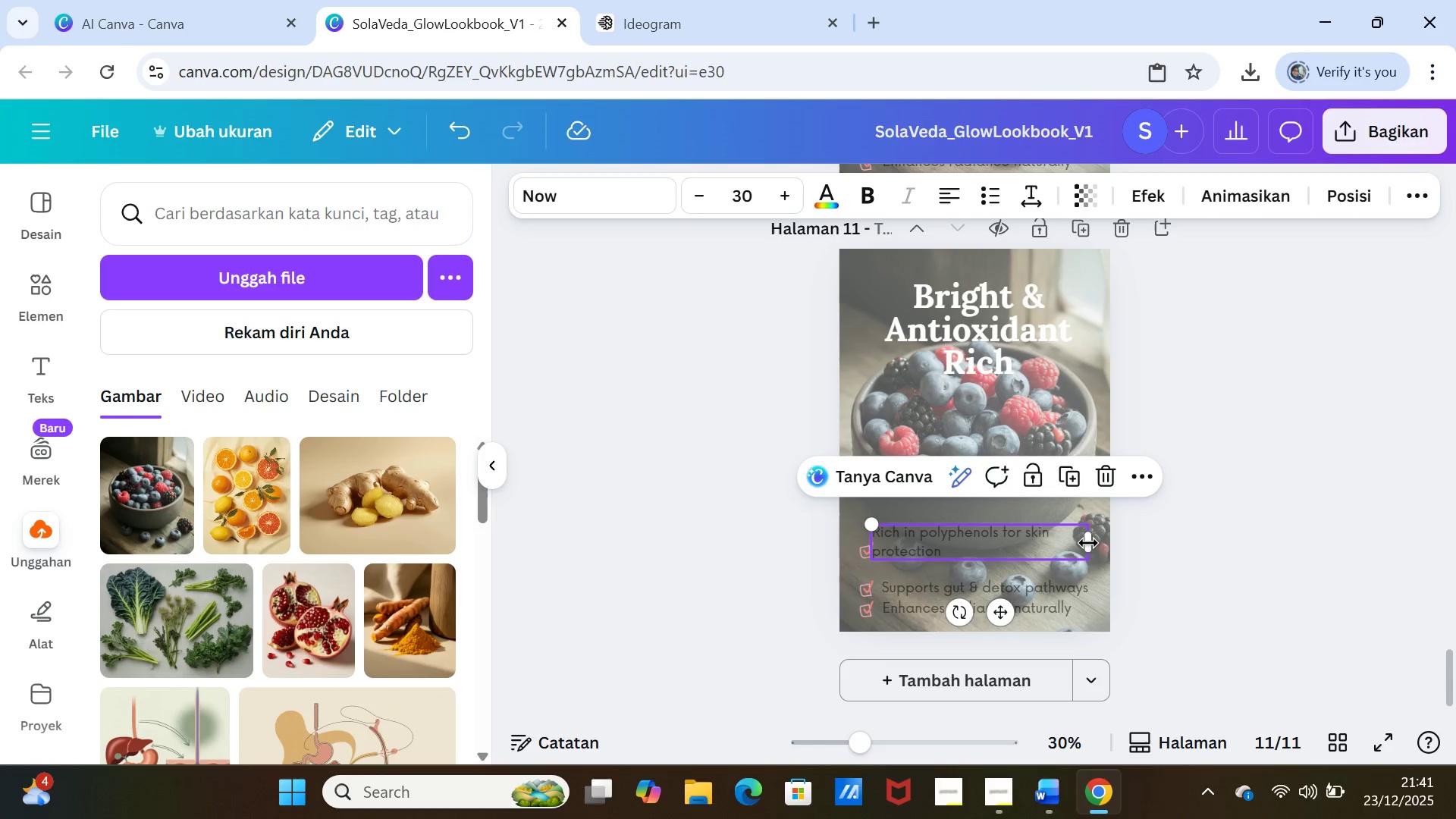 
left_click_drag(start_coordinate=[1089, 543], to_coordinate=[1062, 543])
 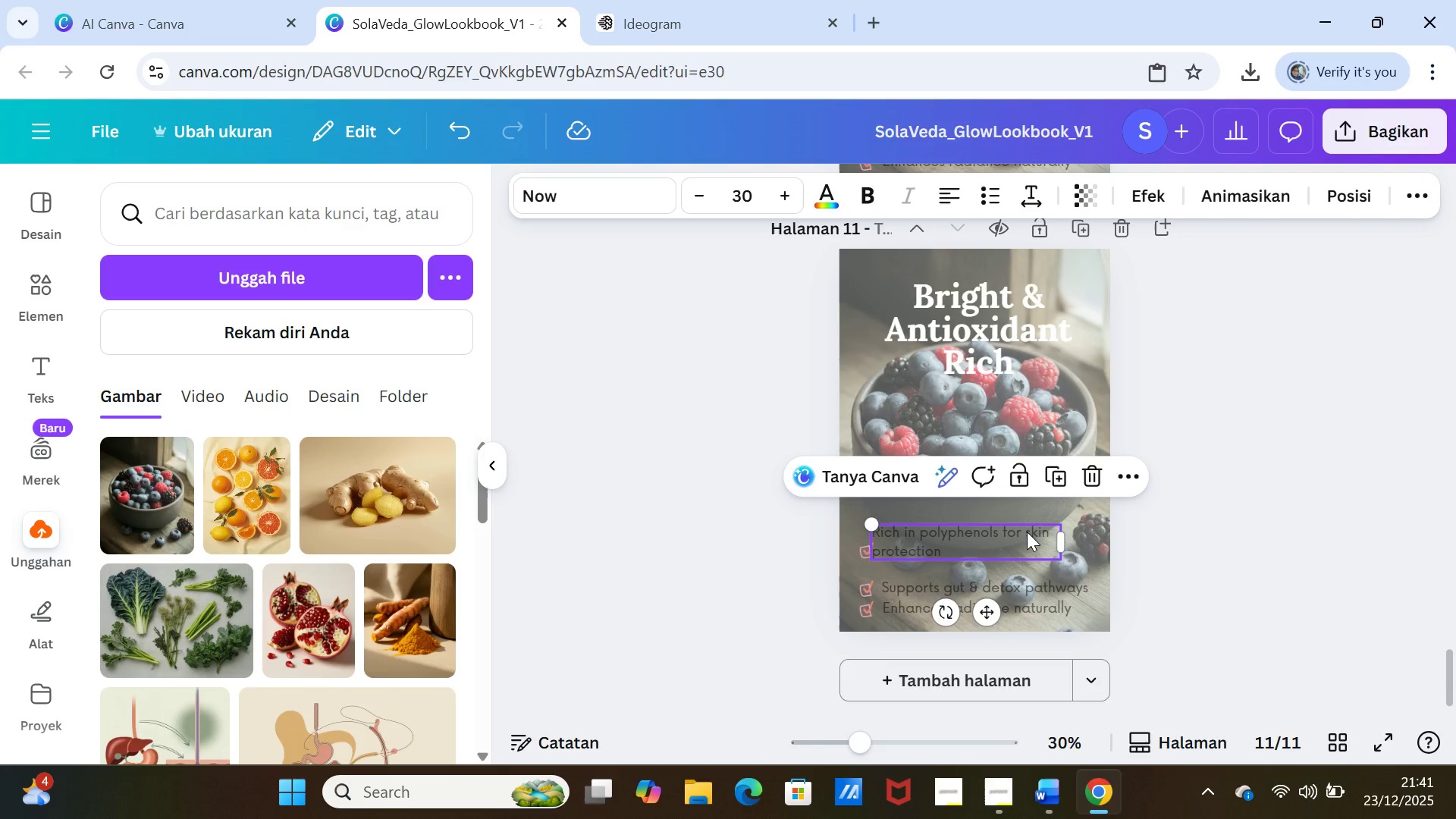 
left_click_drag(start_coordinate=[1027, 532], to_coordinate=[1043, 531])
 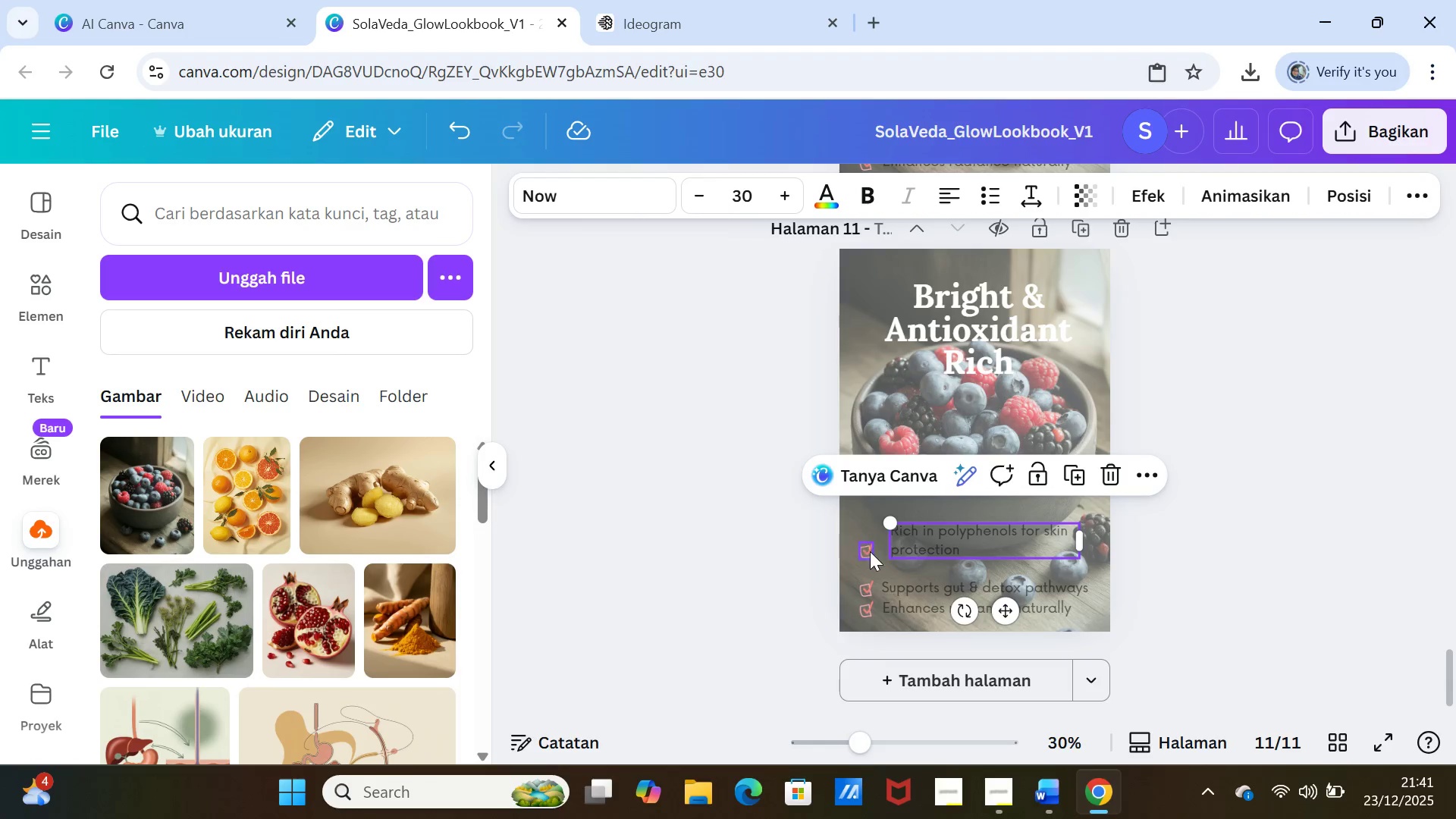 
left_click([867, 552])
 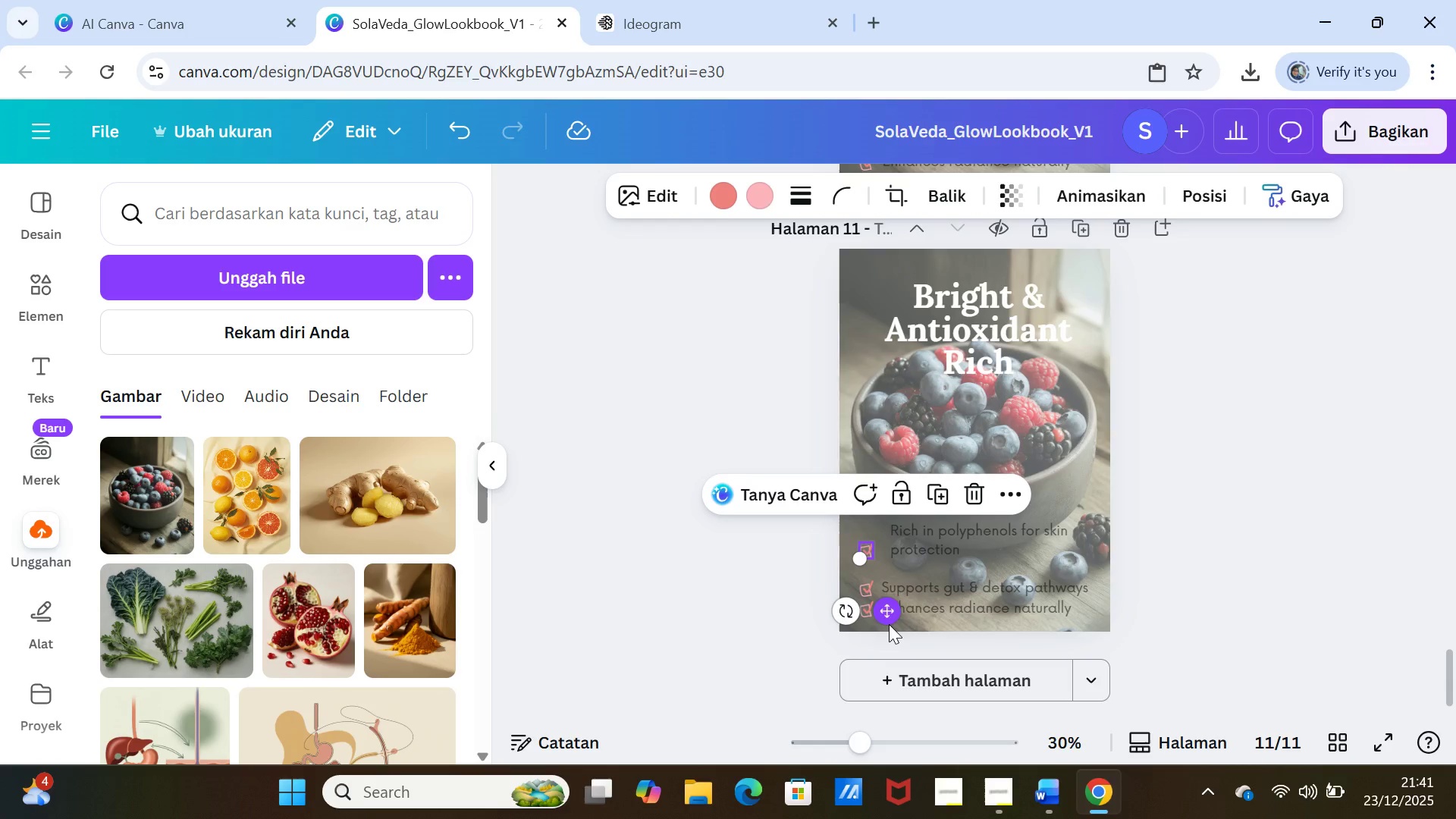 
left_click([890, 625])
 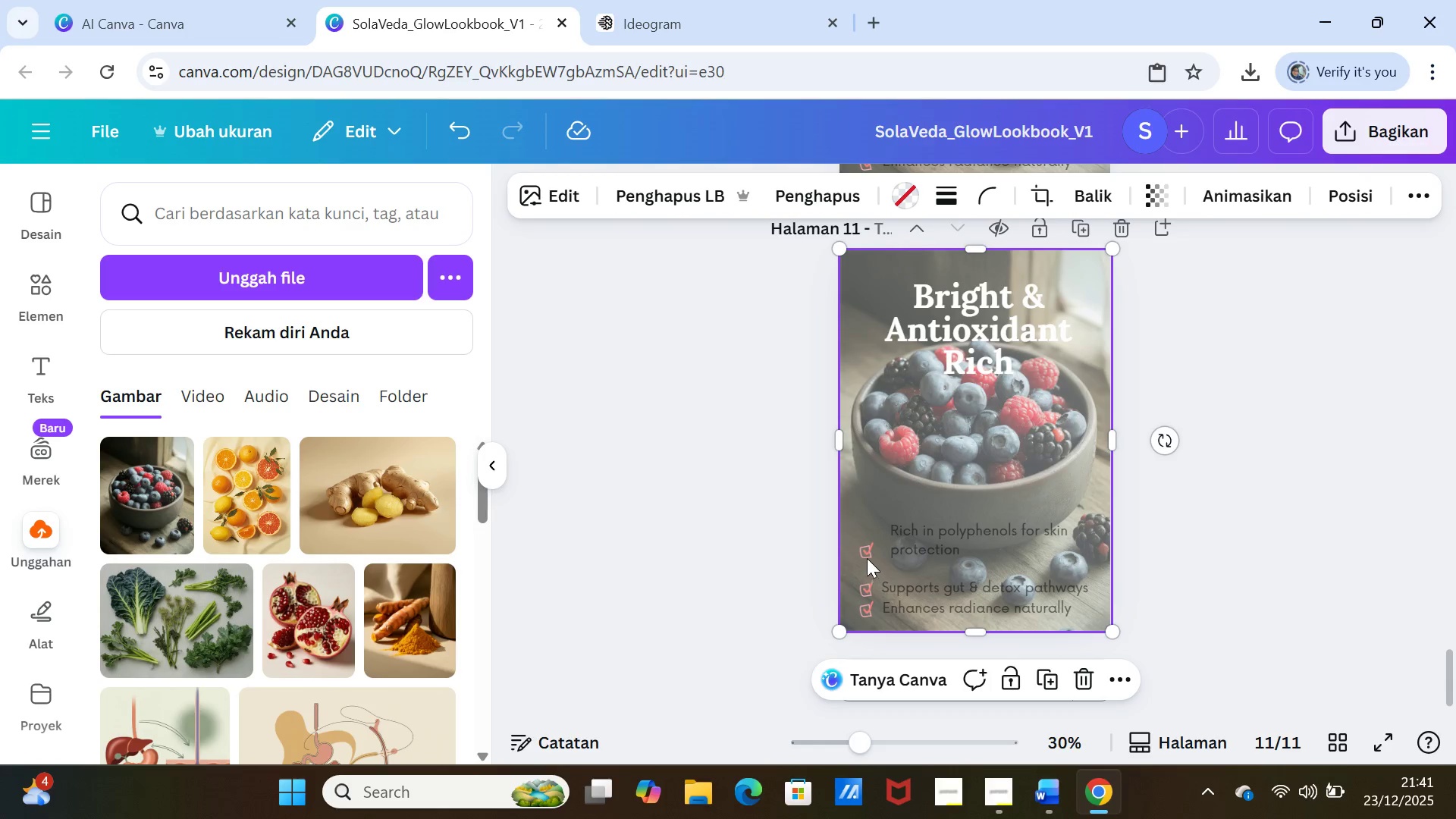 
left_click([865, 556])
 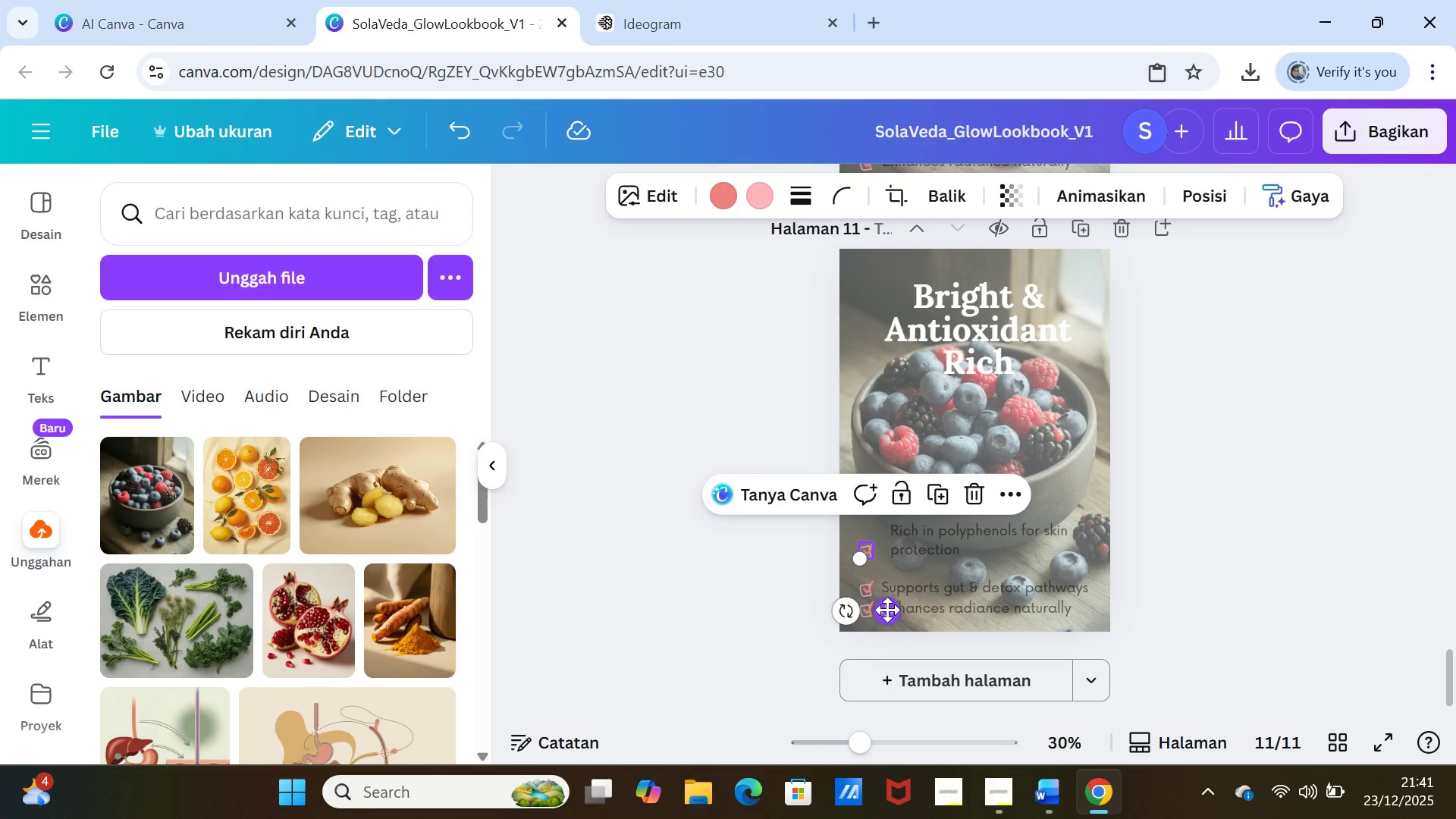 
left_click_drag(start_coordinate=[887, 610], to_coordinate=[895, 588])
 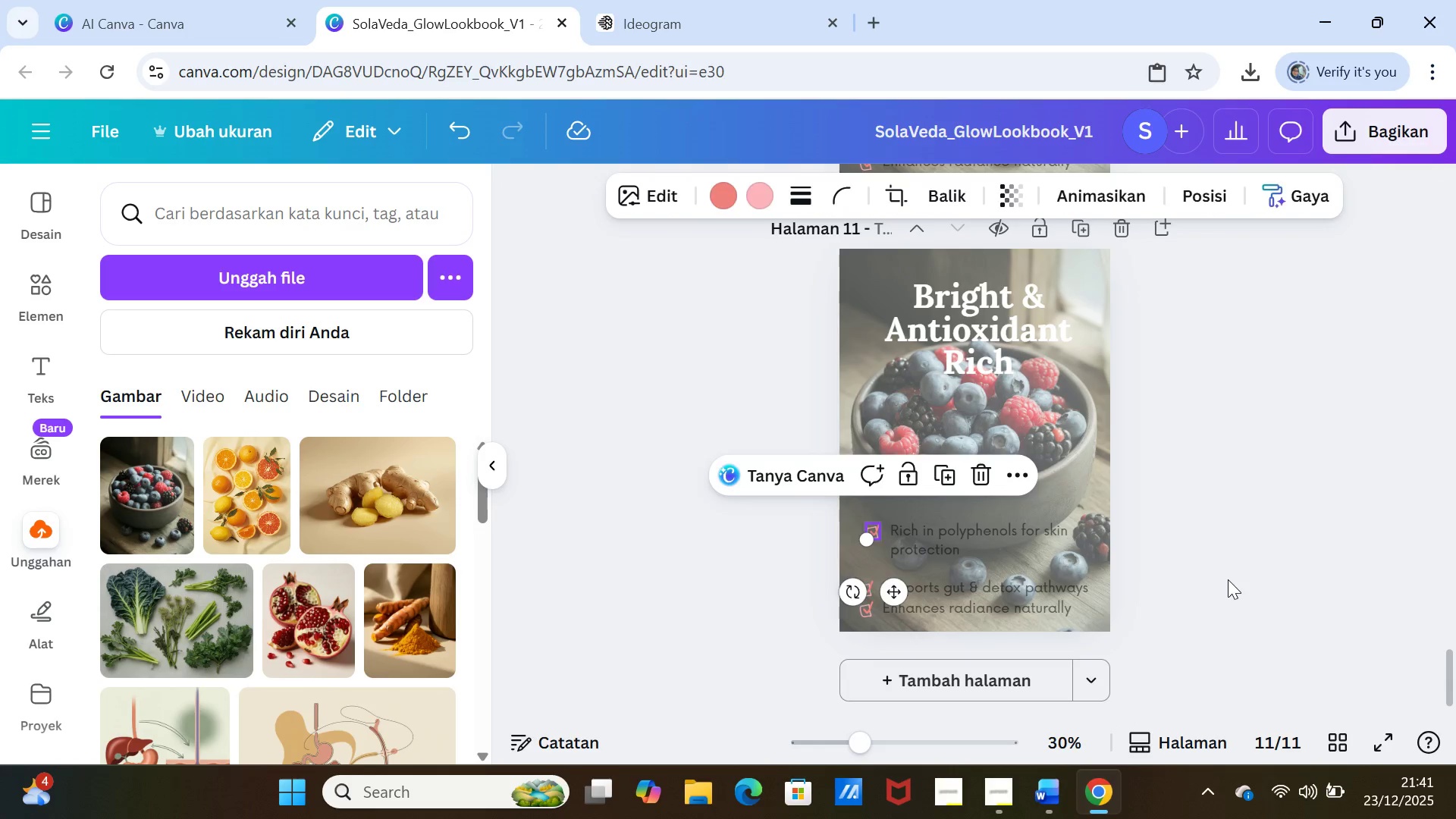 
left_click([1228, 579])
 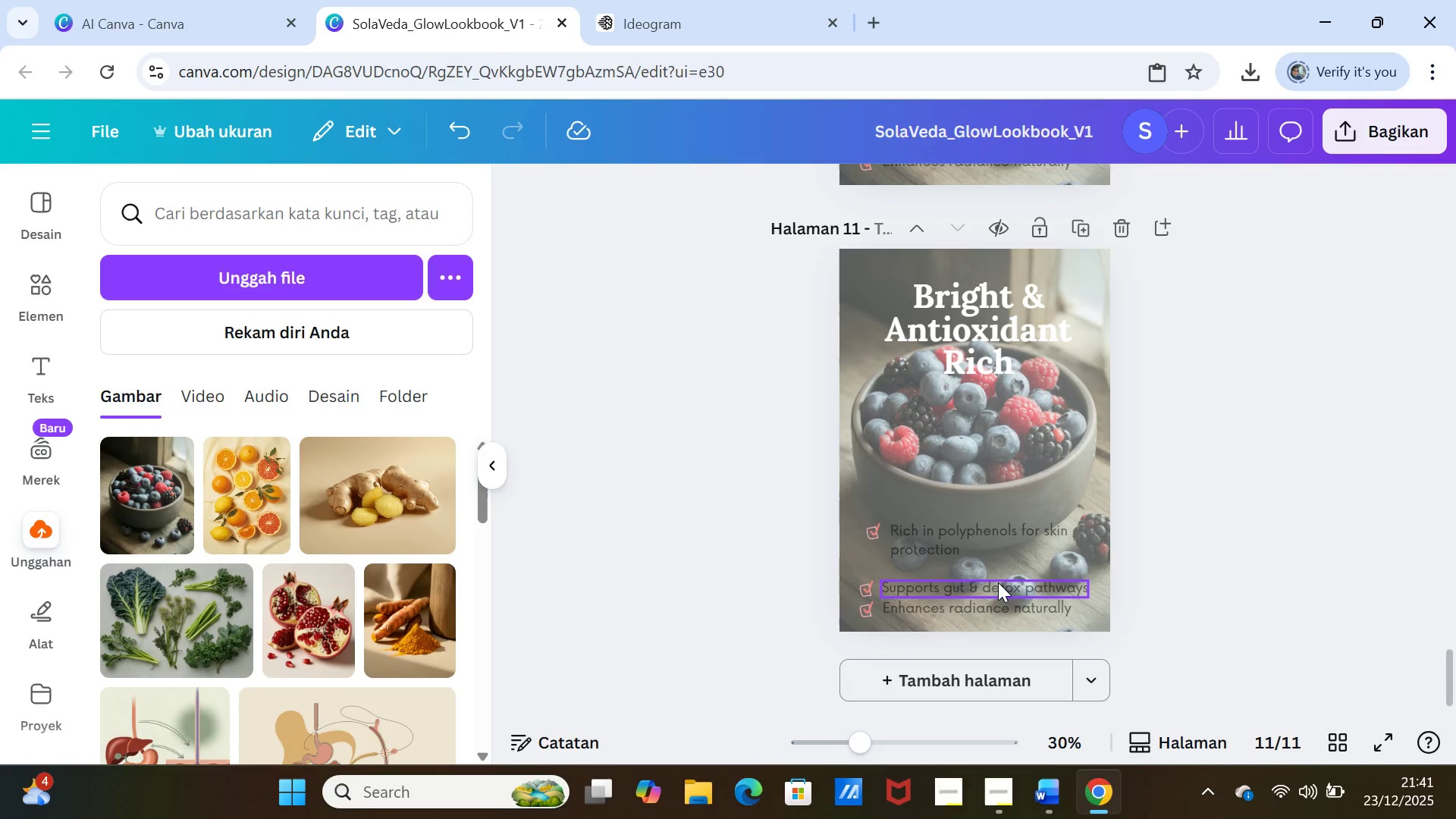 
left_click([995, 578])
 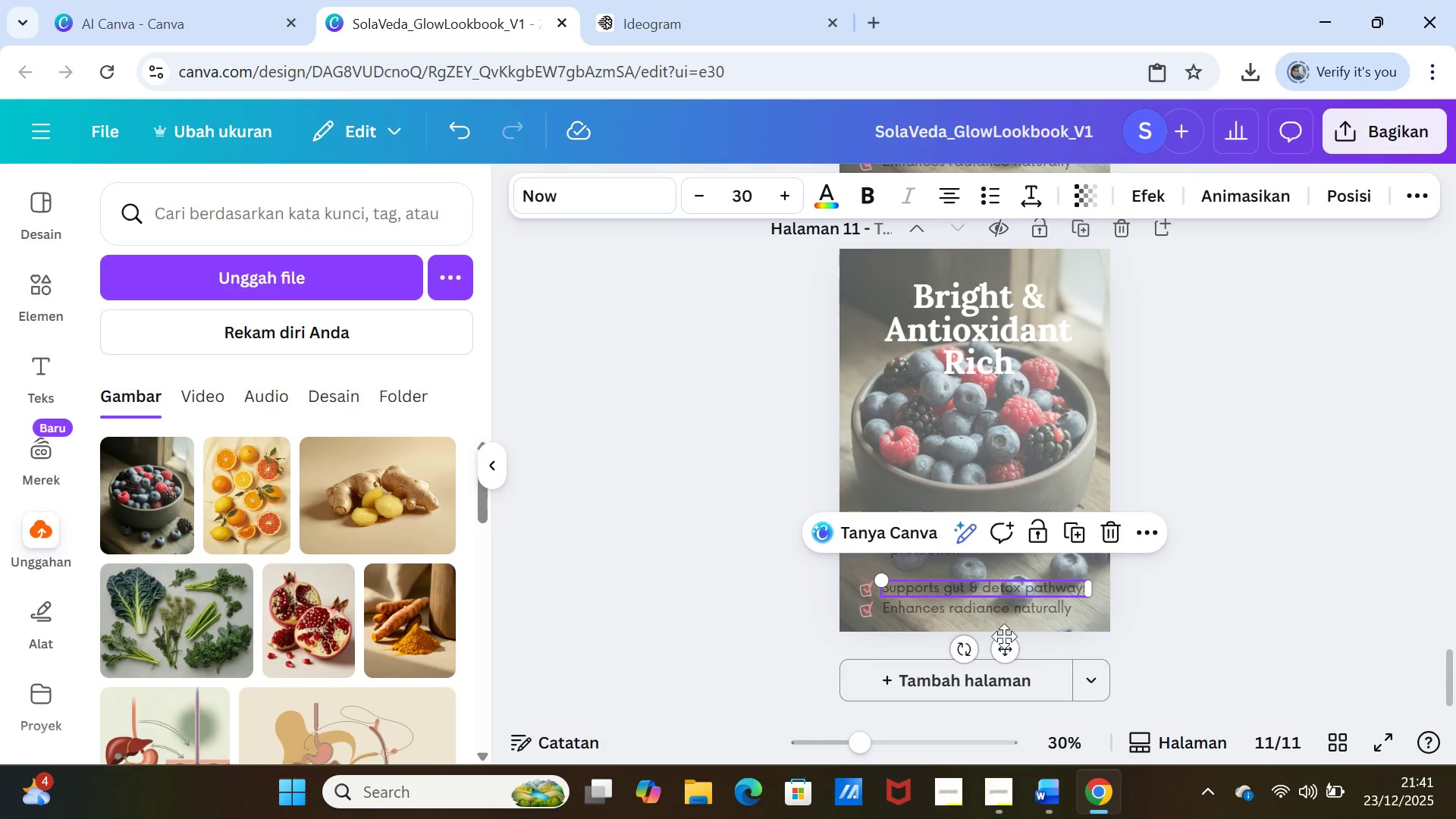 
left_click_drag(start_coordinate=[1004, 648], to_coordinate=[1003, 629])
 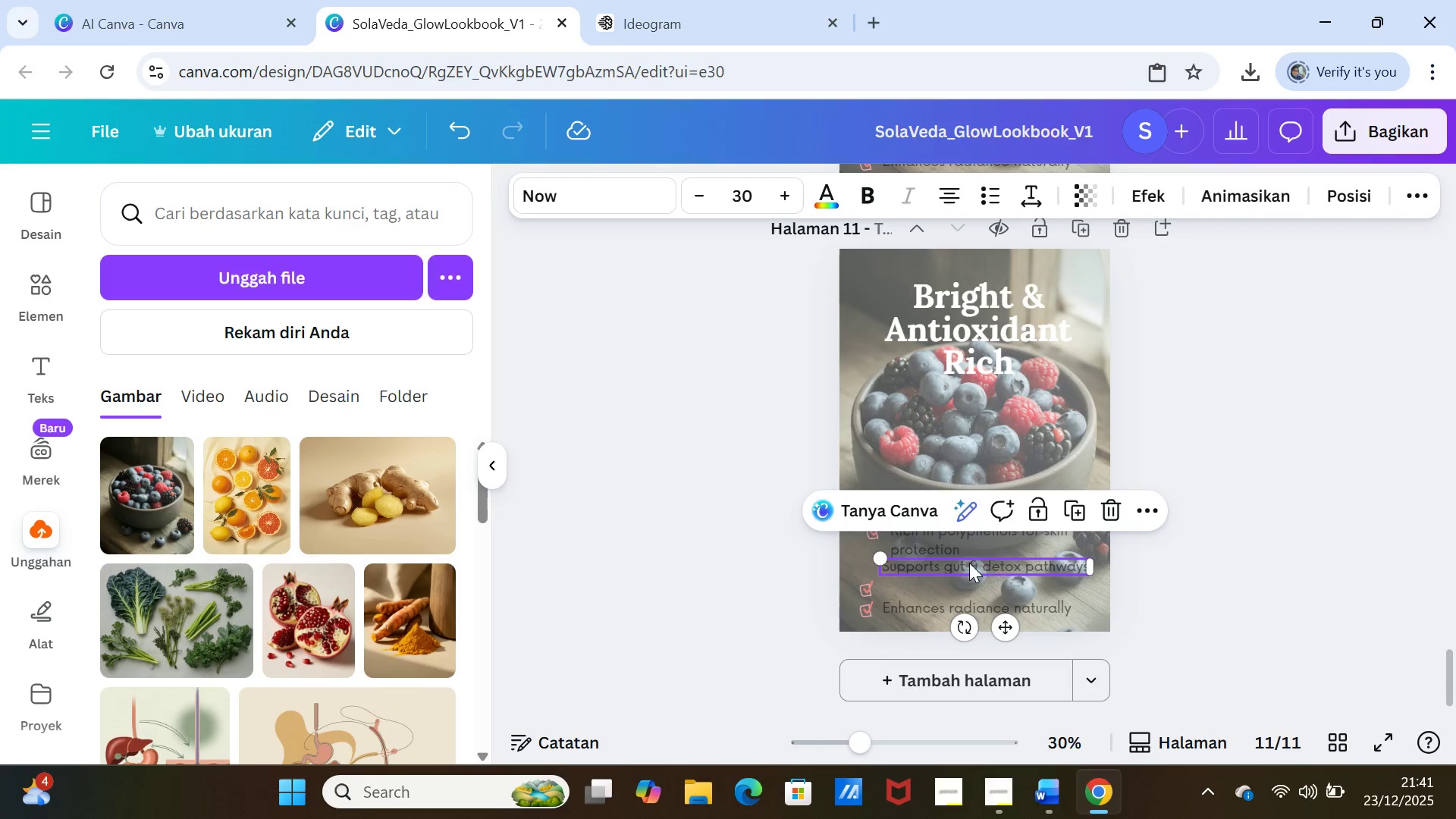 
wait(6.36)
 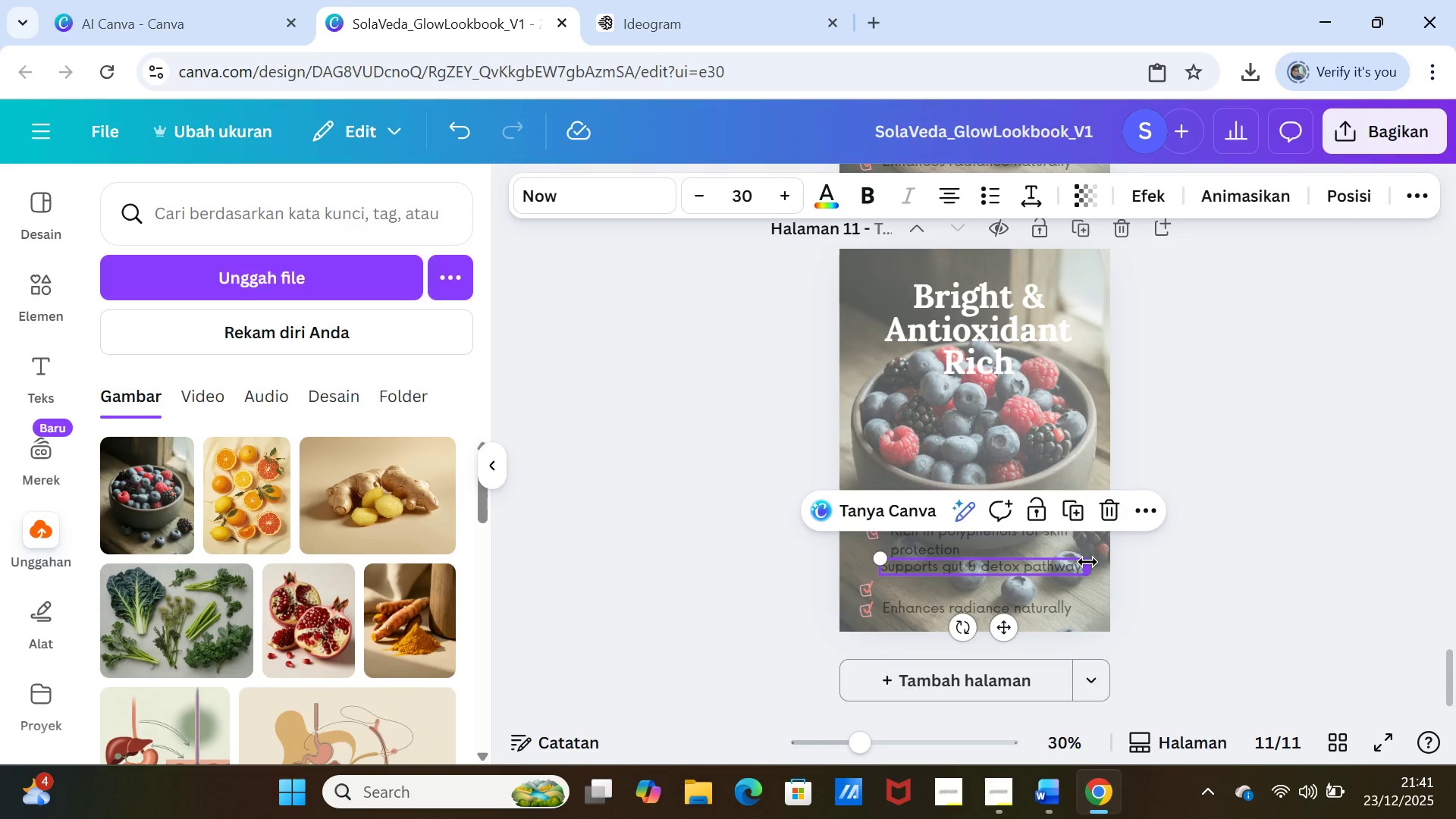 
left_click([1138, 585])
 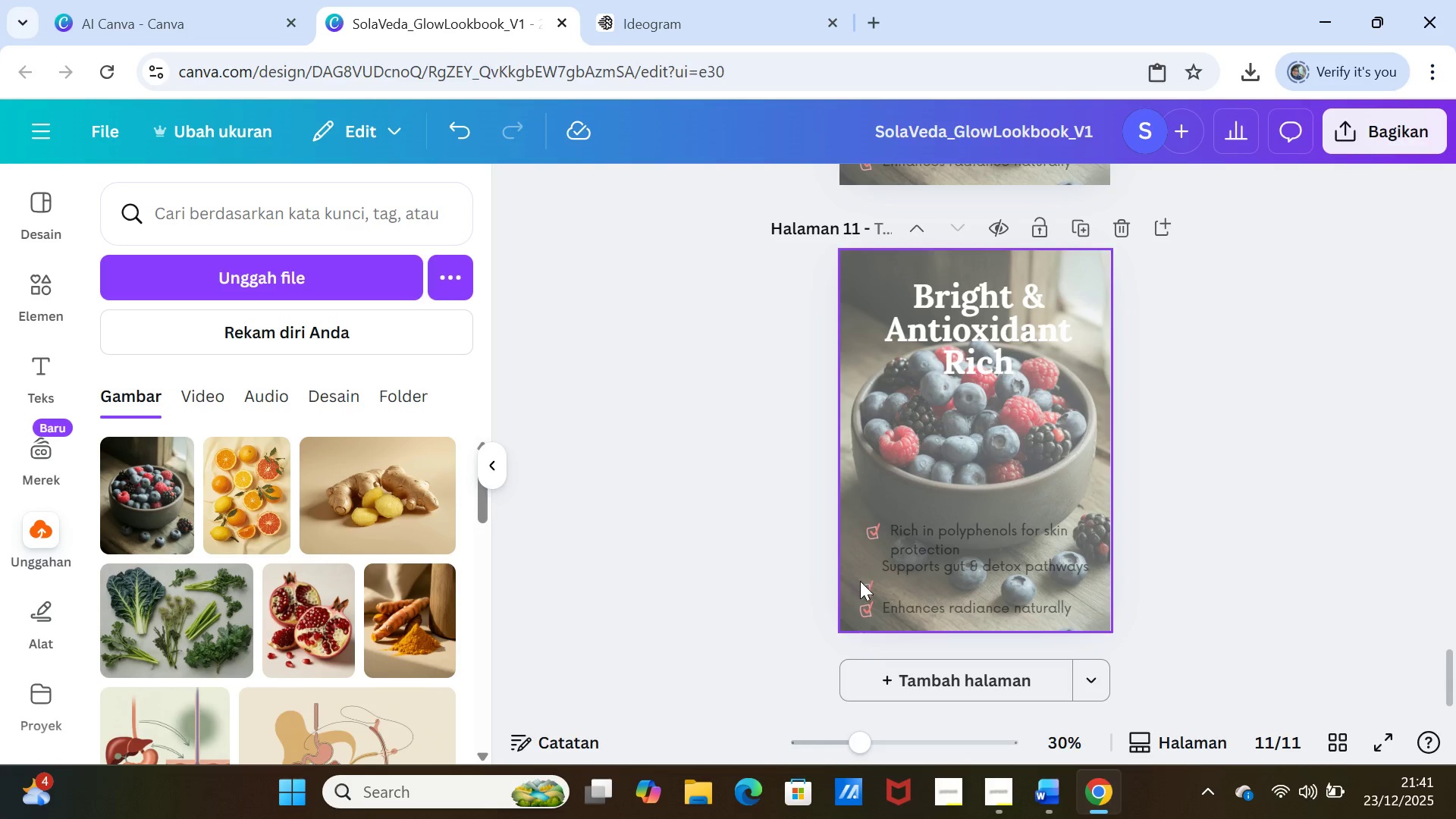 
left_click([863, 587])
 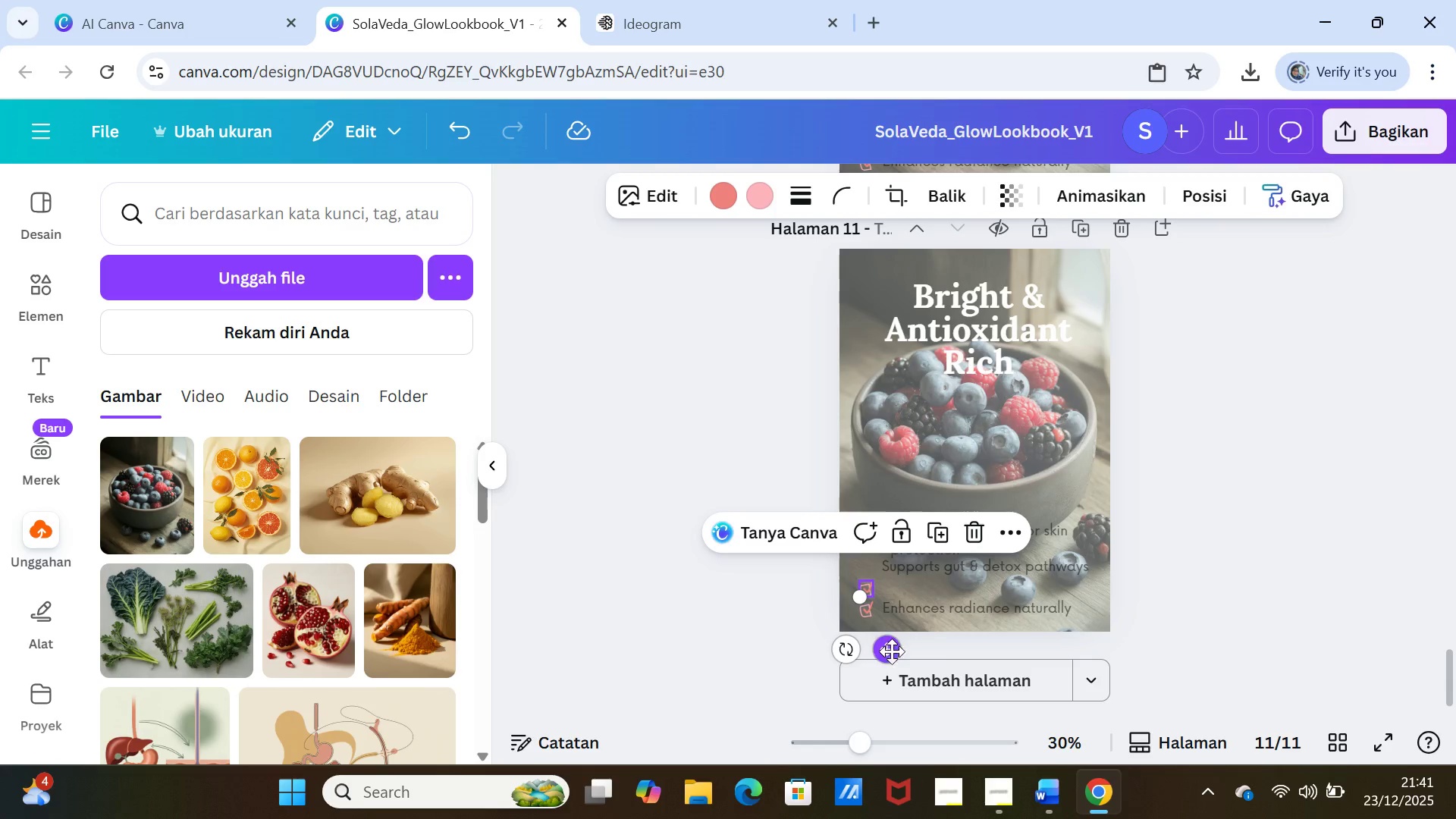 
left_click_drag(start_coordinate=[896, 654], to_coordinate=[902, 629])
 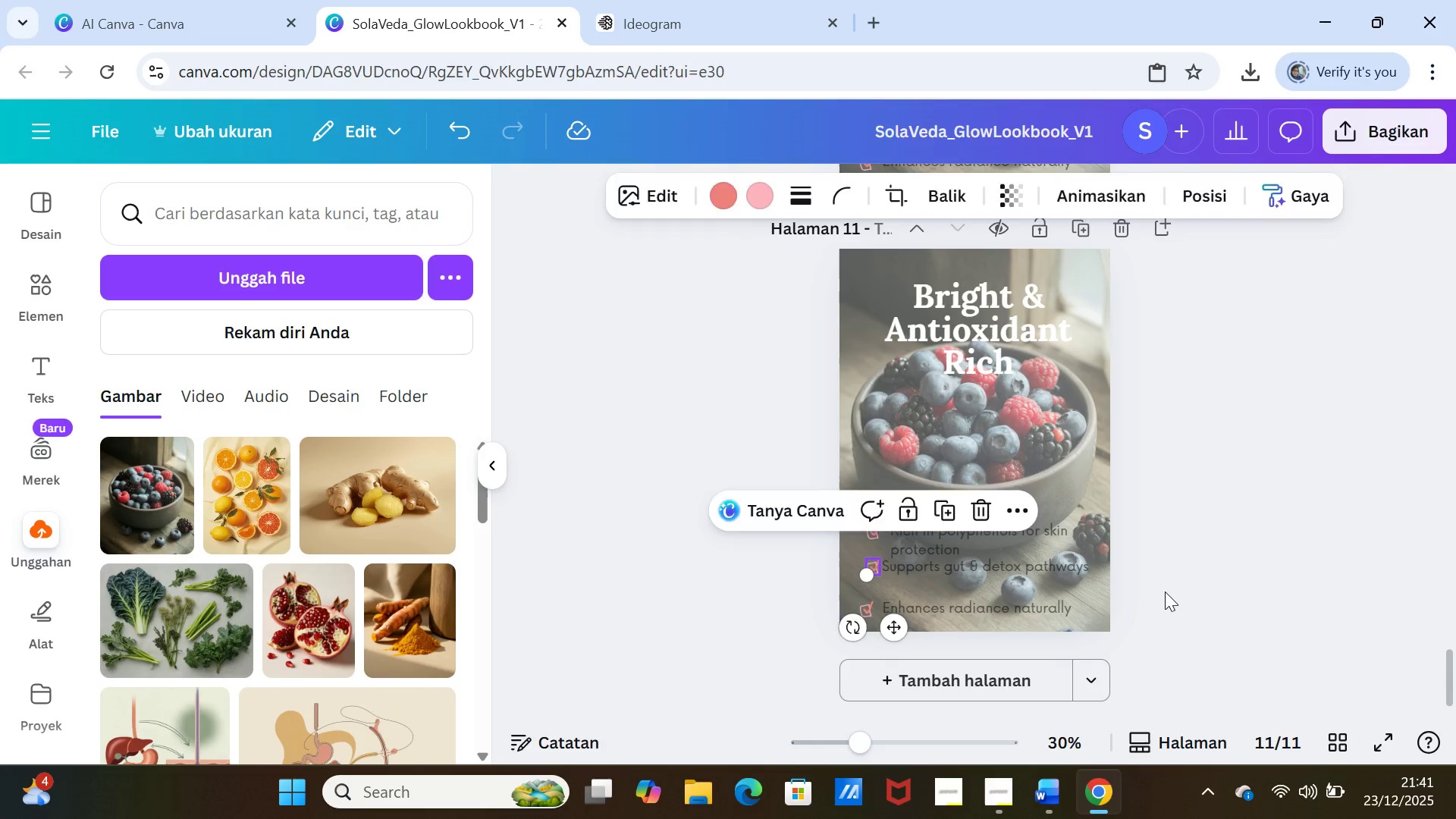 
left_click([1165, 592])
 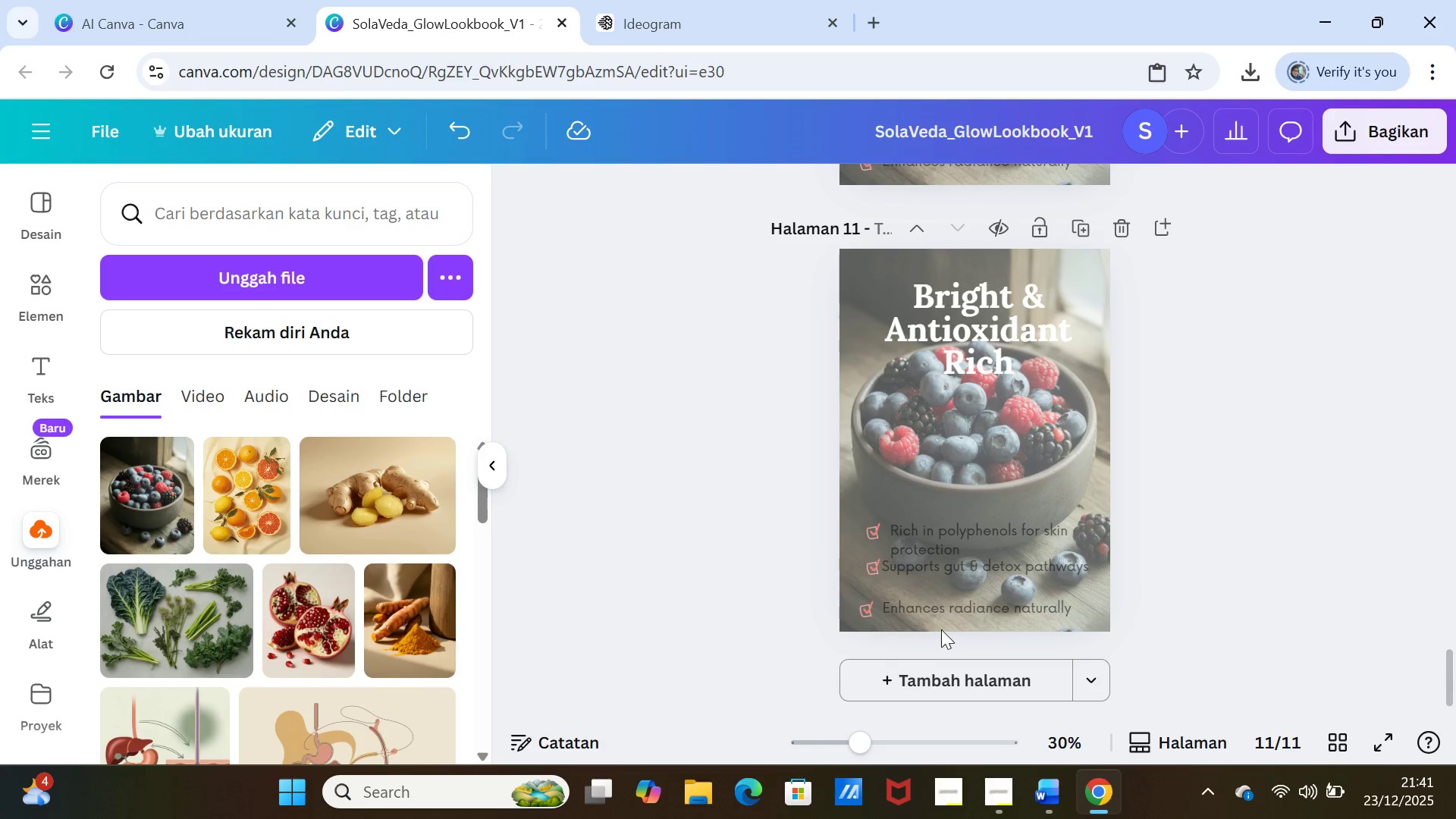 
left_click_drag(start_coordinate=[917, 542], to_coordinate=[911, 541])
 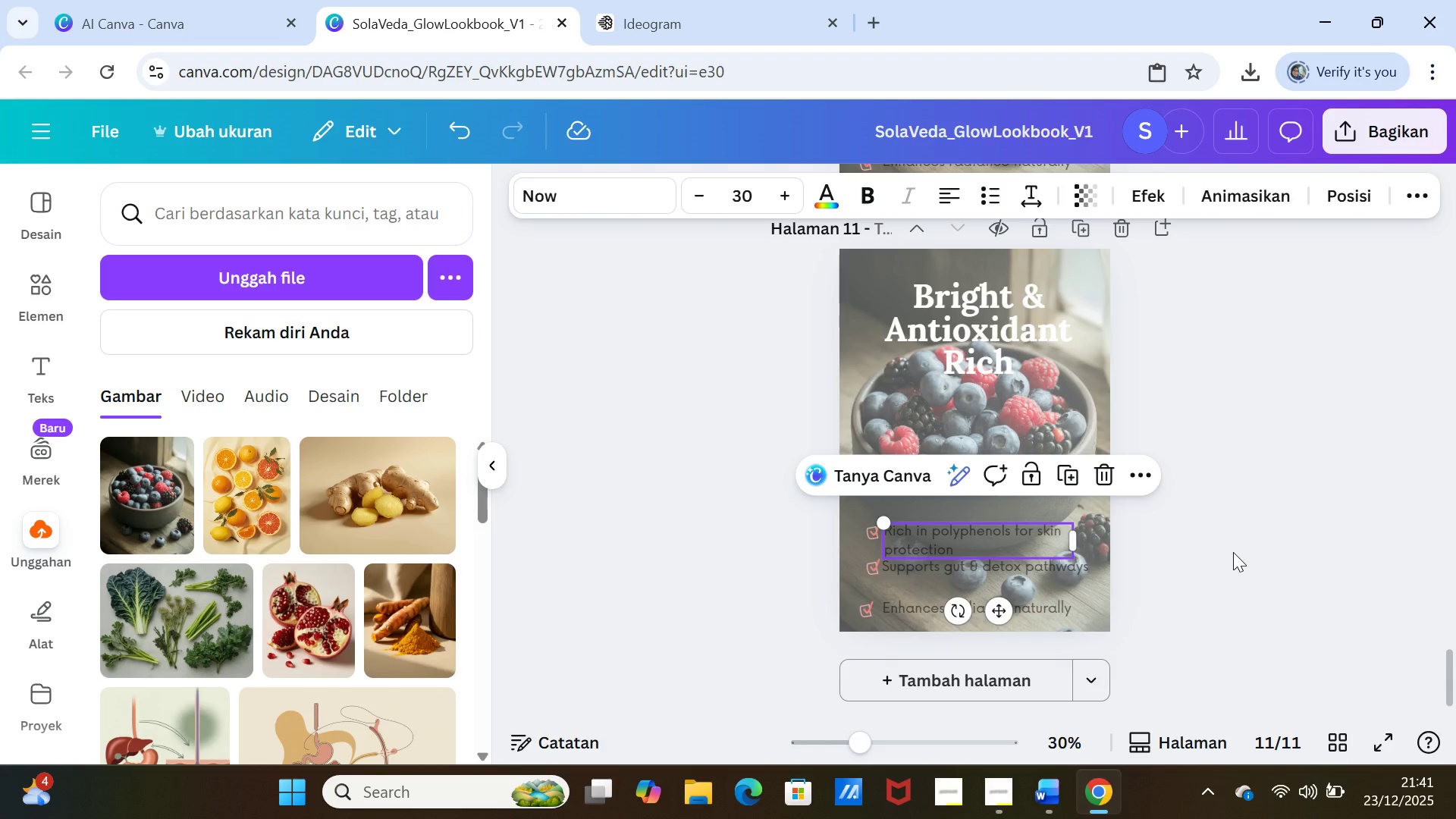 
left_click([1233, 552])
 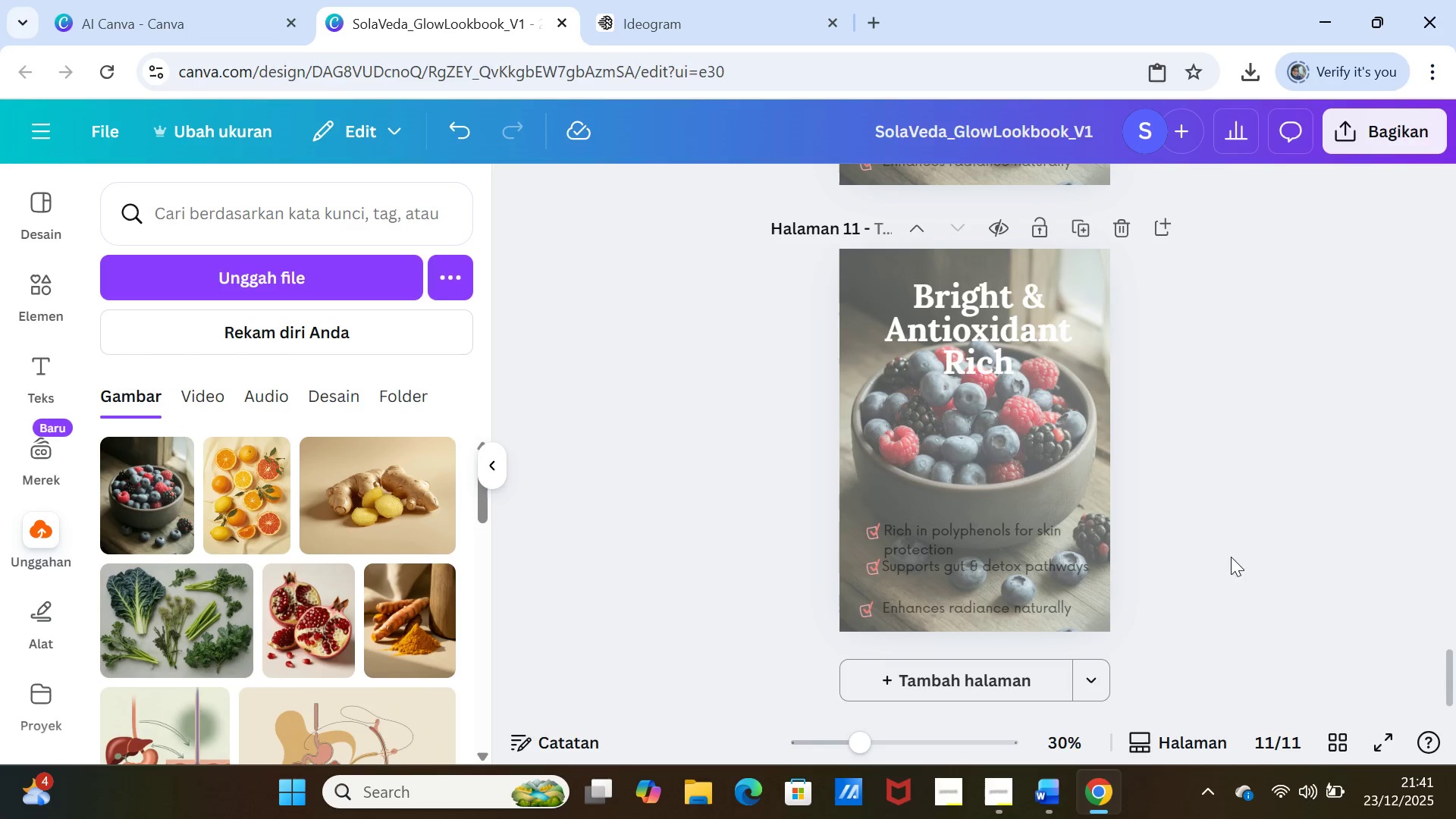 
left_click([1023, 614])
 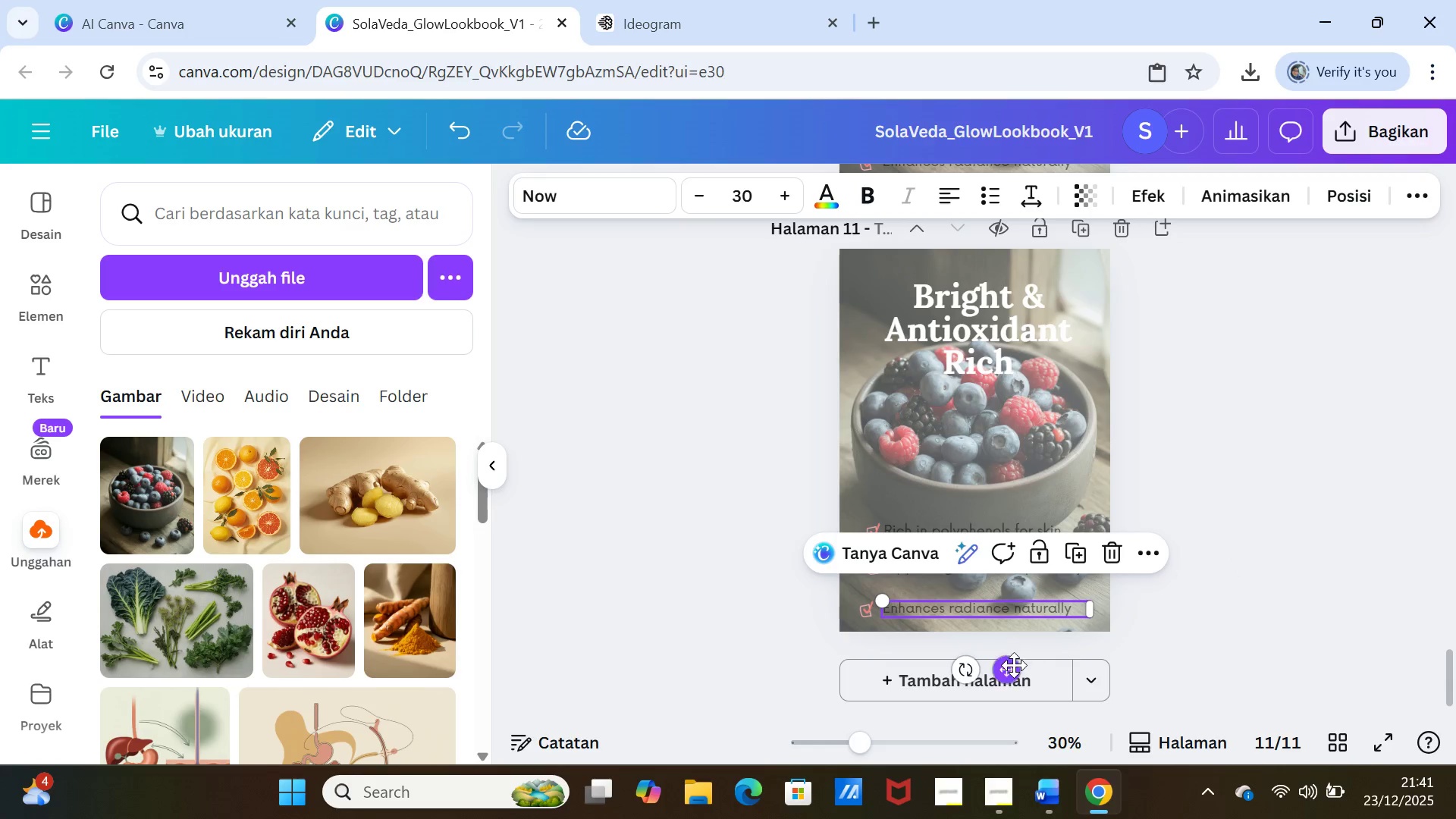 
left_click_drag(start_coordinate=[1014, 666], to_coordinate=[1017, 651])
 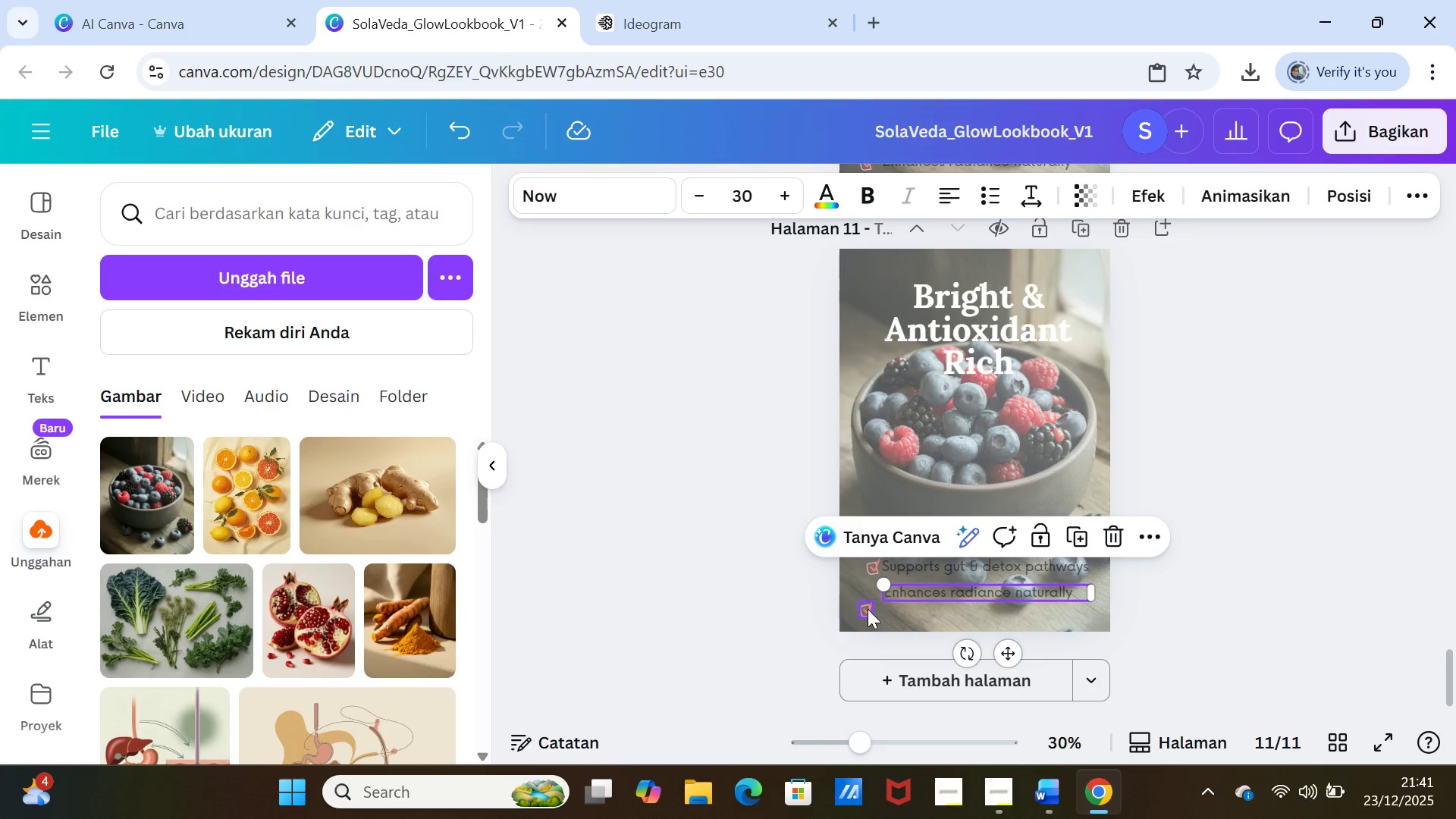 
left_click([865, 610])
 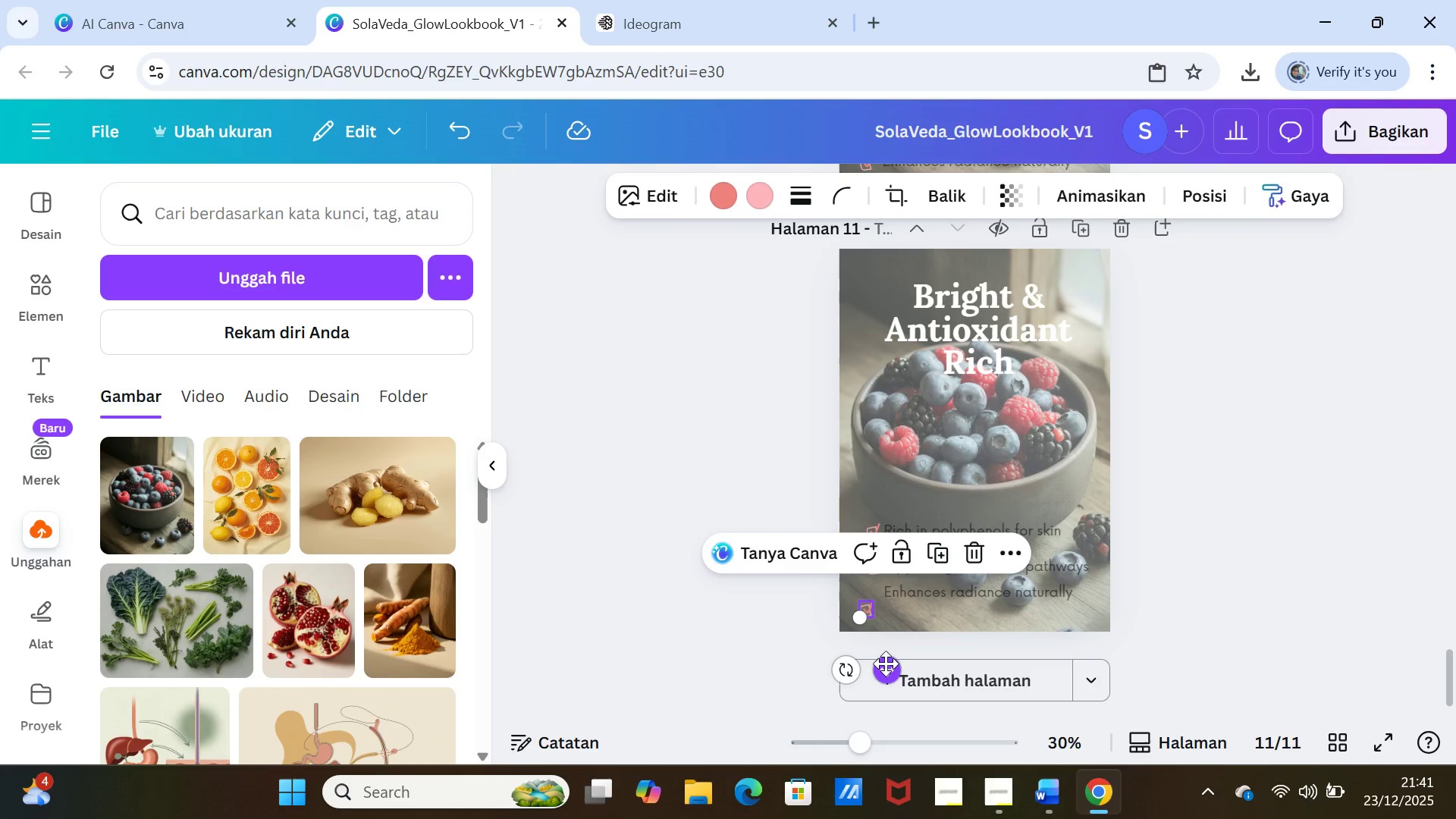 
left_click_drag(start_coordinate=[887, 664], to_coordinate=[893, 645])
 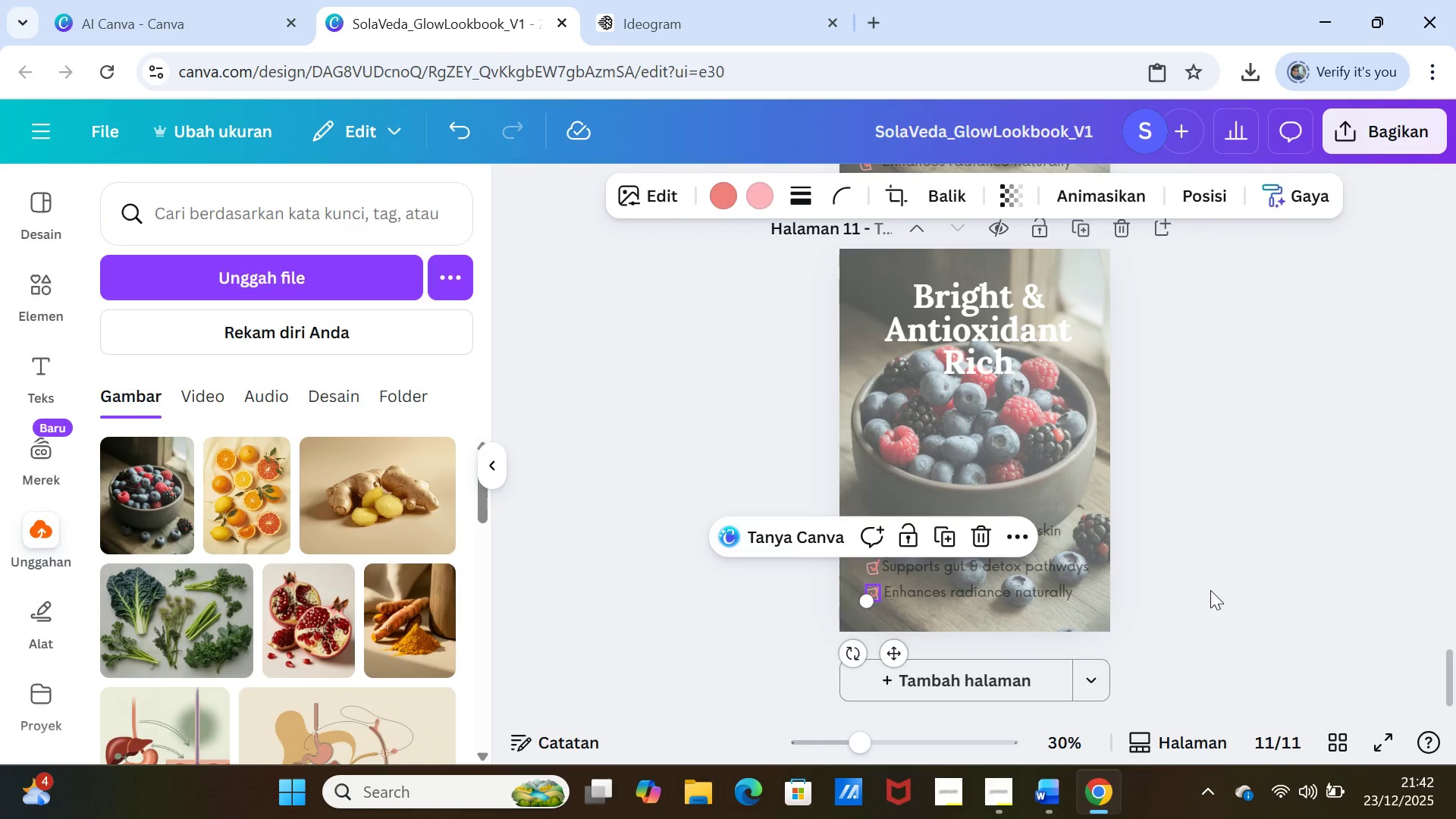 
left_click([1210, 590])
 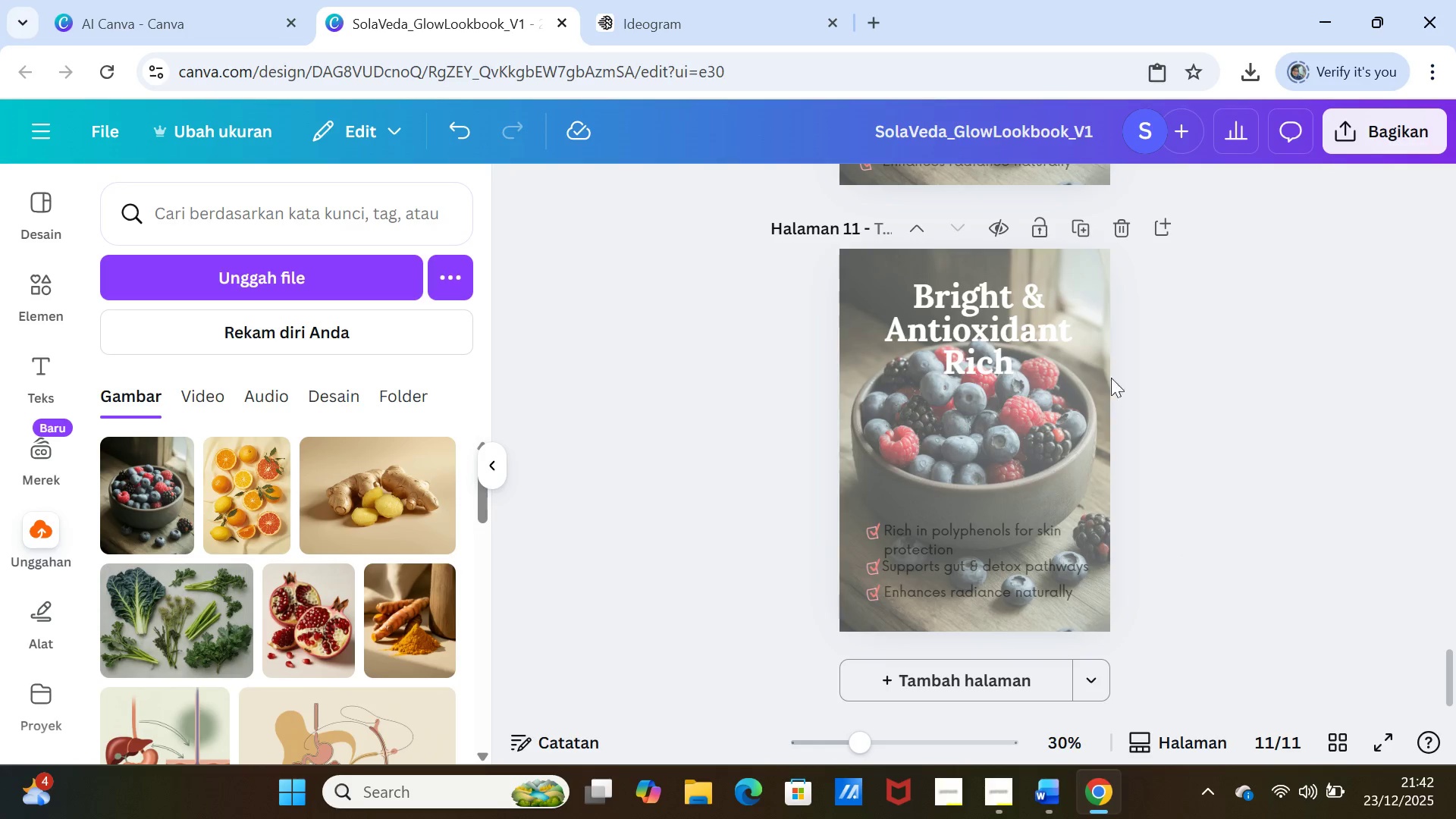 
left_click([1099, 309])
 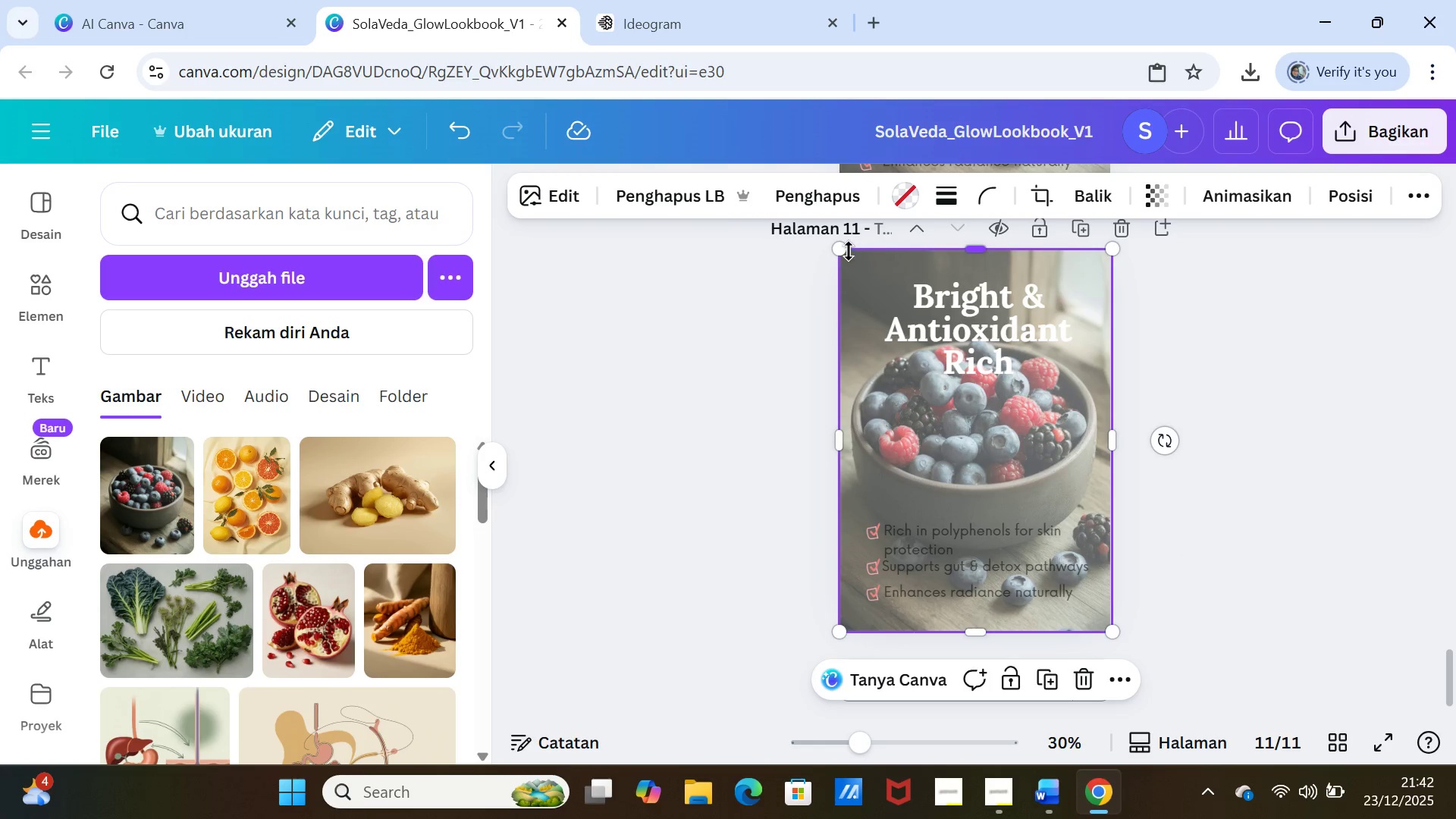 
left_click_drag(start_coordinate=[846, 251], to_coordinate=[883, 273])
 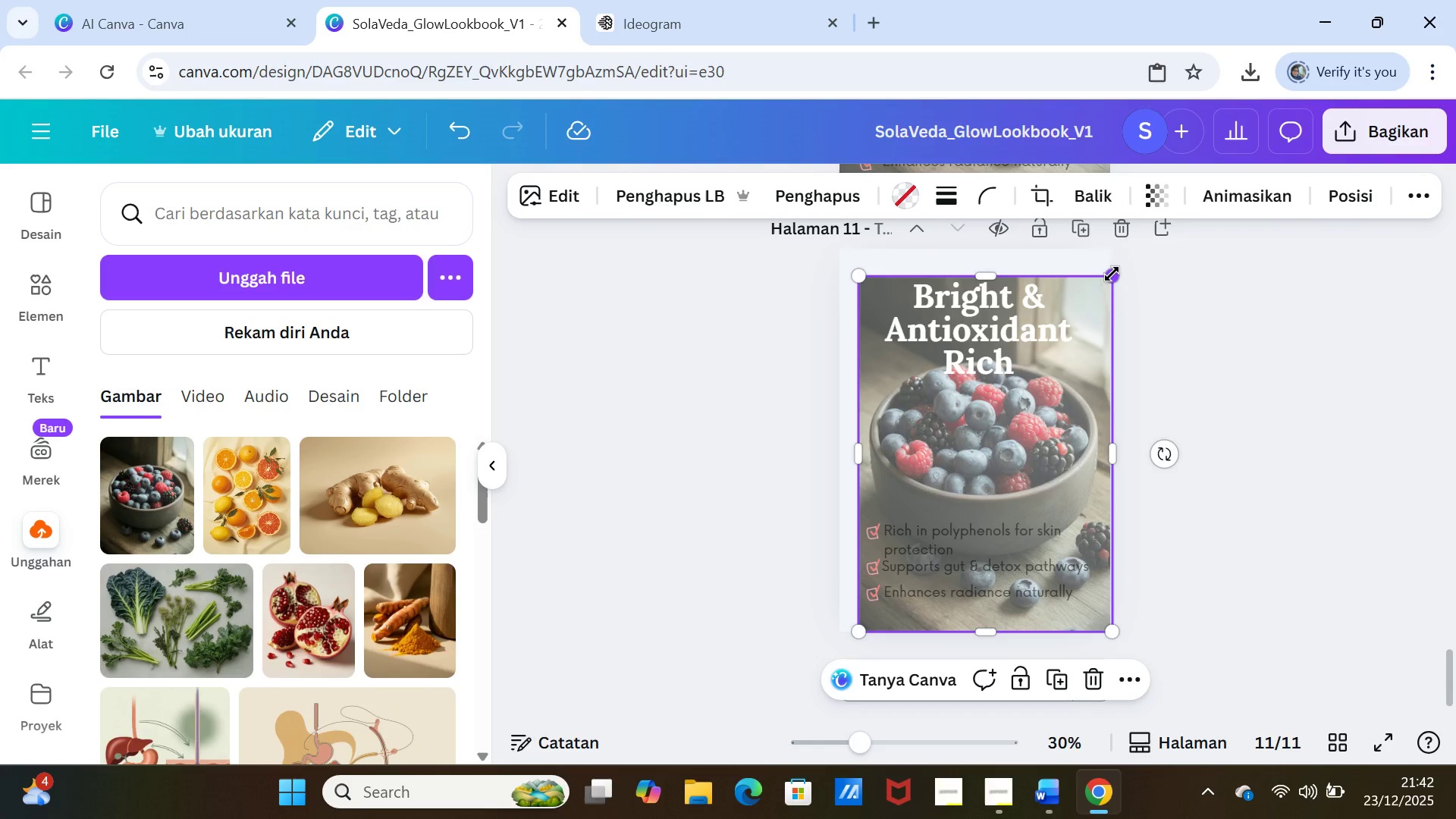 
left_click_drag(start_coordinate=[1112, 274], to_coordinate=[1057, 293])
 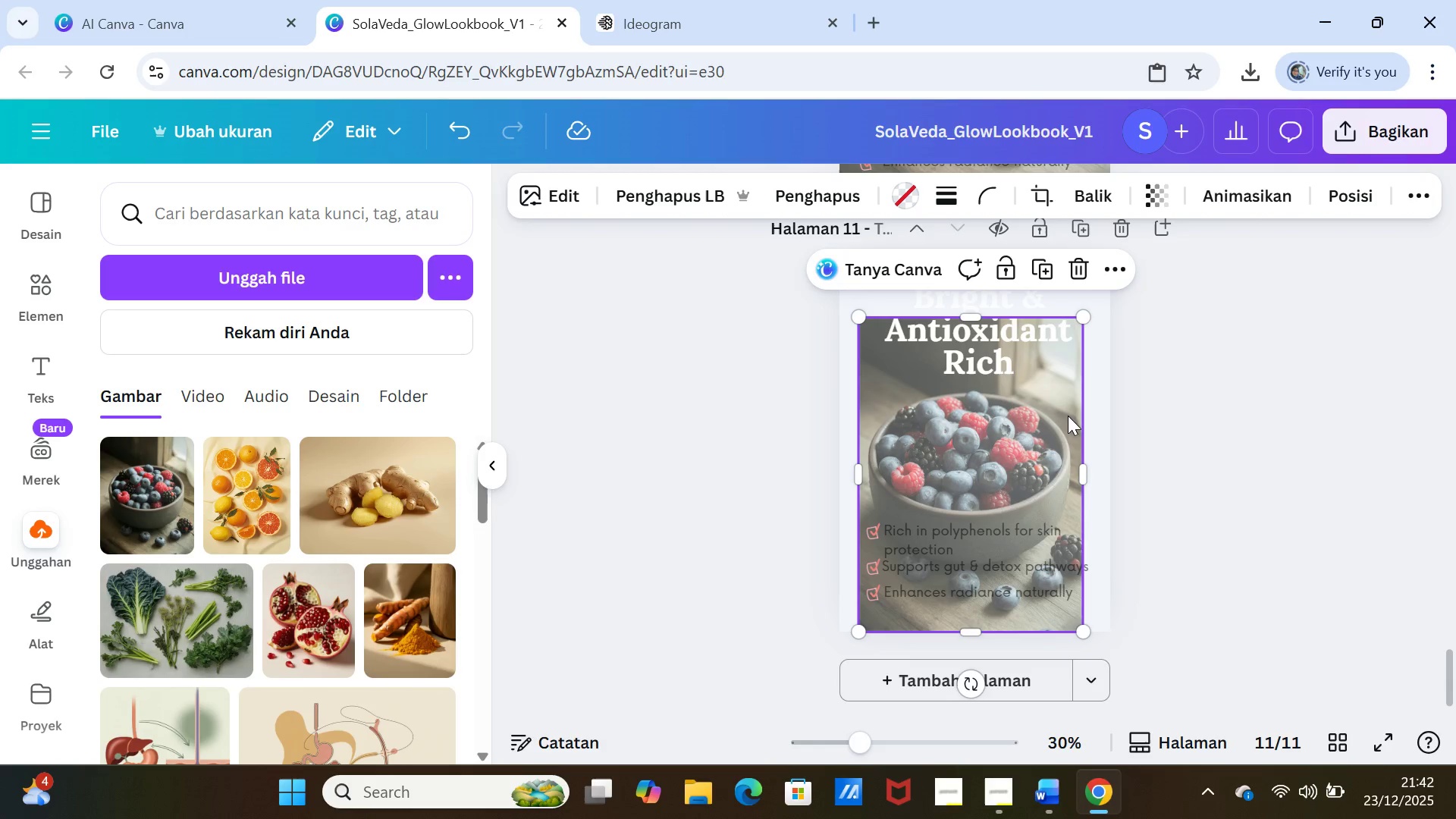 
left_click_drag(start_coordinate=[1068, 416], to_coordinate=[1068, 411])
 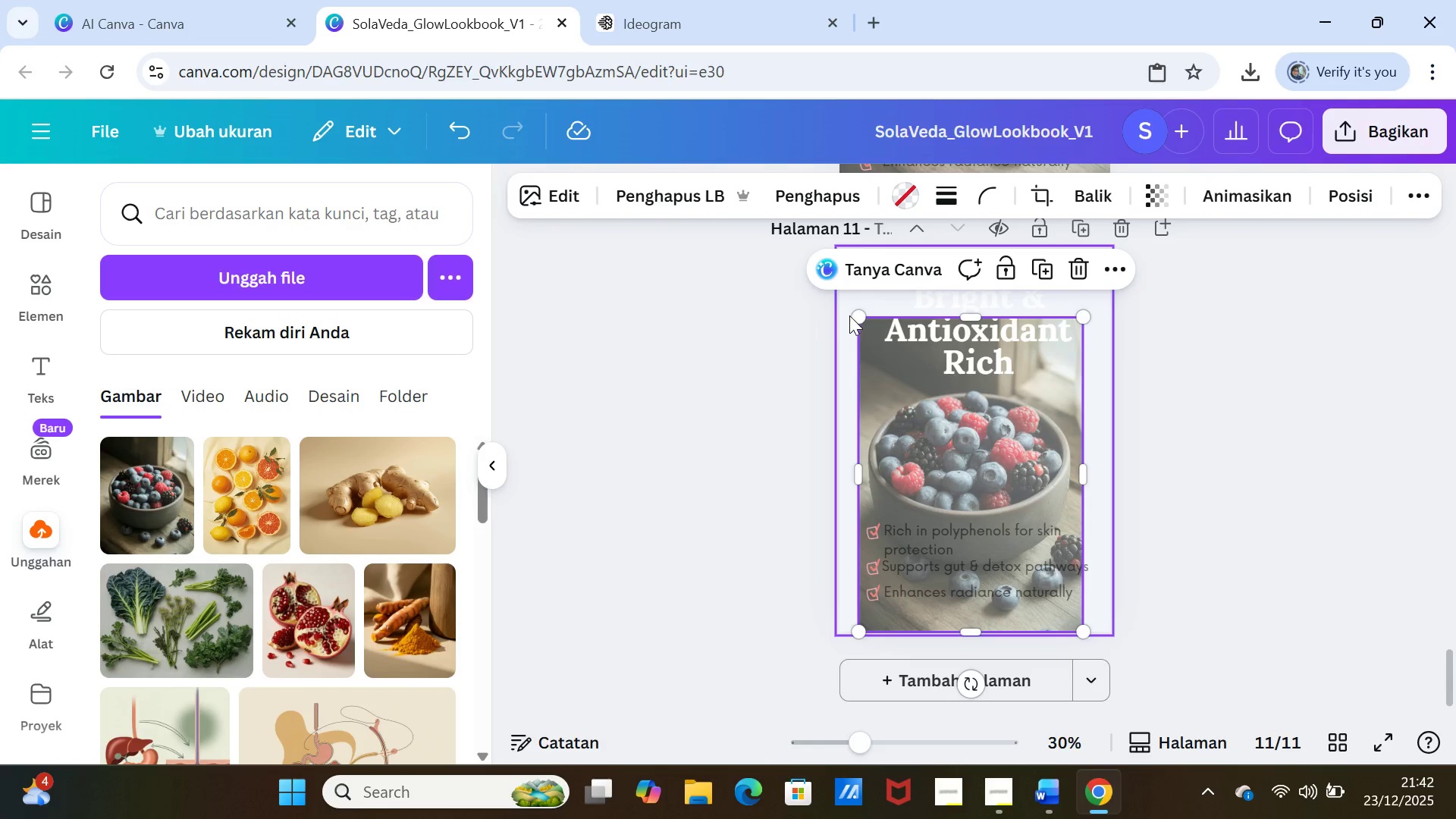 
left_click_drag(start_coordinate=[855, 315], to_coordinate=[870, 319])
 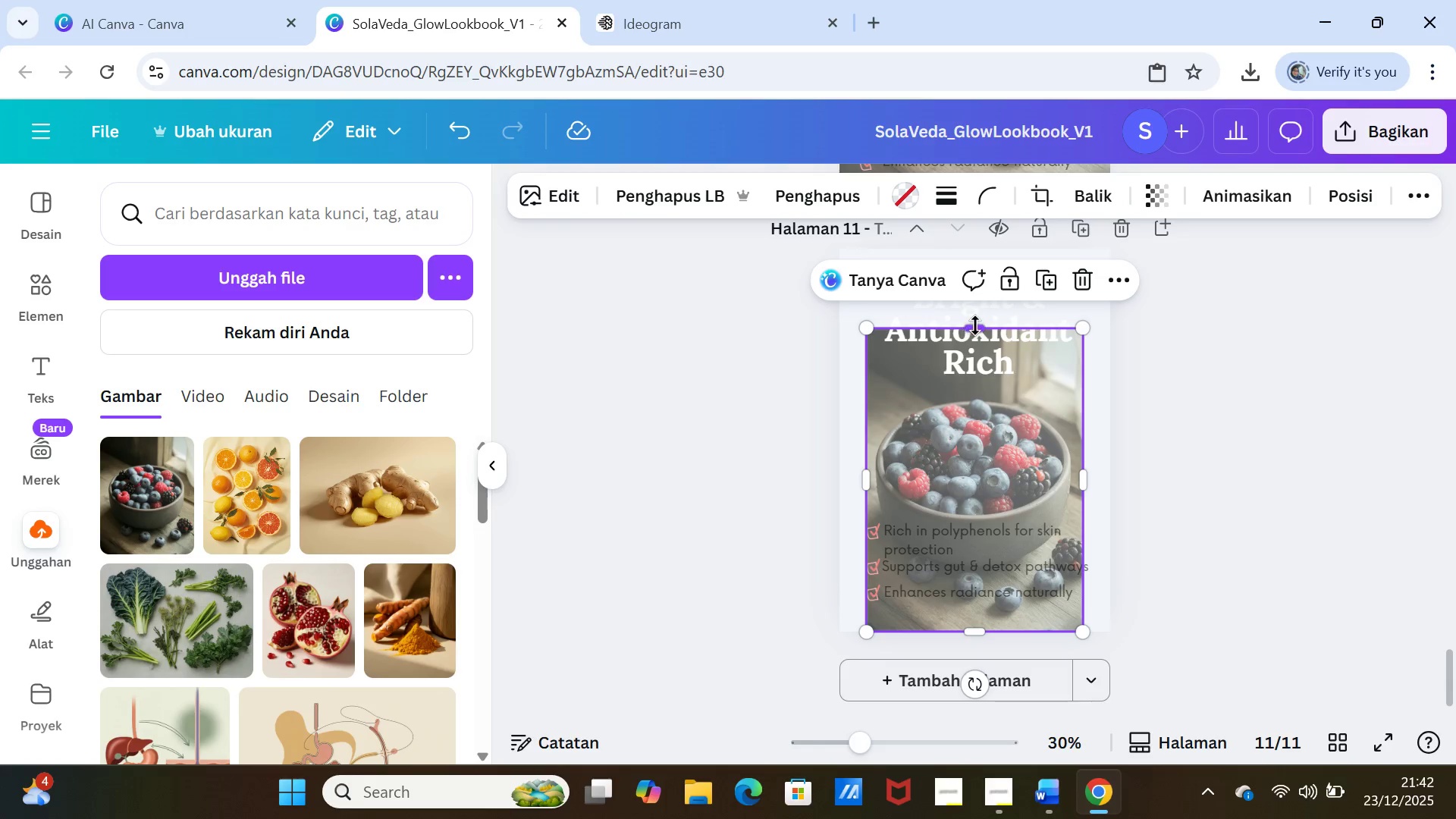 
left_click_drag(start_coordinate=[975, 325], to_coordinate=[965, 272])
 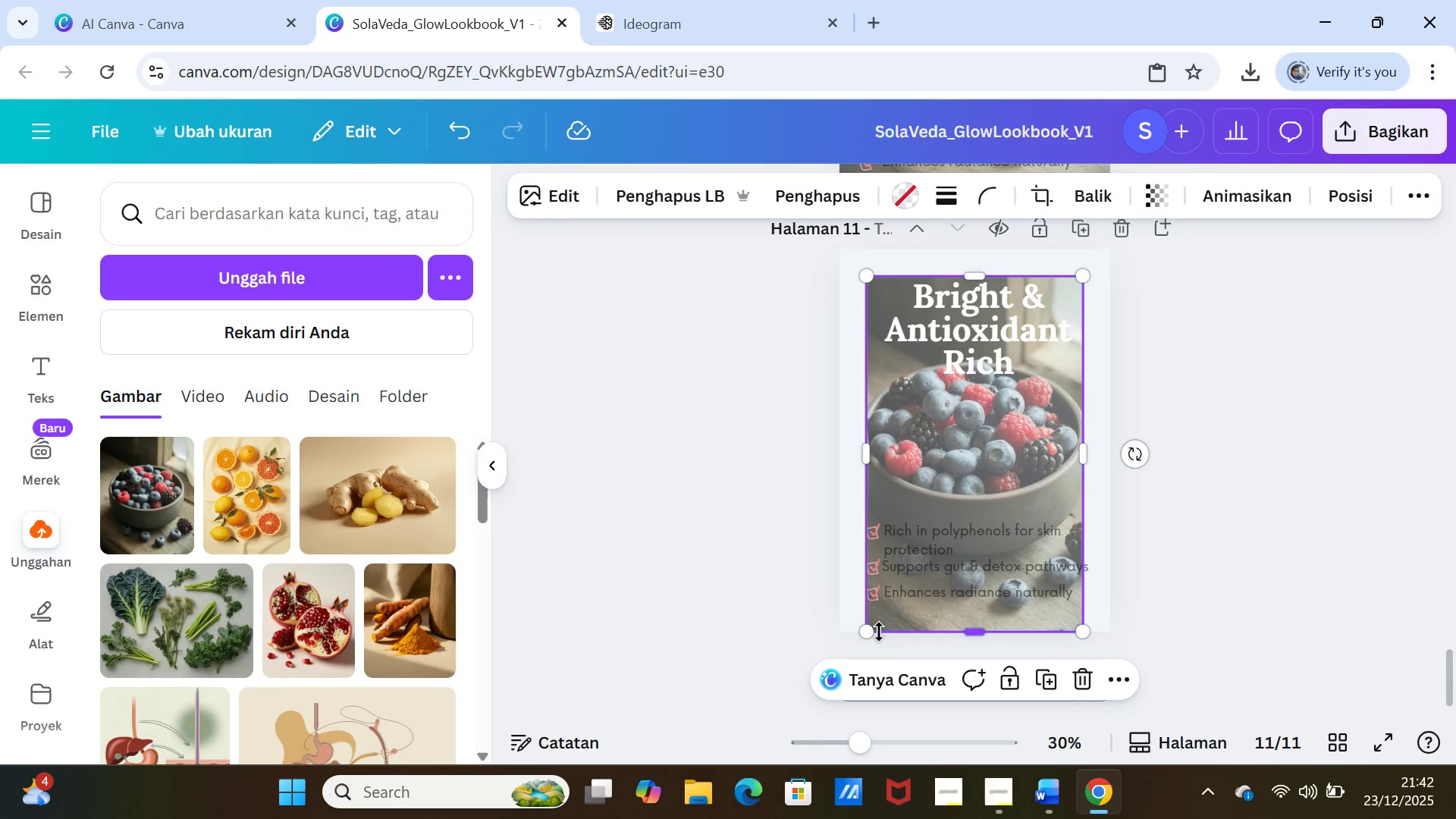 
left_click_drag(start_coordinate=[874, 632], to_coordinate=[890, 590])
 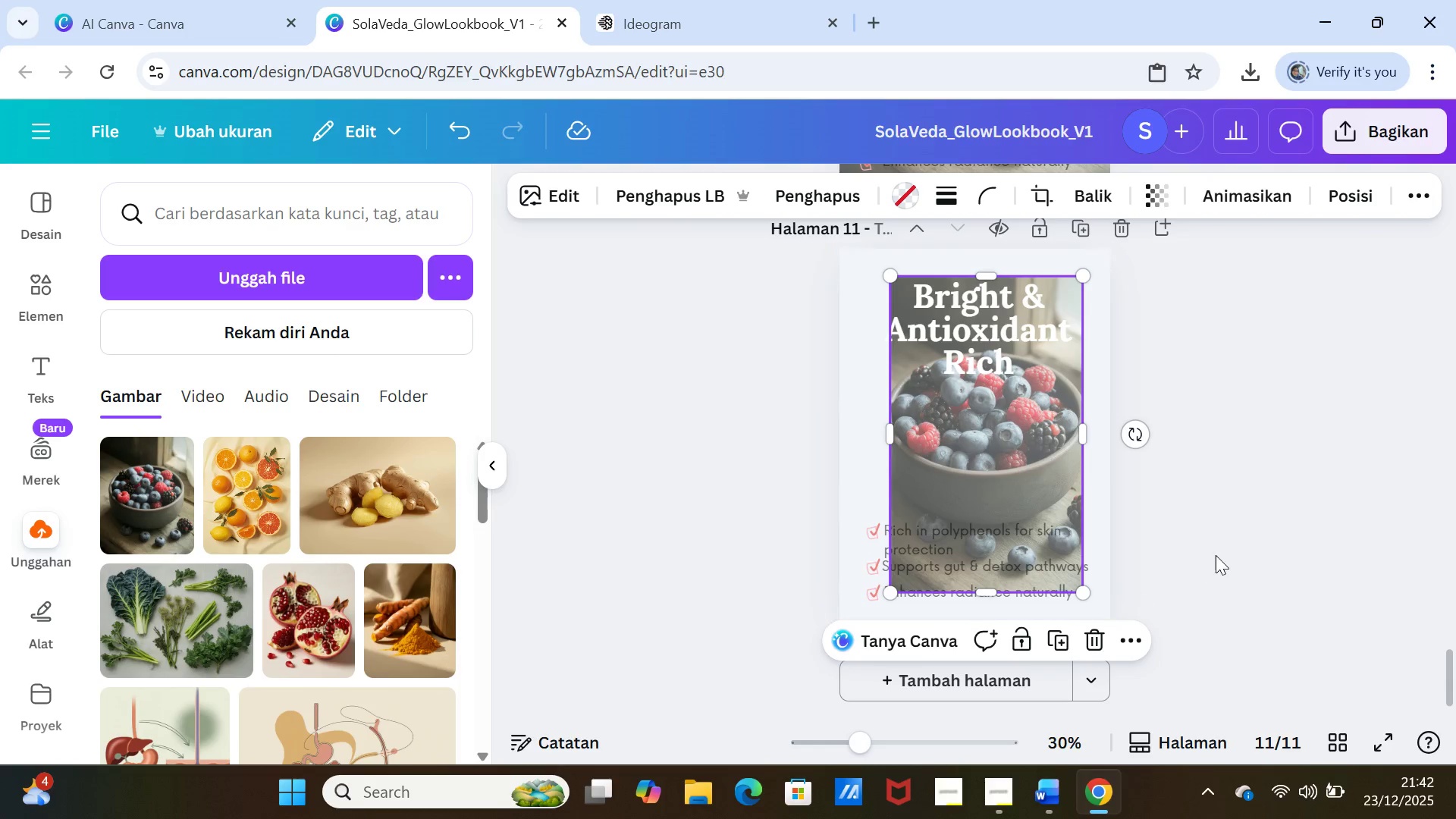 
scroll: coordinate [1216, 555], scroll_direction: down, amount: 1.0
 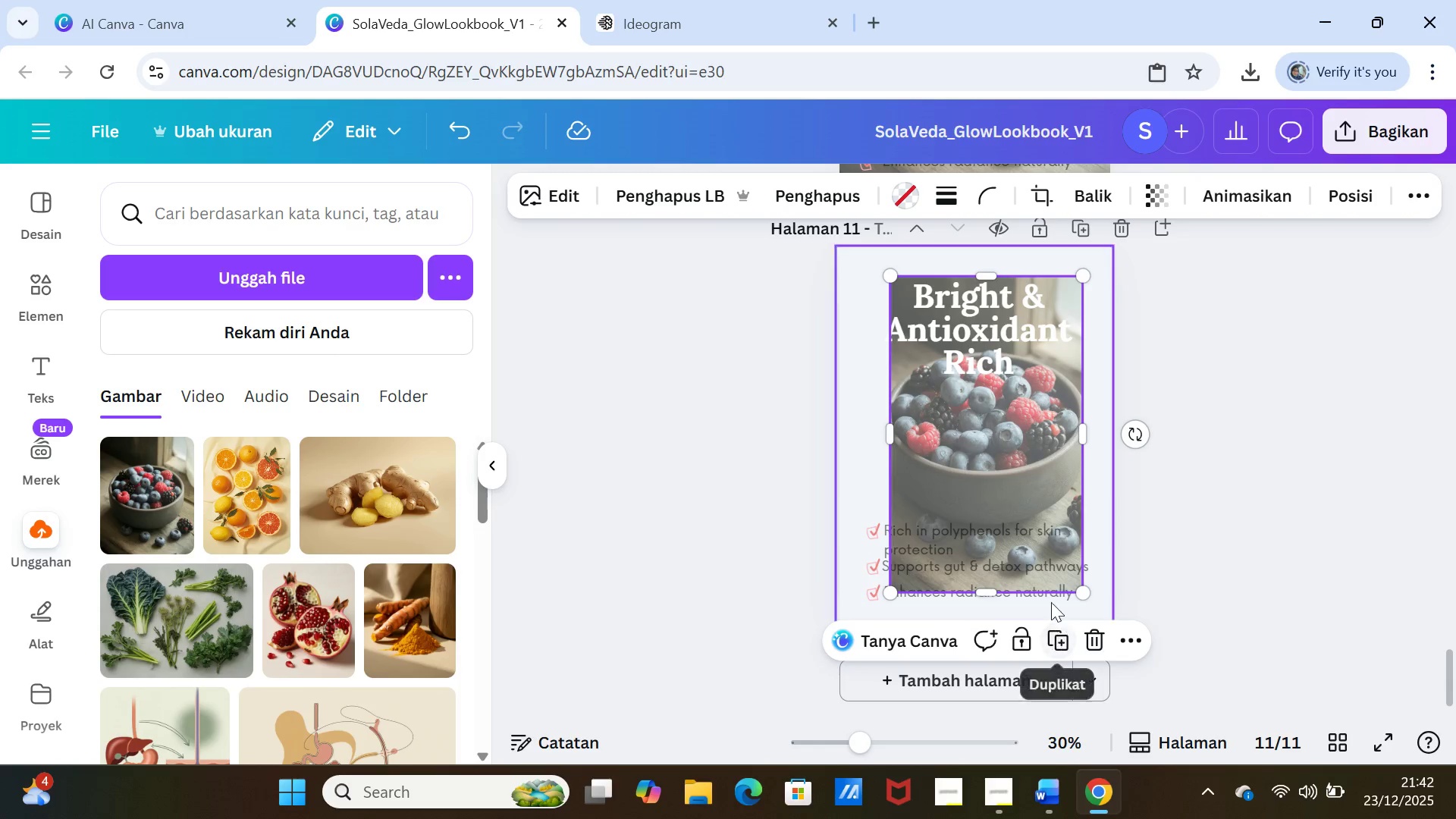 
left_click_drag(start_coordinate=[989, 592], to_coordinate=[988, 608])
 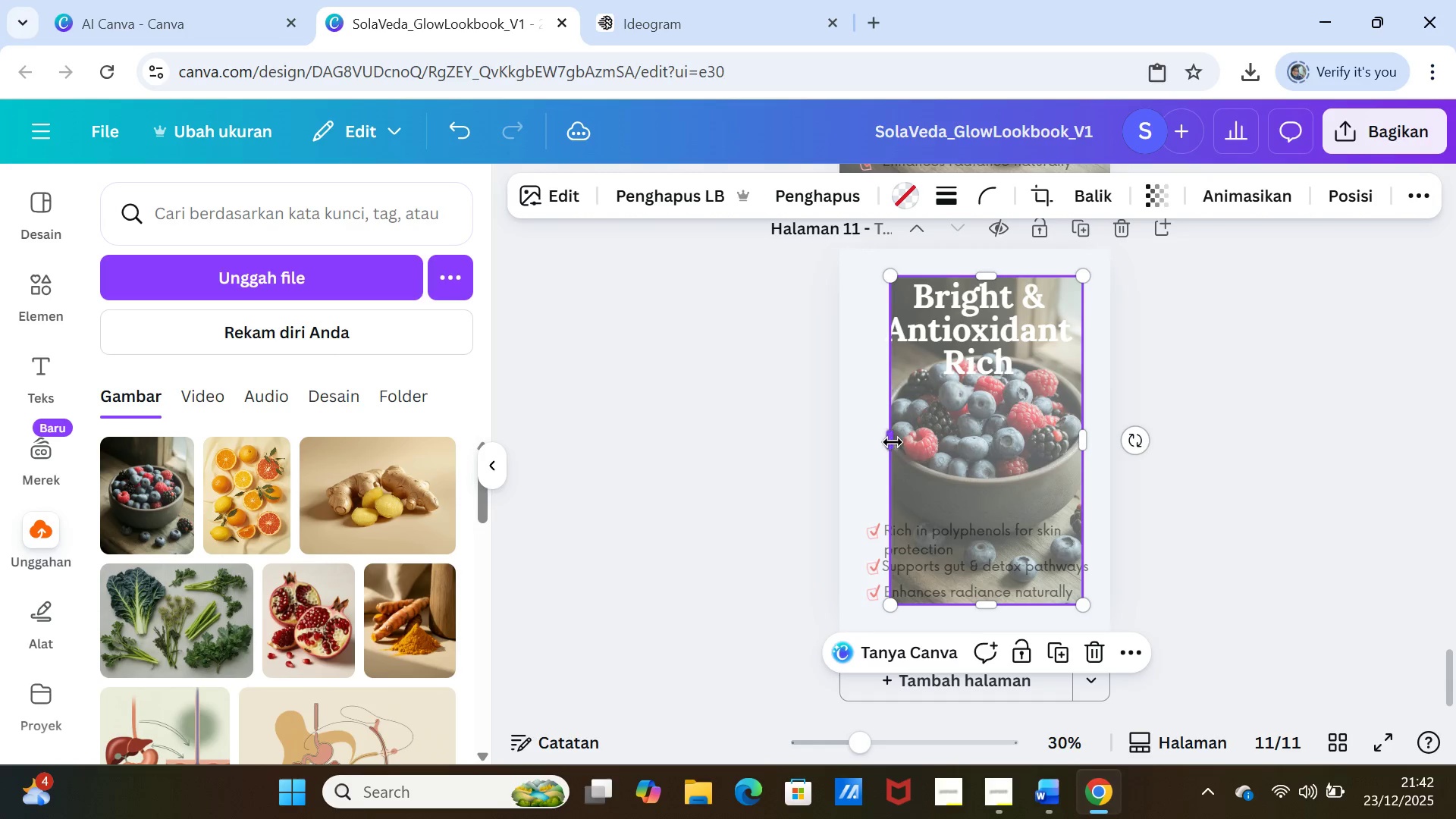 
left_click_drag(start_coordinate=[890, 441], to_coordinate=[874, 441])
 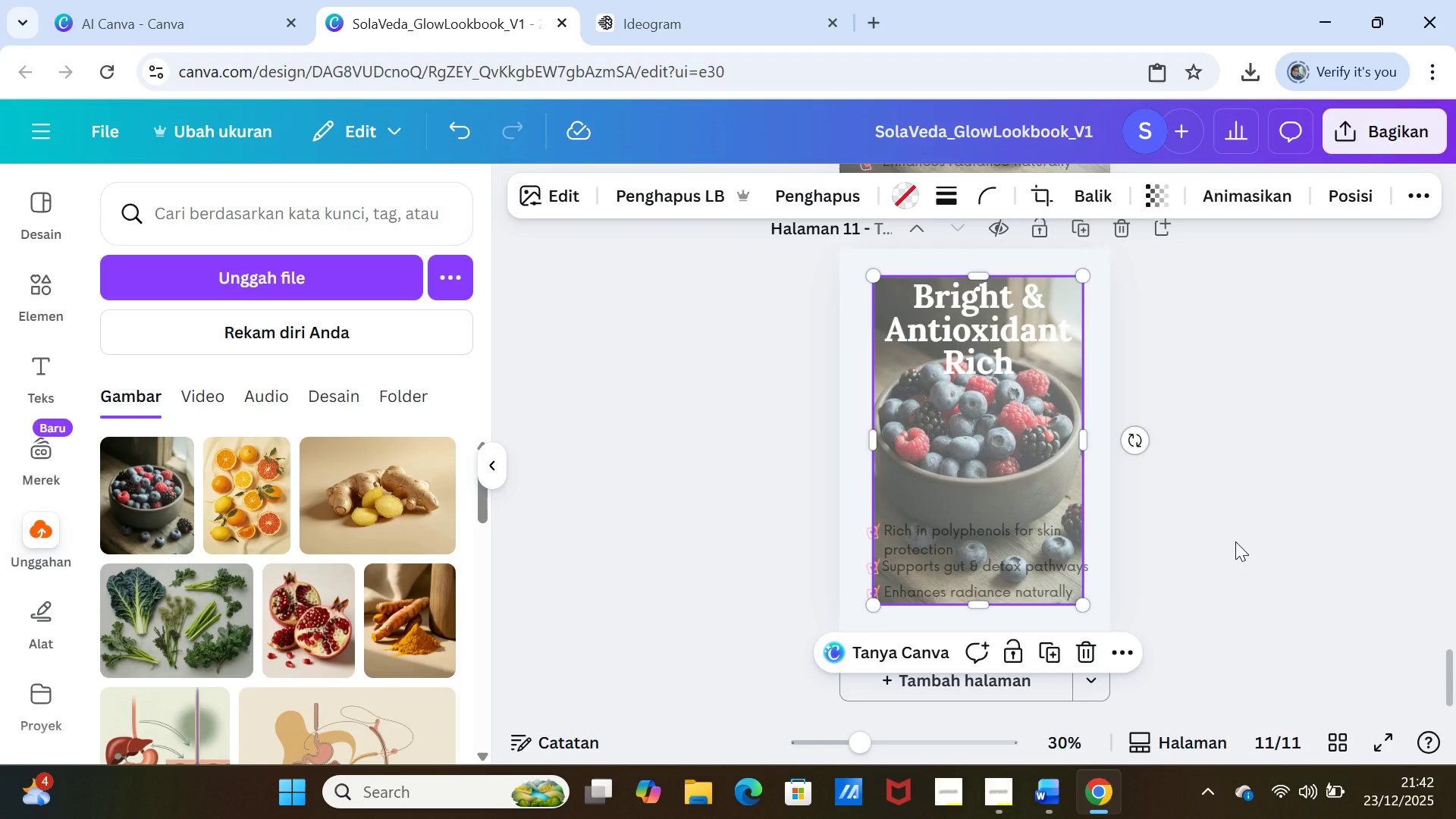 
left_click([1235, 541])
 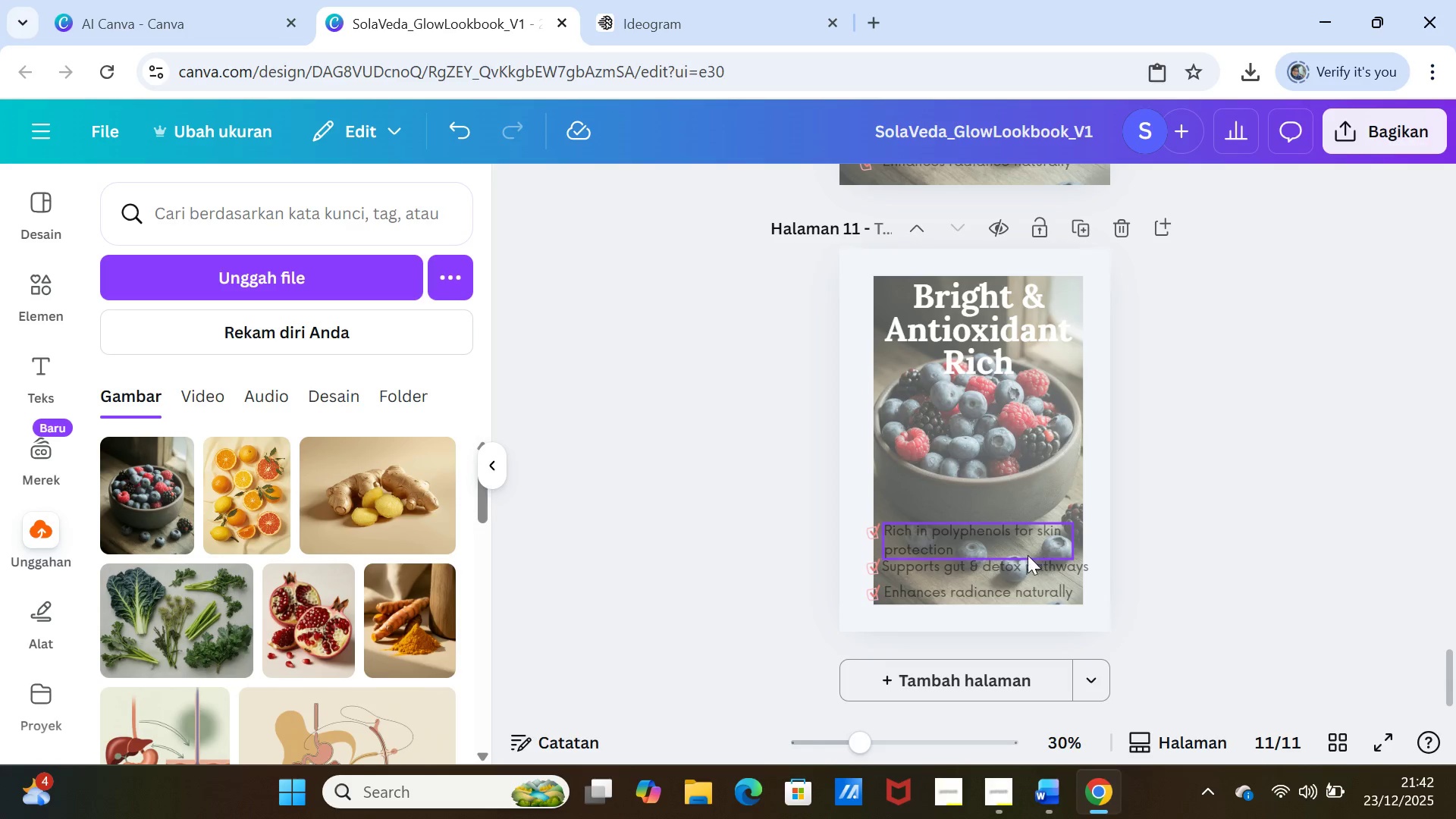 
left_click([1017, 543])
 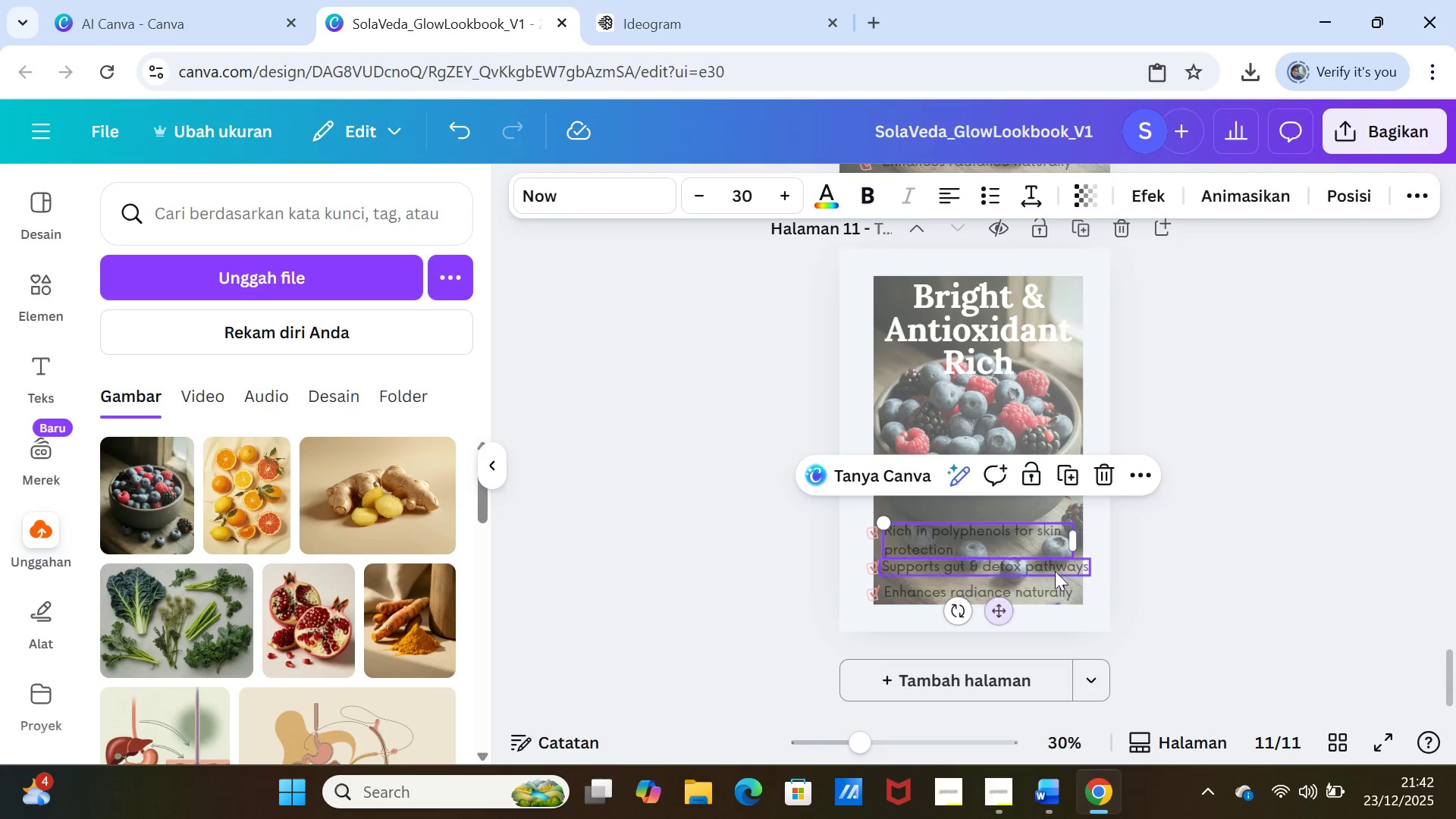 
left_click_drag(start_coordinate=[1075, 540], to_coordinate=[1083, 538])
 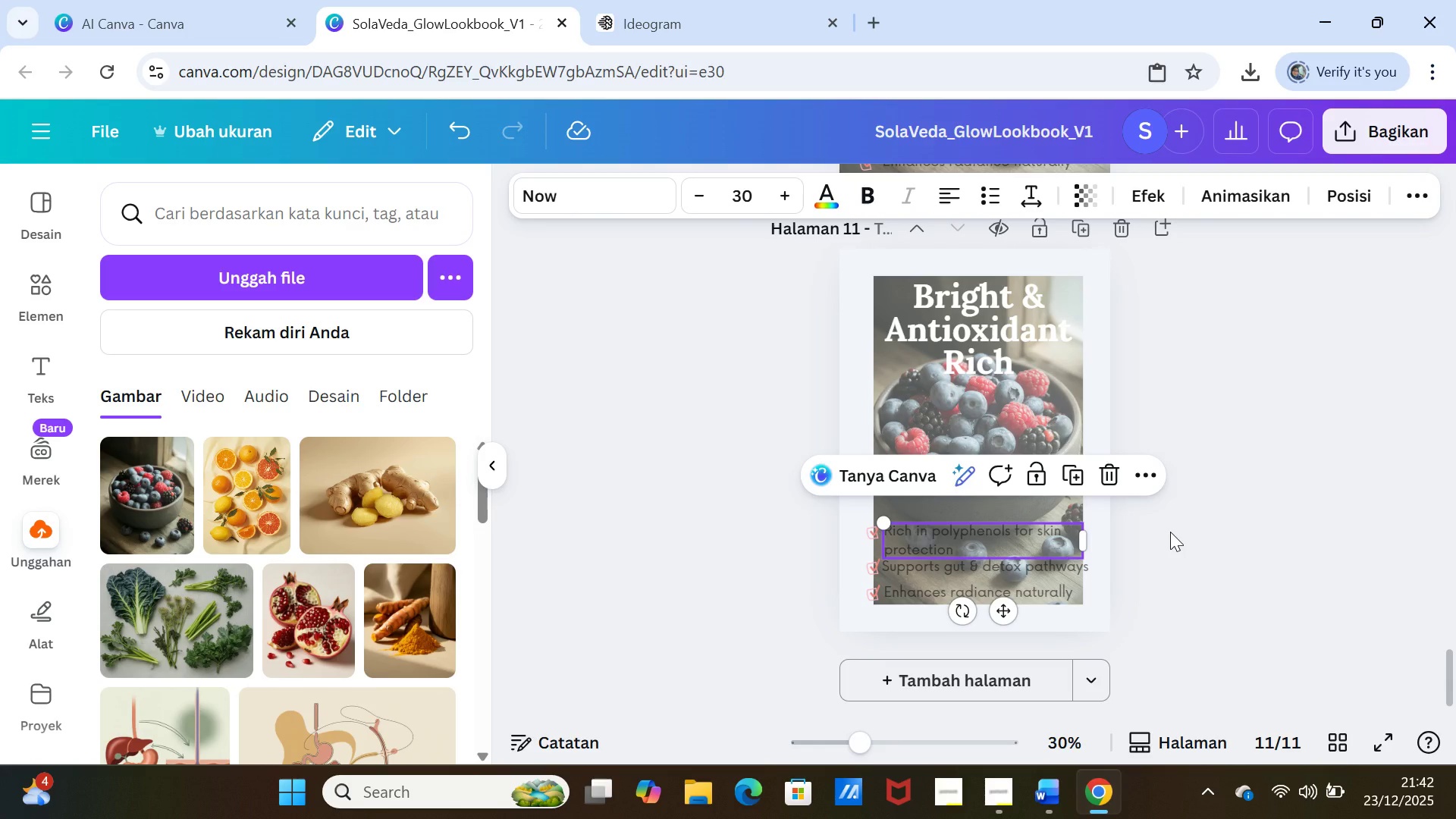 
left_click([1170, 532])
 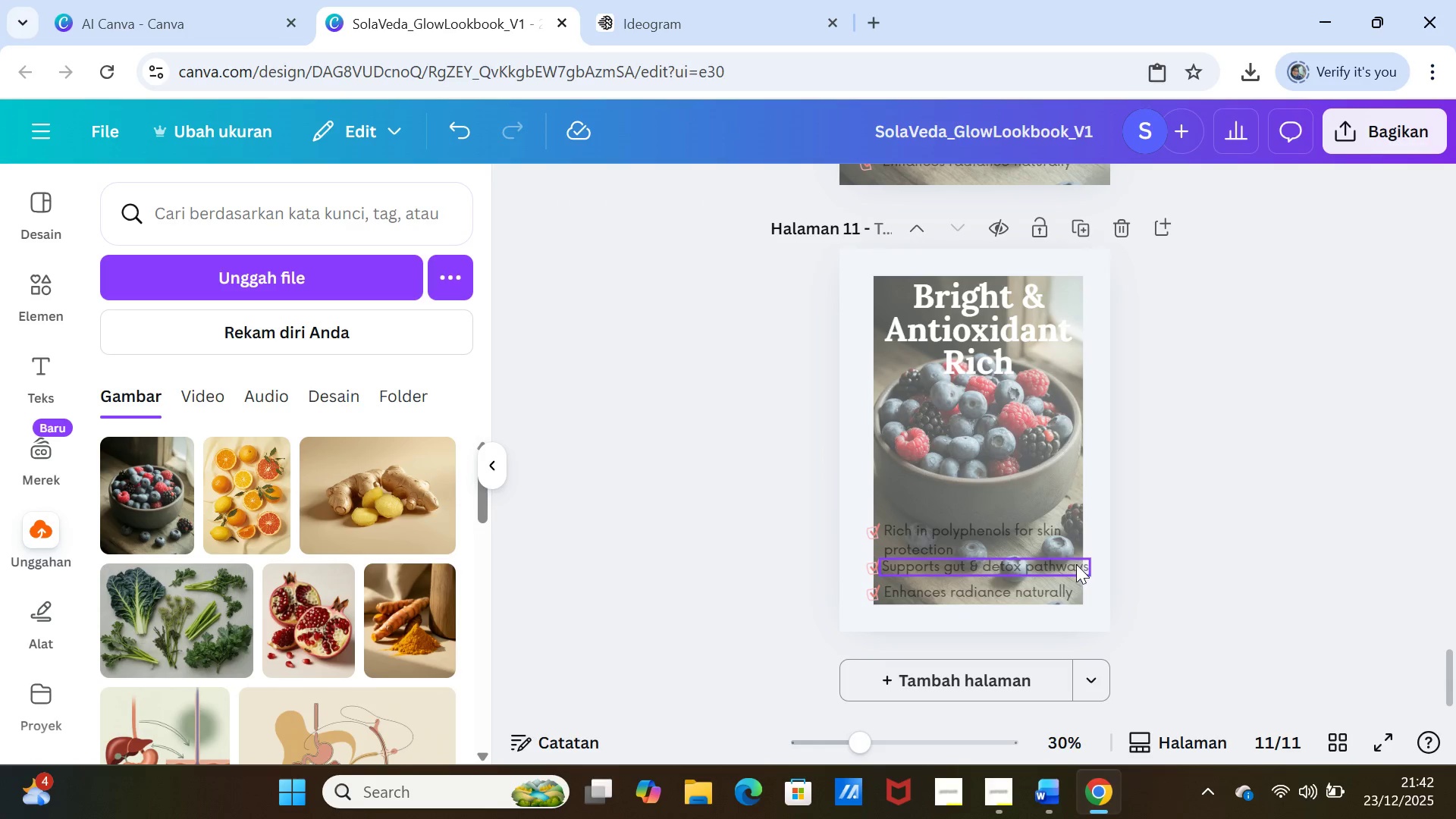 
left_click([1076, 564])
 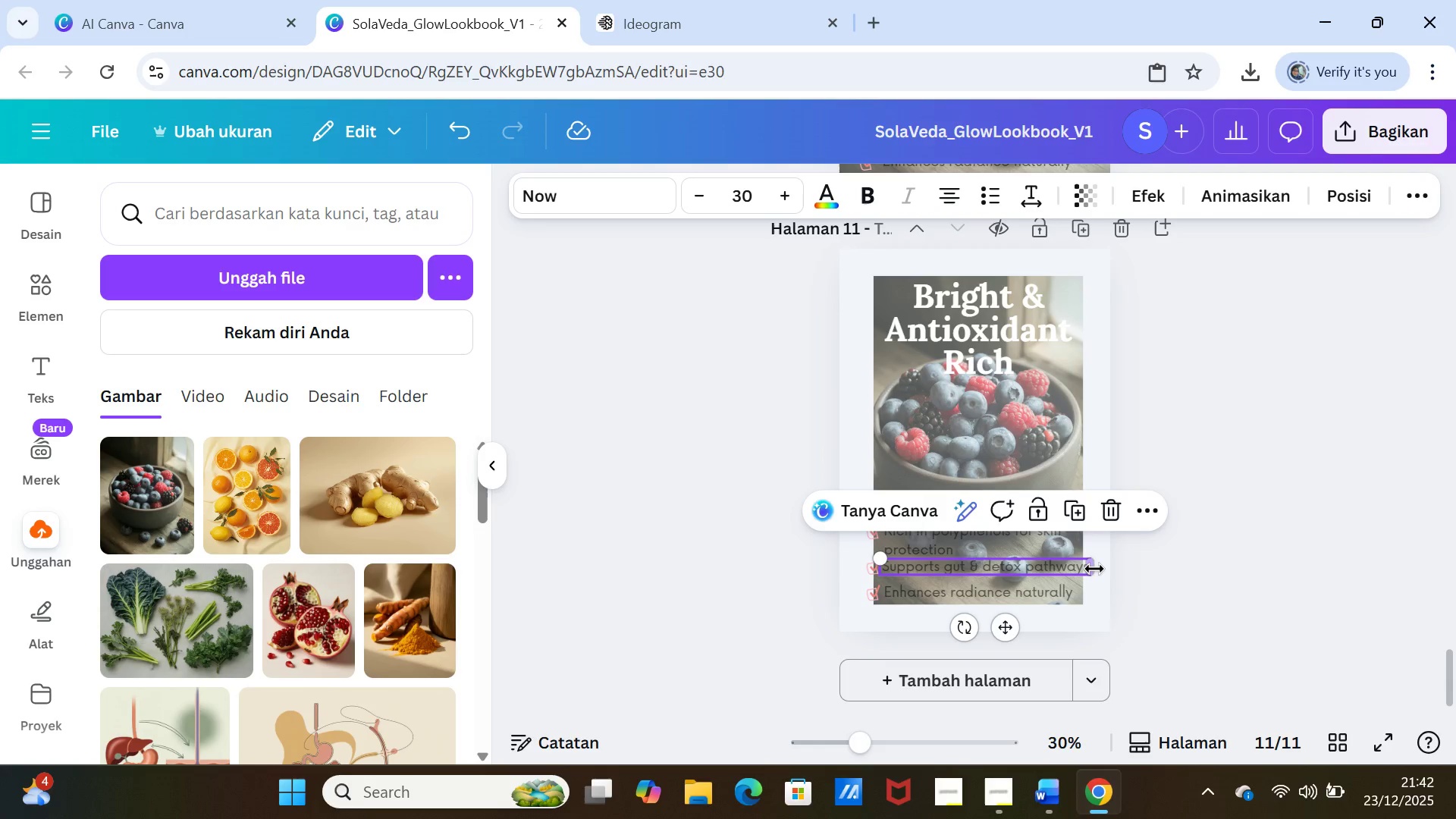 
left_click_drag(start_coordinate=[1091, 569], to_coordinate=[1080, 570])
 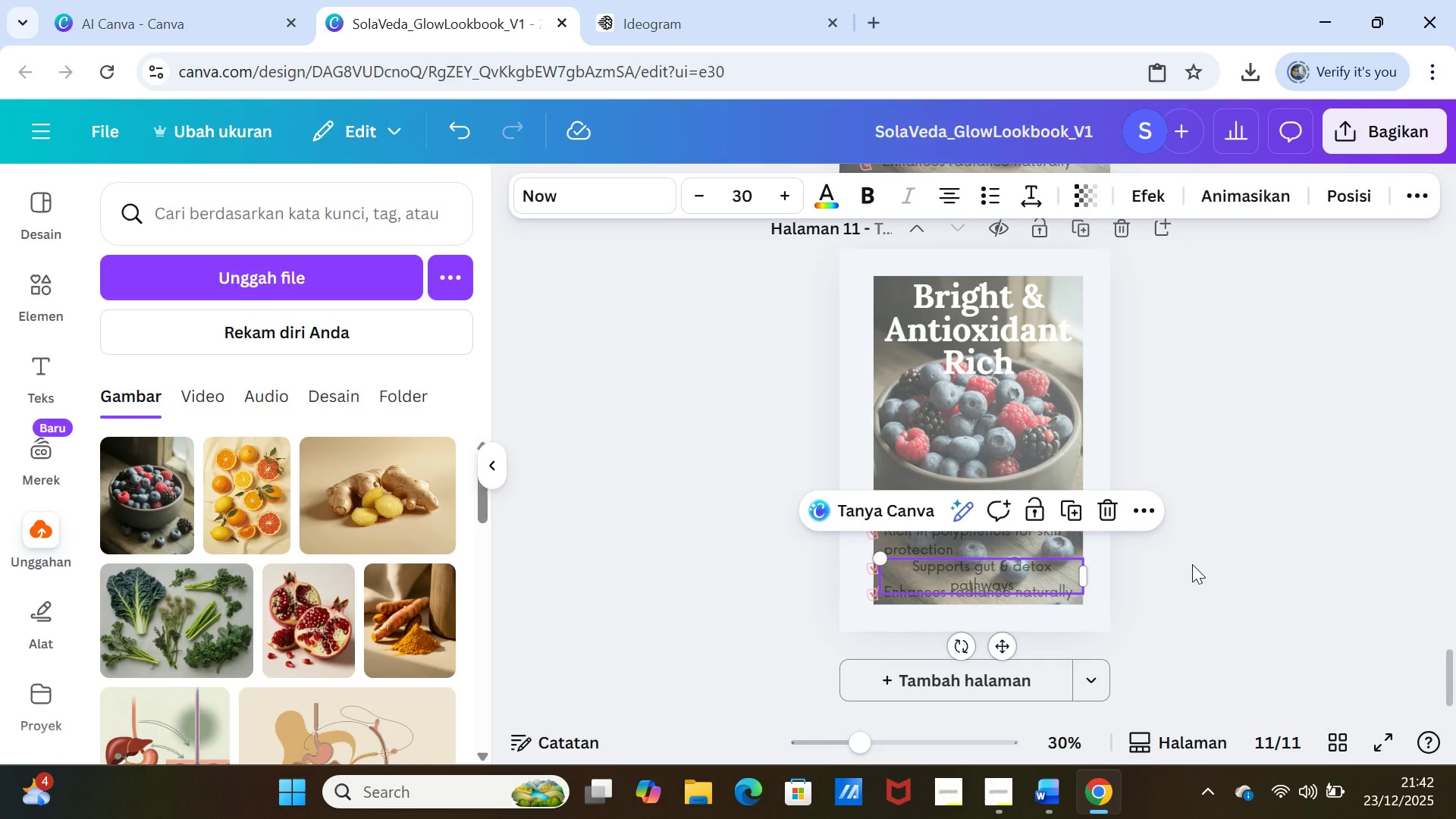 
left_click([1192, 564])
 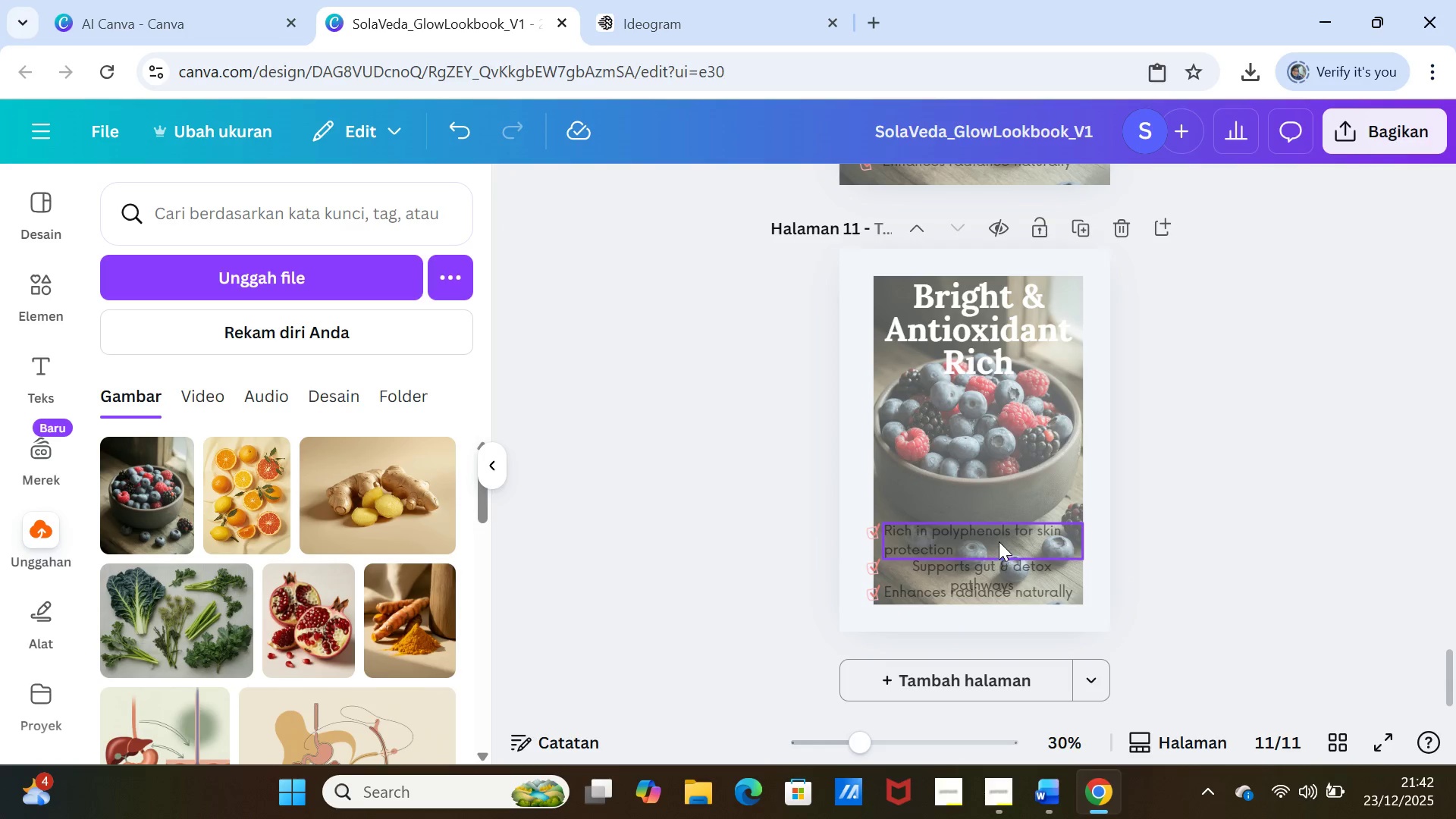 
left_click_drag(start_coordinate=[999, 541], to_coordinate=[1003, 525])
 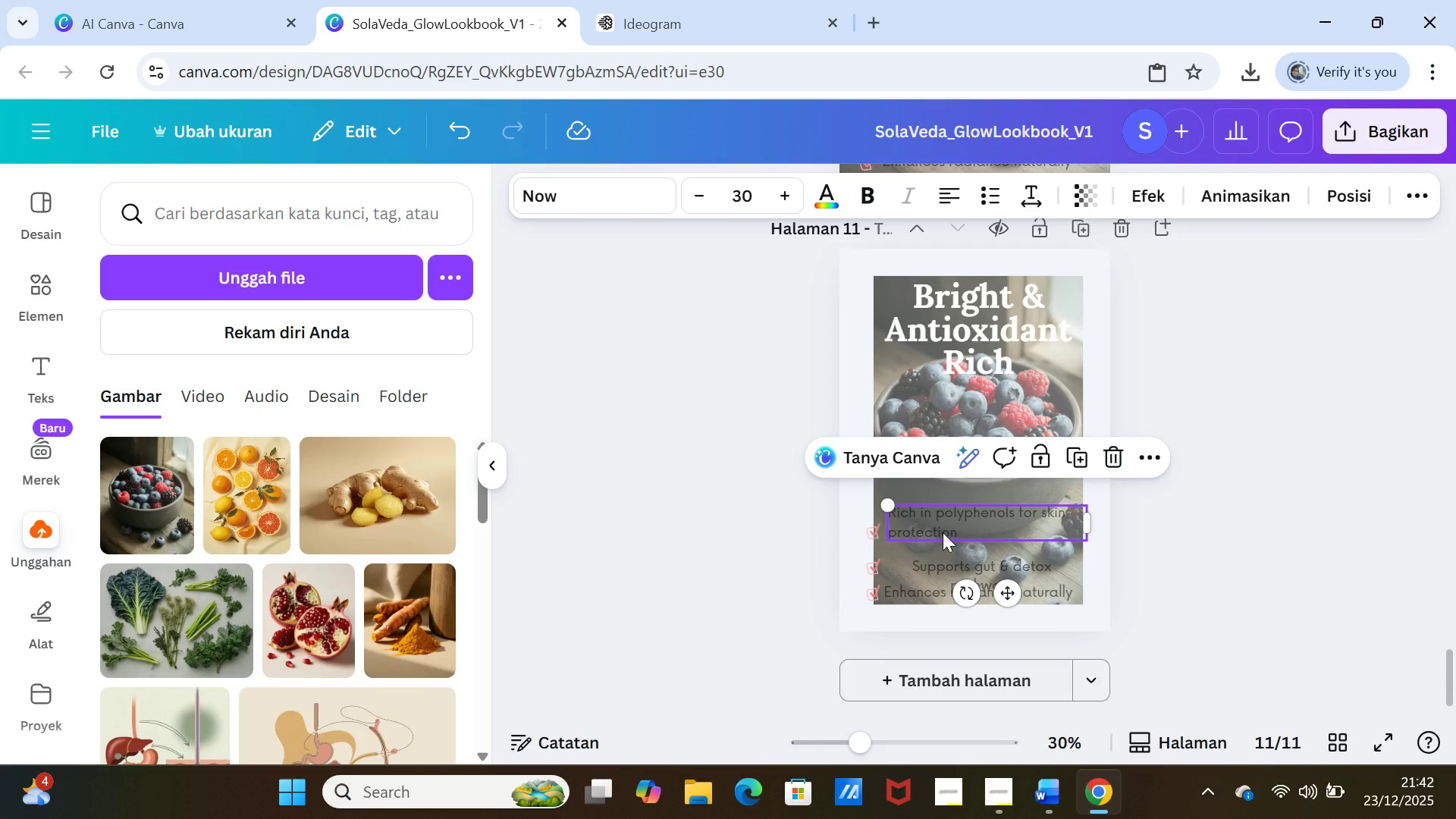 
left_click([1357, 532])
 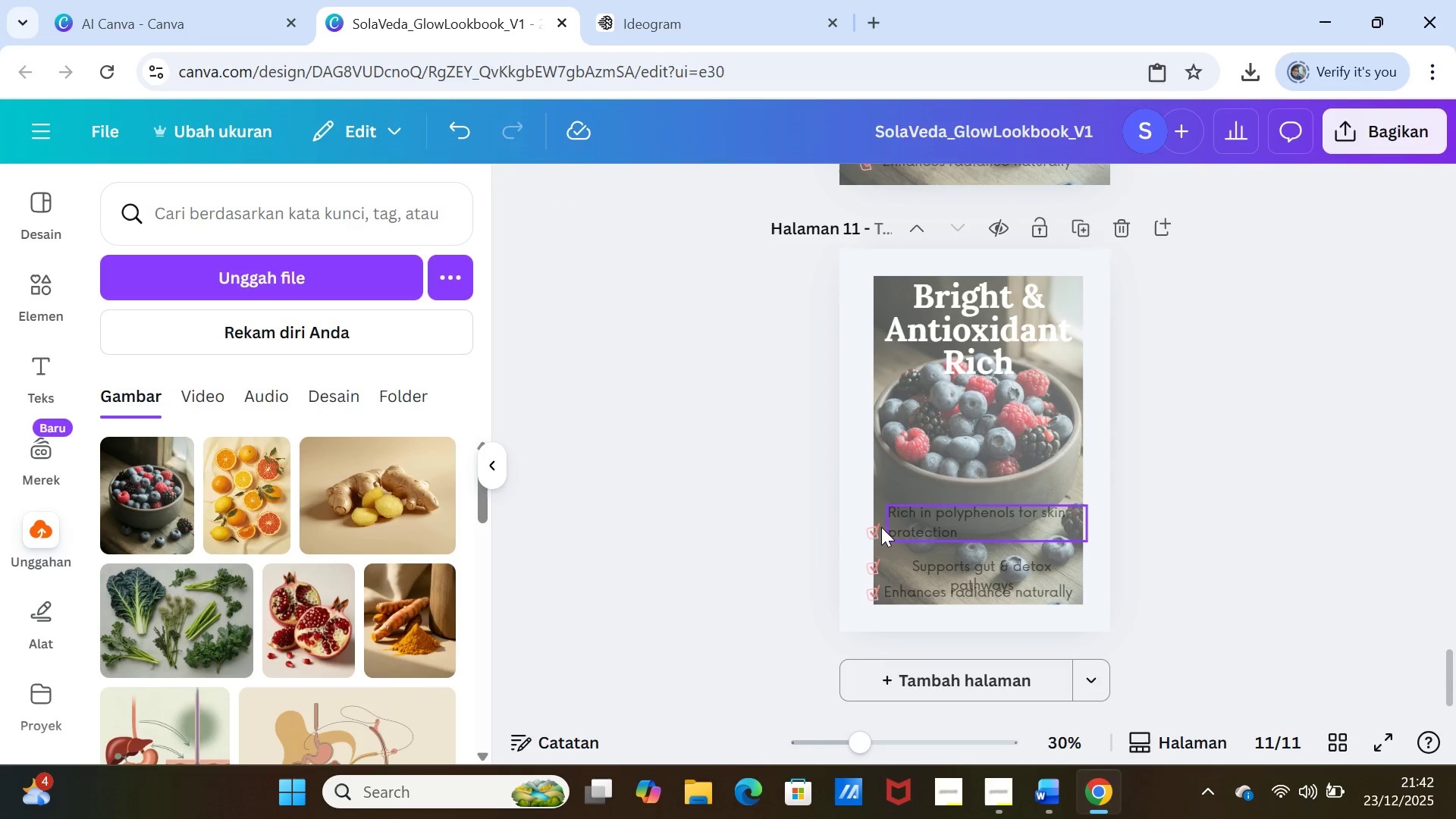 
left_click_drag(start_coordinate=[871, 527], to_coordinate=[879, 507])
 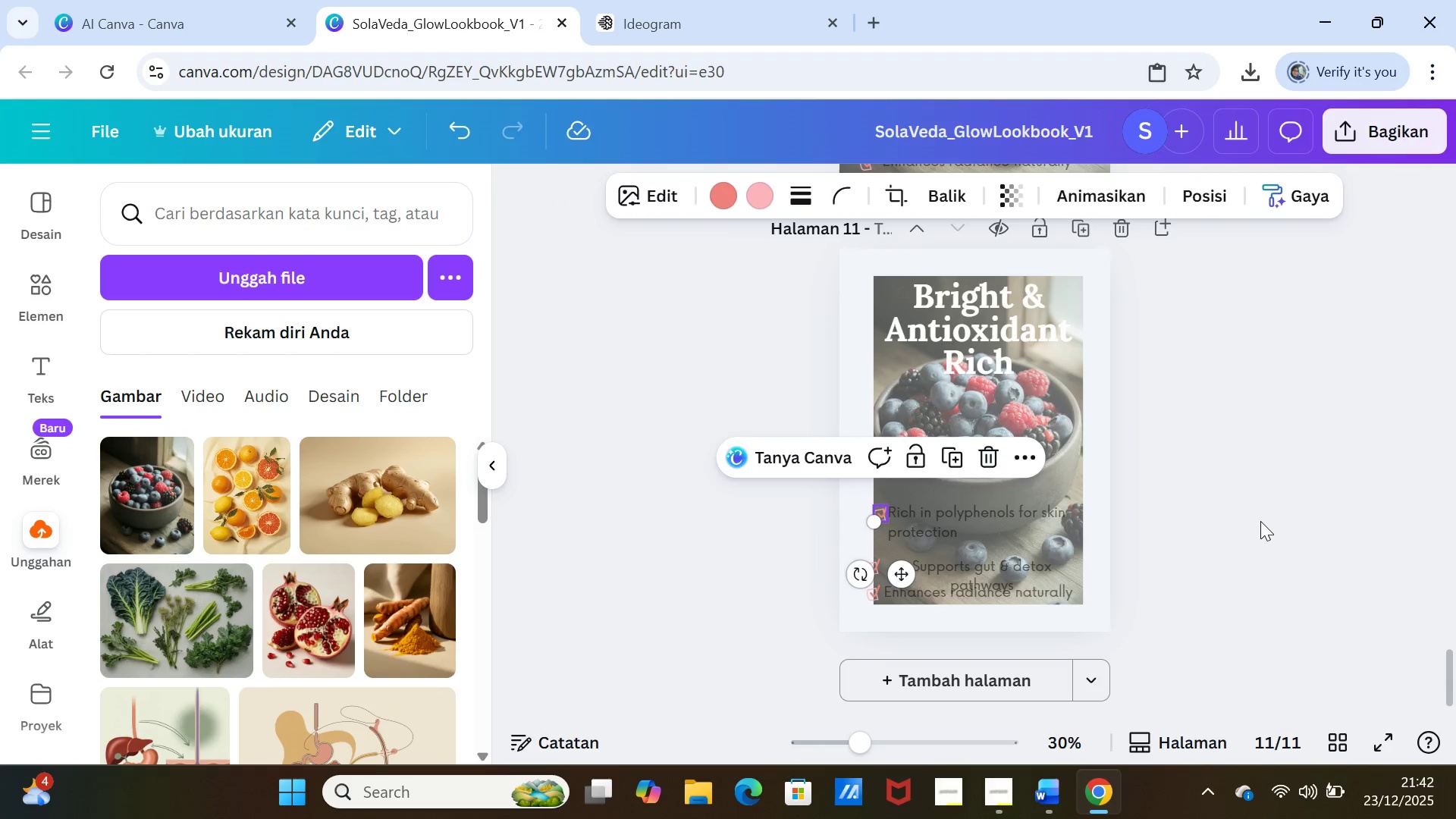 
left_click([1260, 521])
 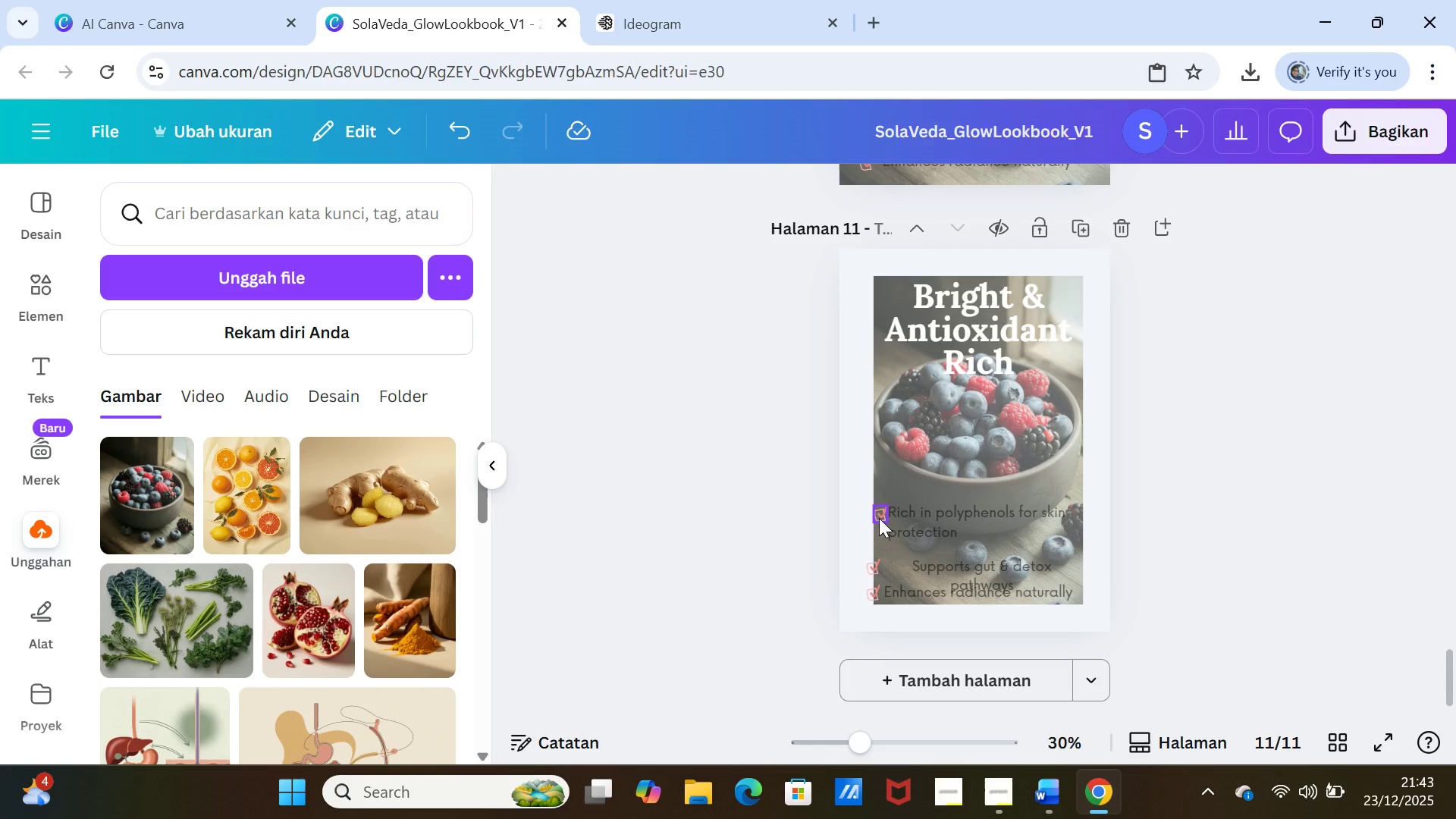 
left_click_drag(start_coordinate=[879, 517], to_coordinate=[876, 513])
 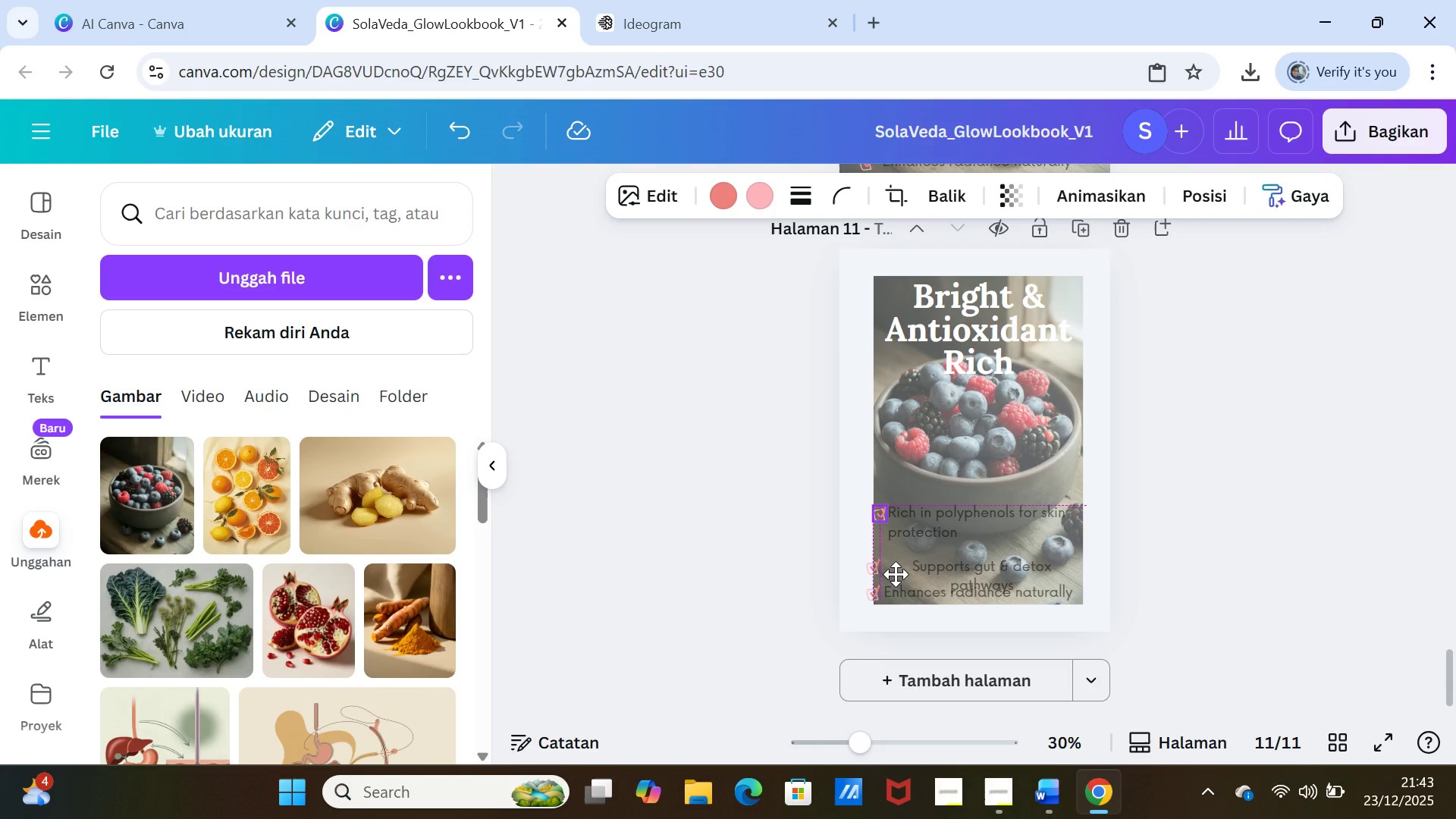 
left_click([1222, 542])
 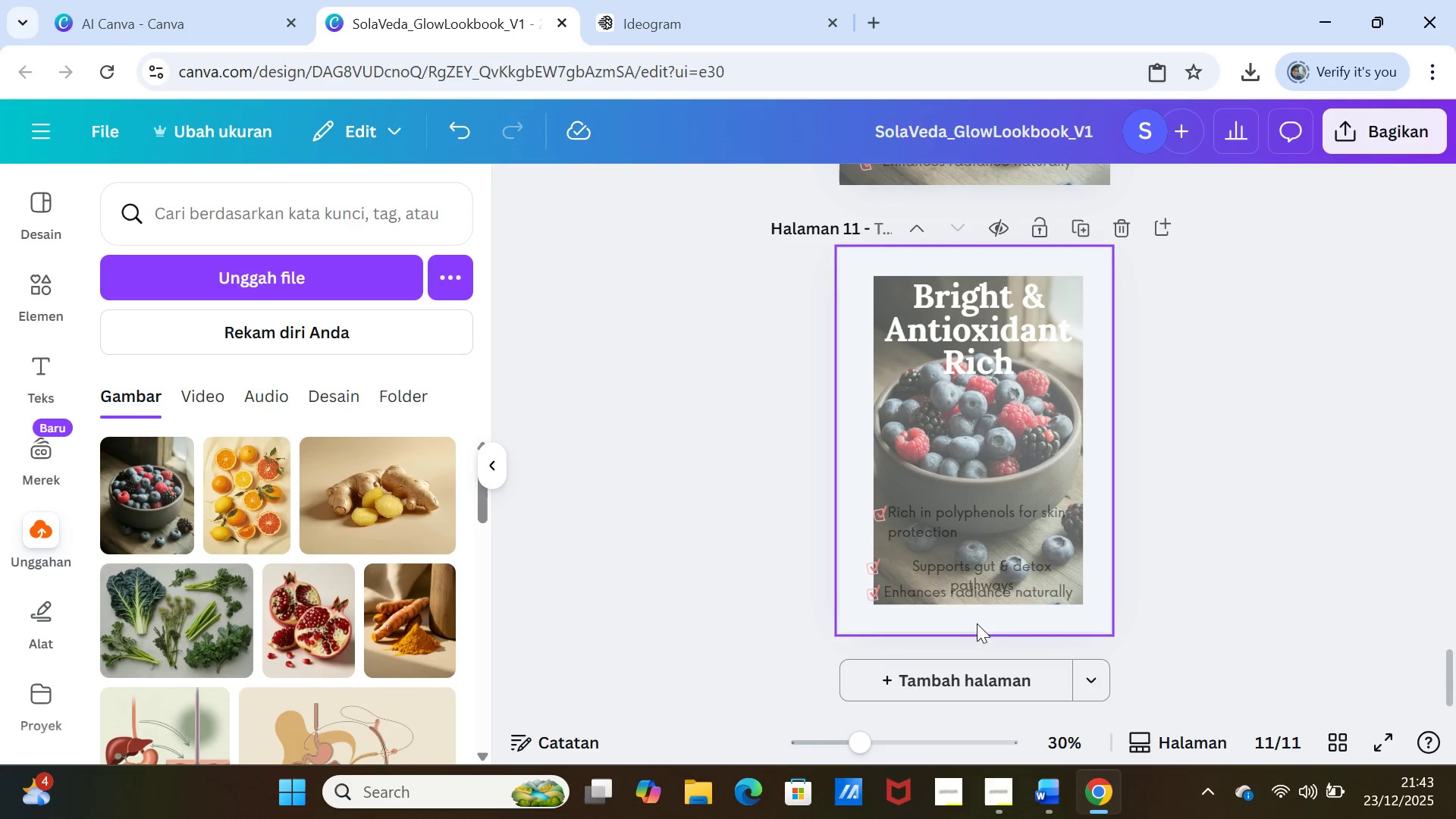 
left_click_drag(start_coordinate=[964, 571], to_coordinate=[958, 558])
 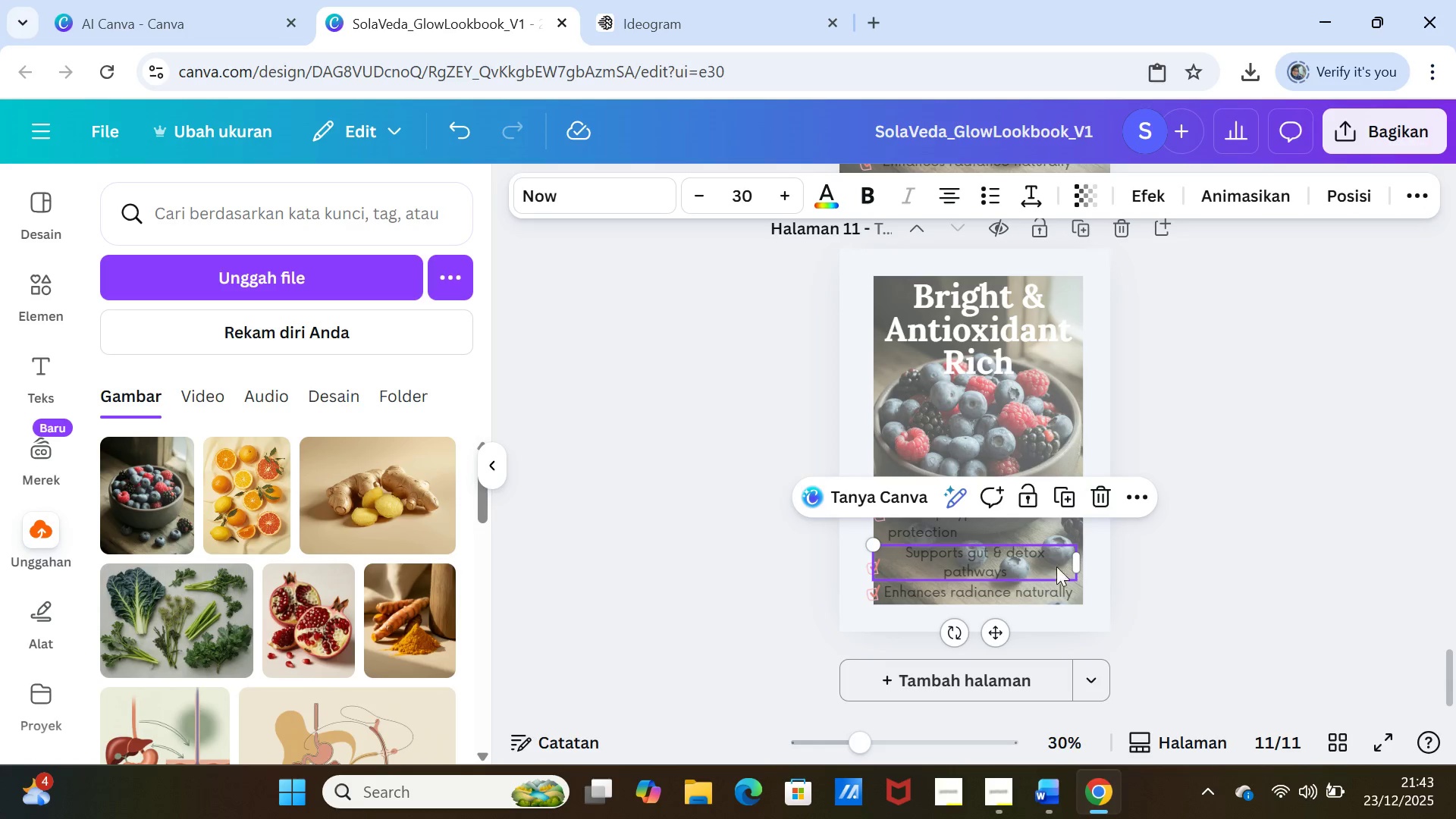 
left_click_drag(start_coordinate=[1078, 562], to_coordinate=[1045, 563])
 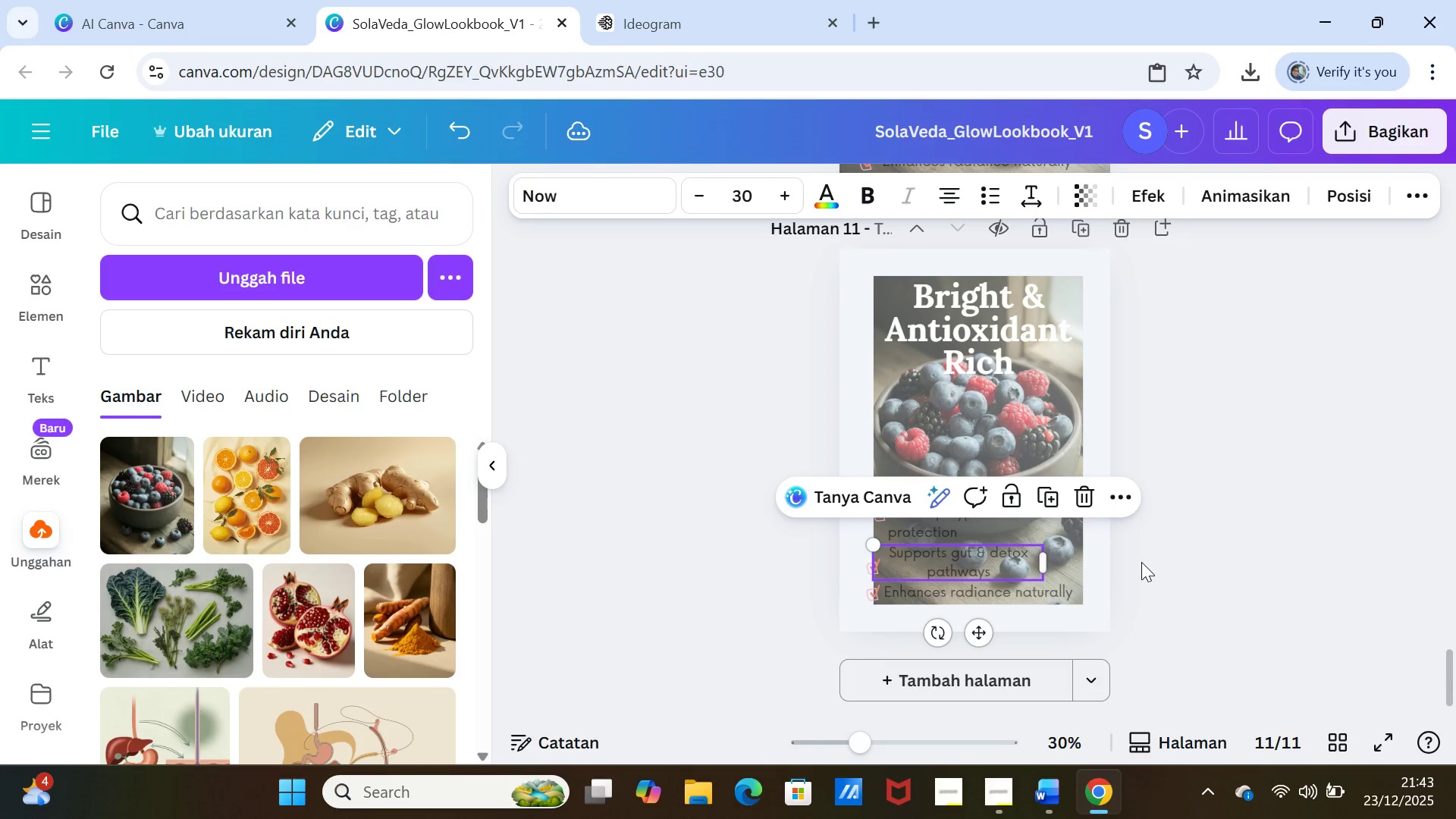 
left_click([1141, 562])
 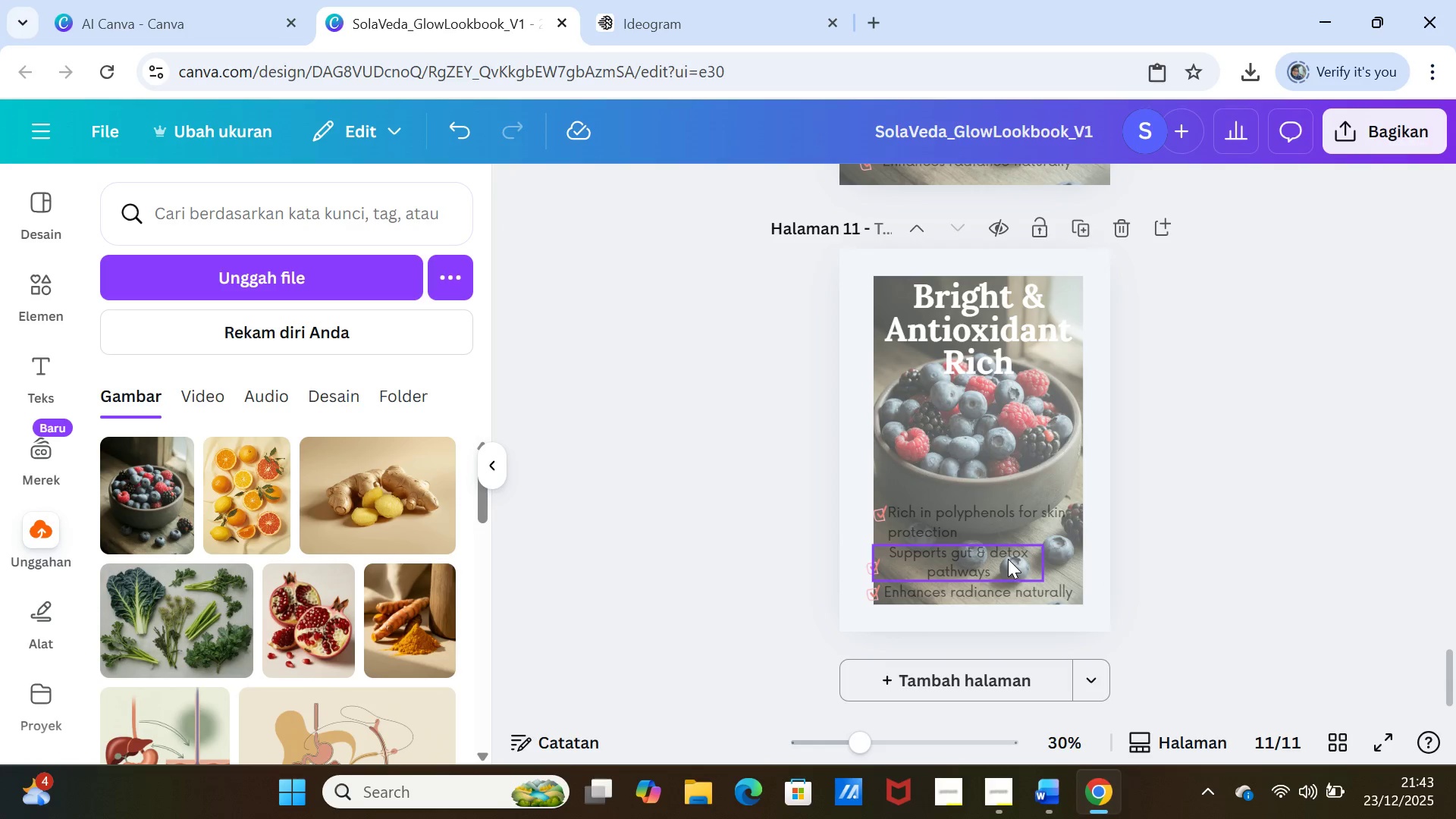 
left_click_drag(start_coordinate=[1008, 559], to_coordinate=[1027, 556])
 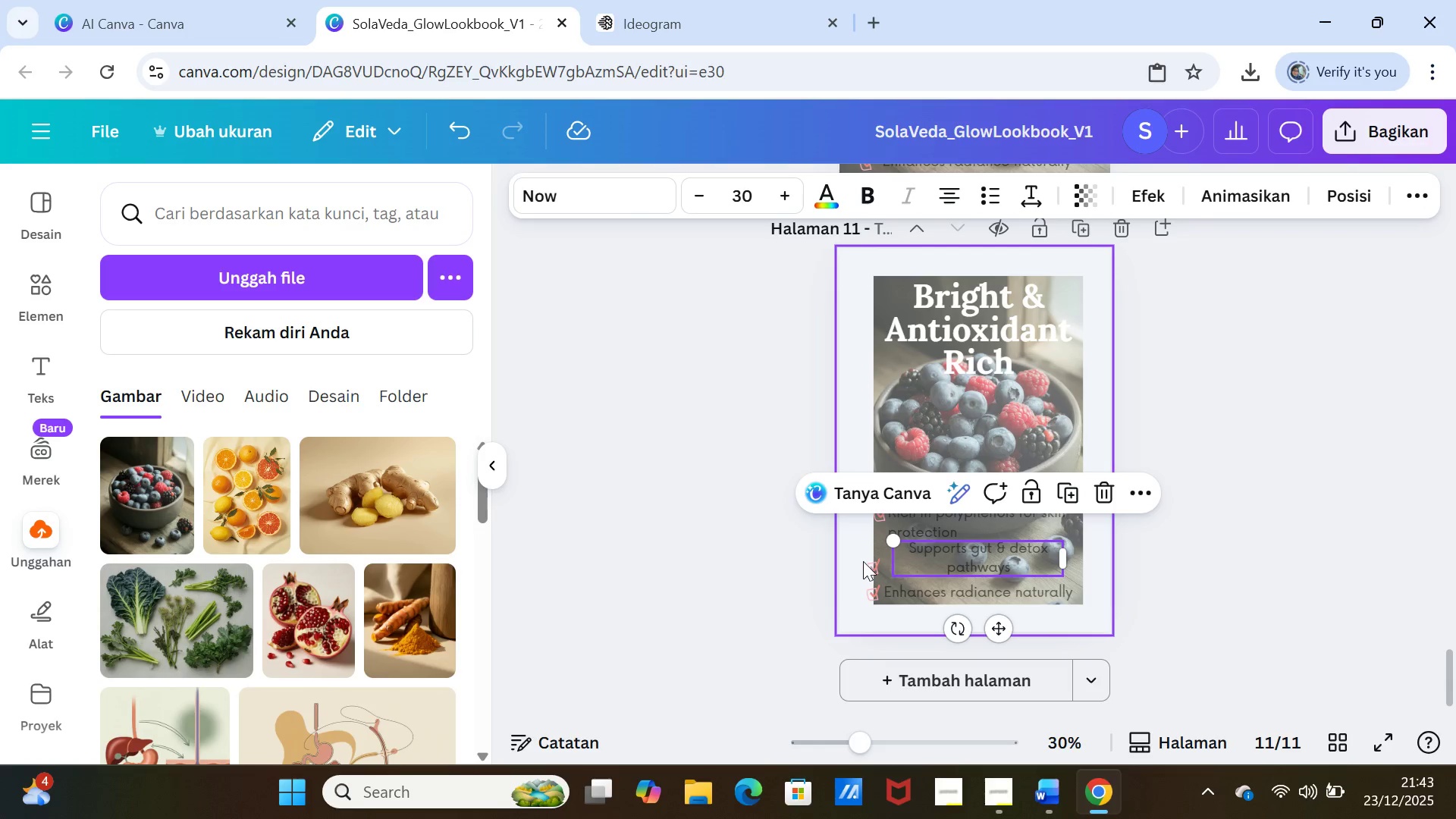 
left_click([870, 561])
 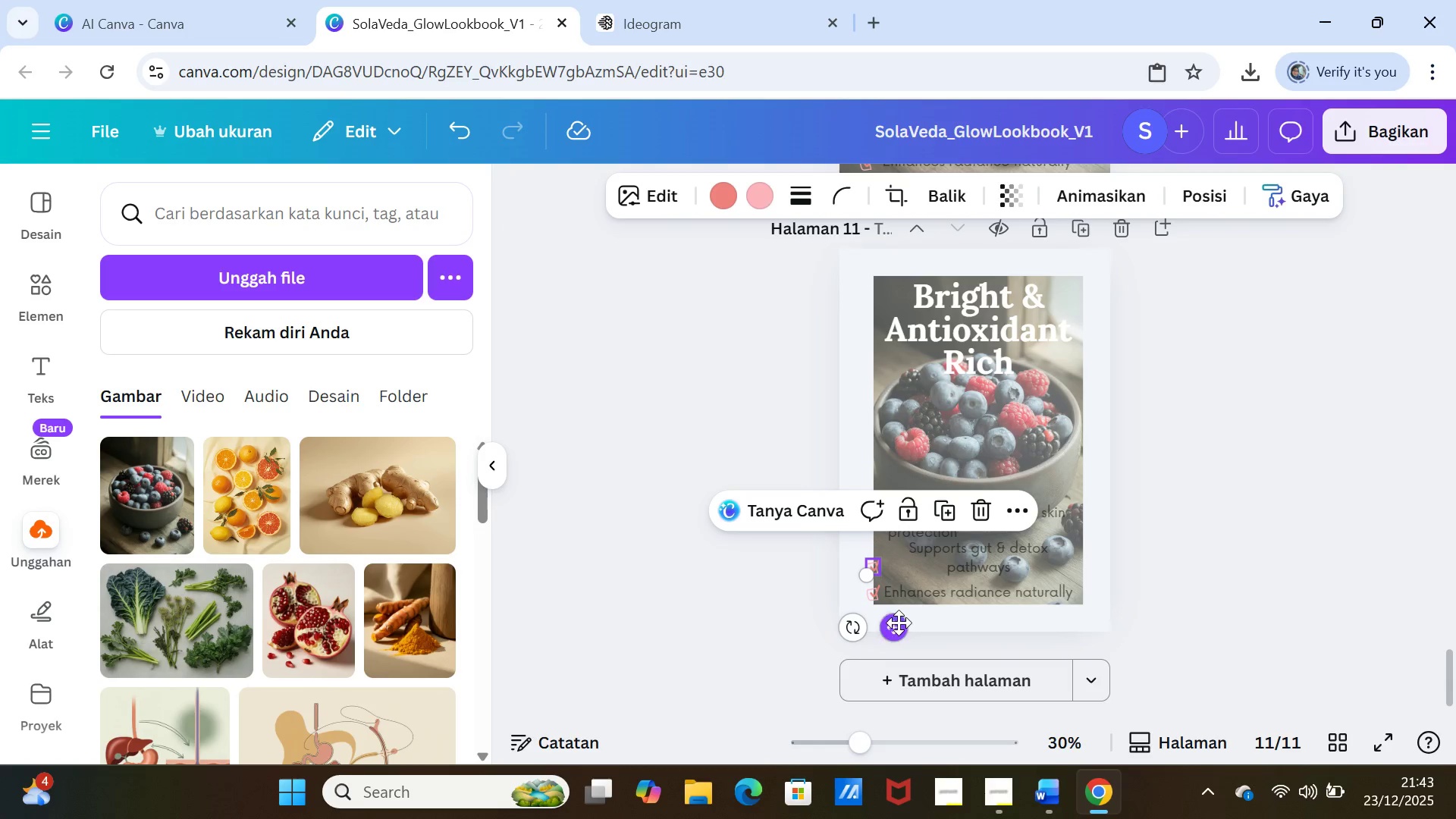 
left_click_drag(start_coordinate=[899, 623], to_coordinate=[911, 607])
 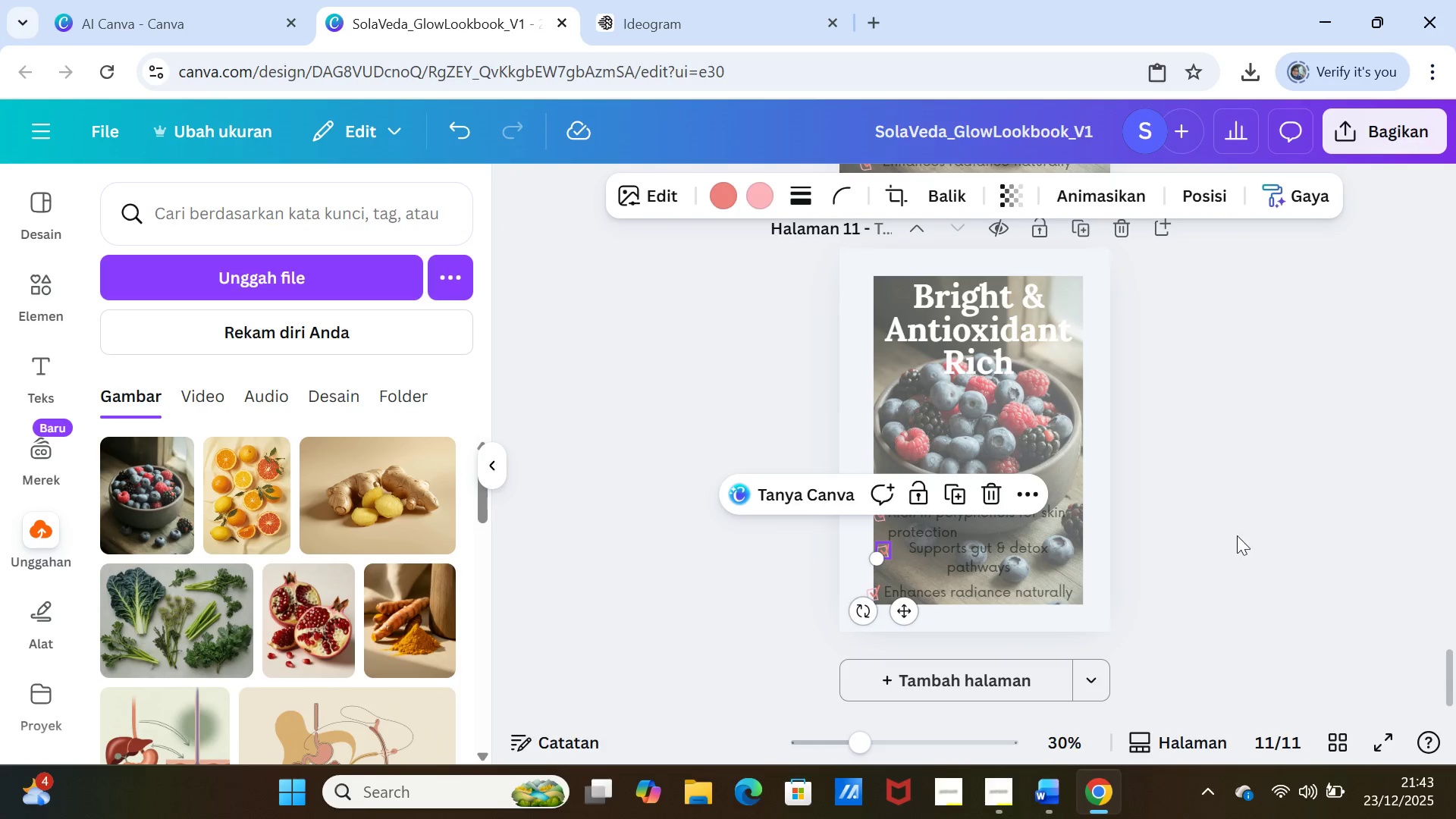 
left_click([1237, 535])
 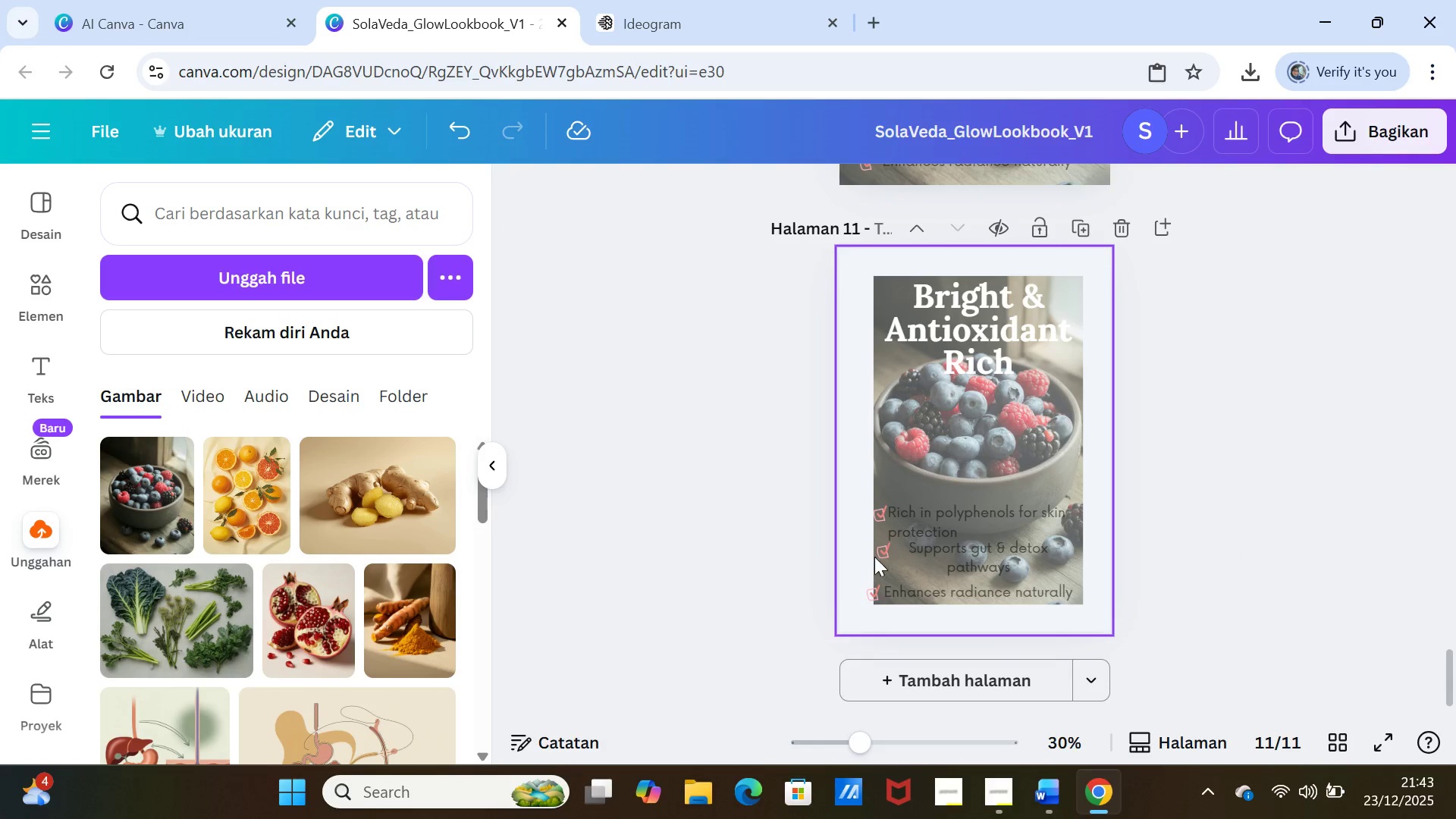 
left_click([883, 554])
 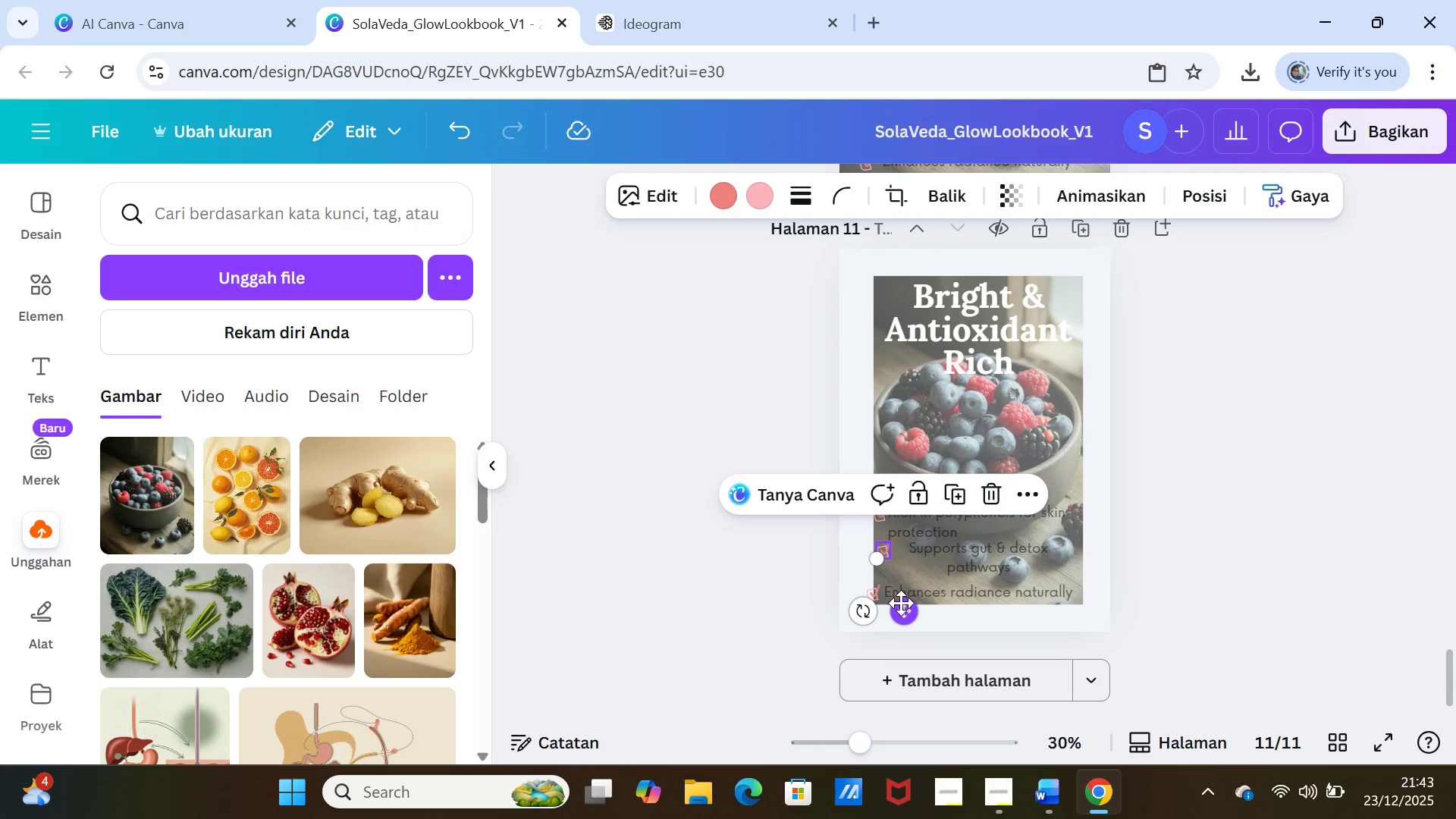 
left_click_drag(start_coordinate=[902, 606], to_coordinate=[896, 608])
 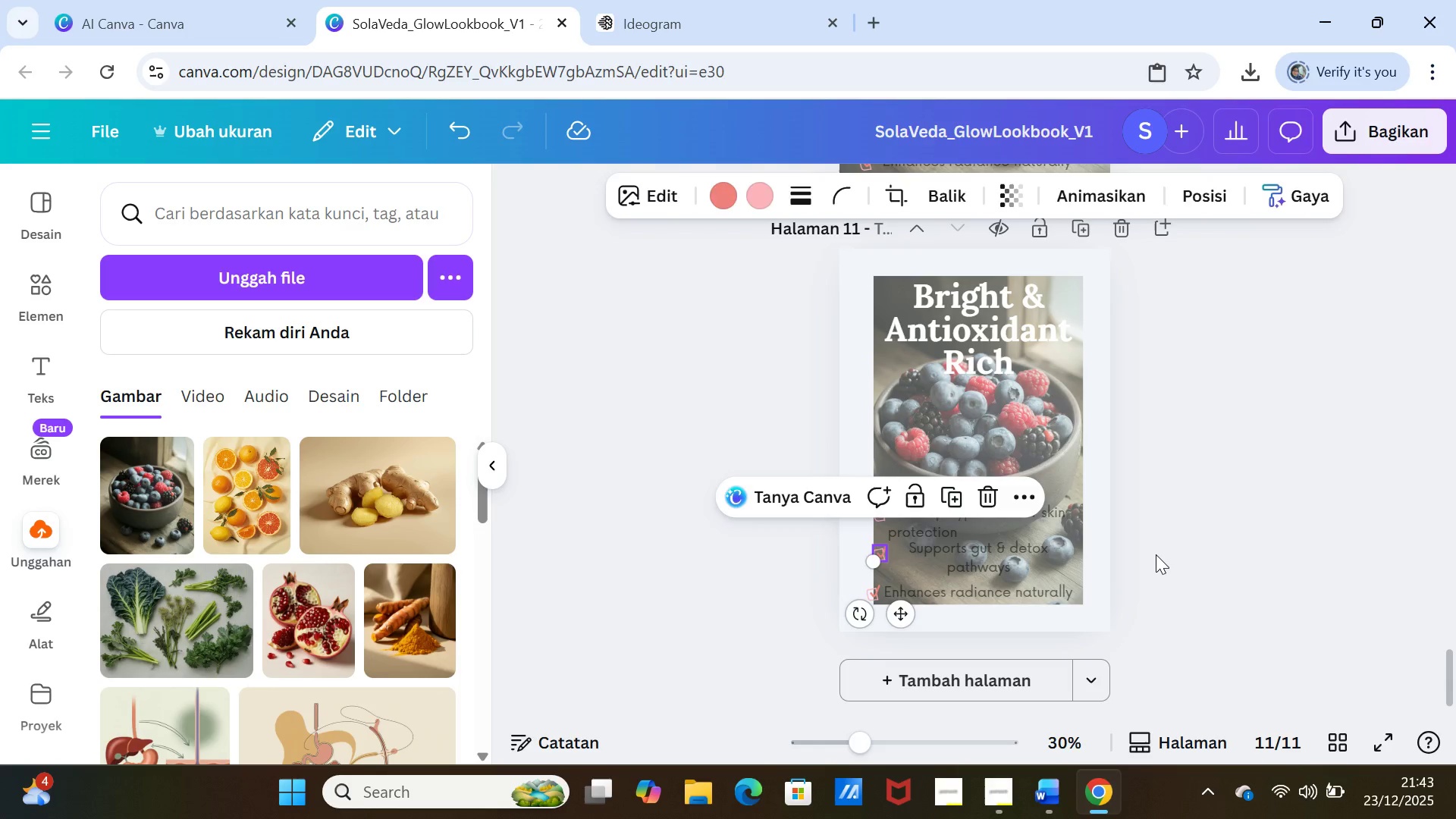 
left_click([1156, 554])
 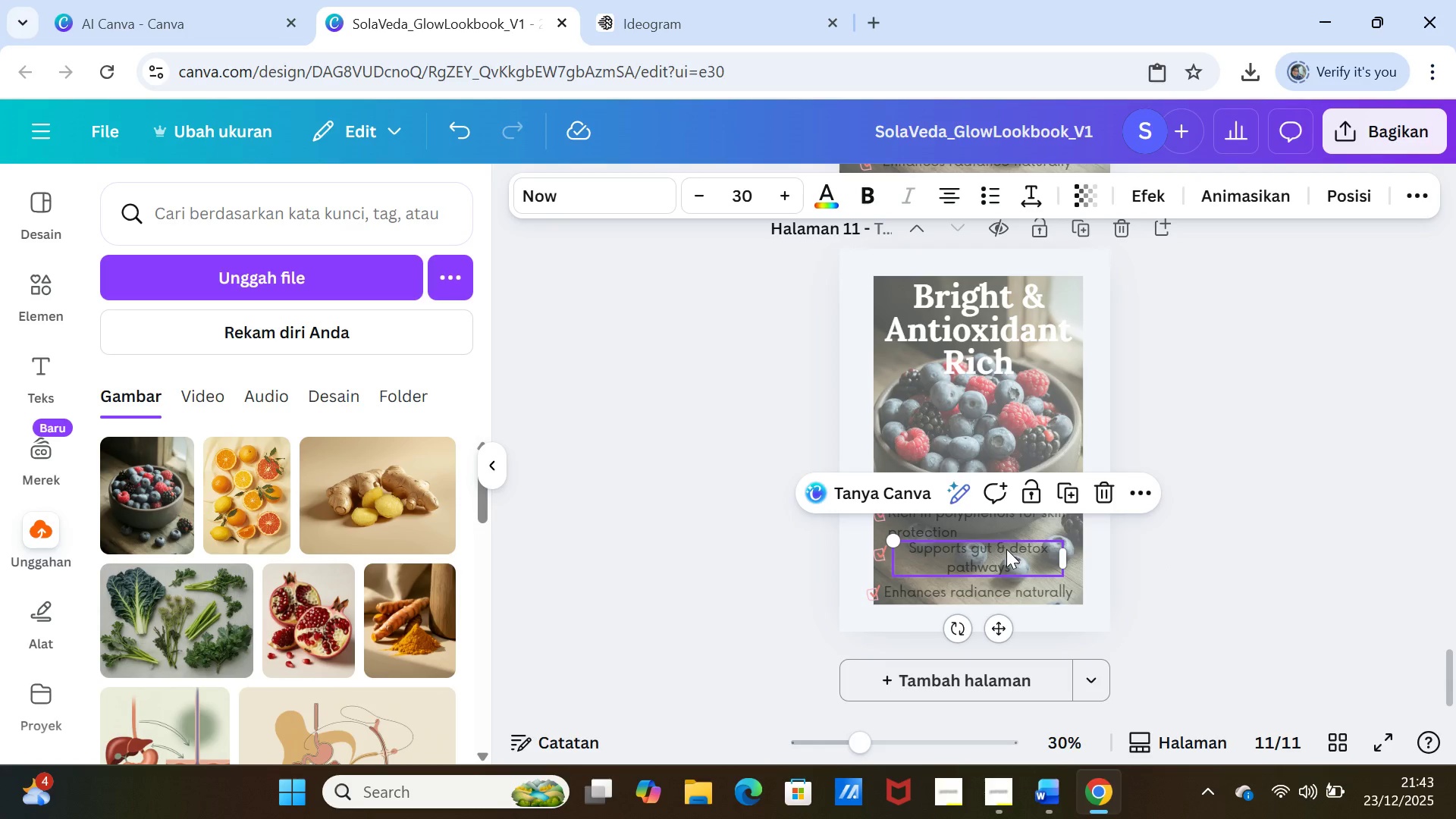 
double_click([1000, 543])
 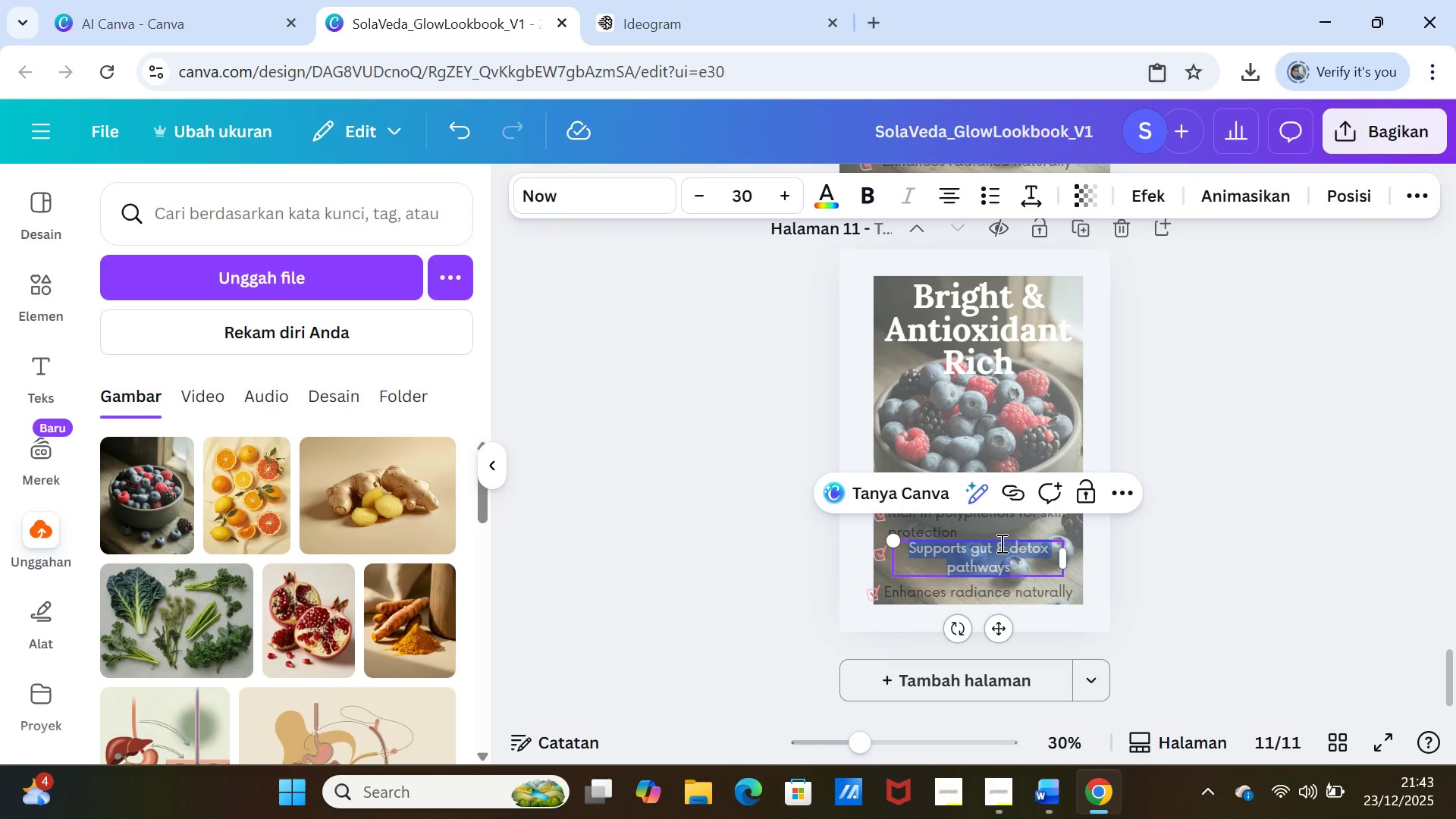 
triple_click([1000, 543])
 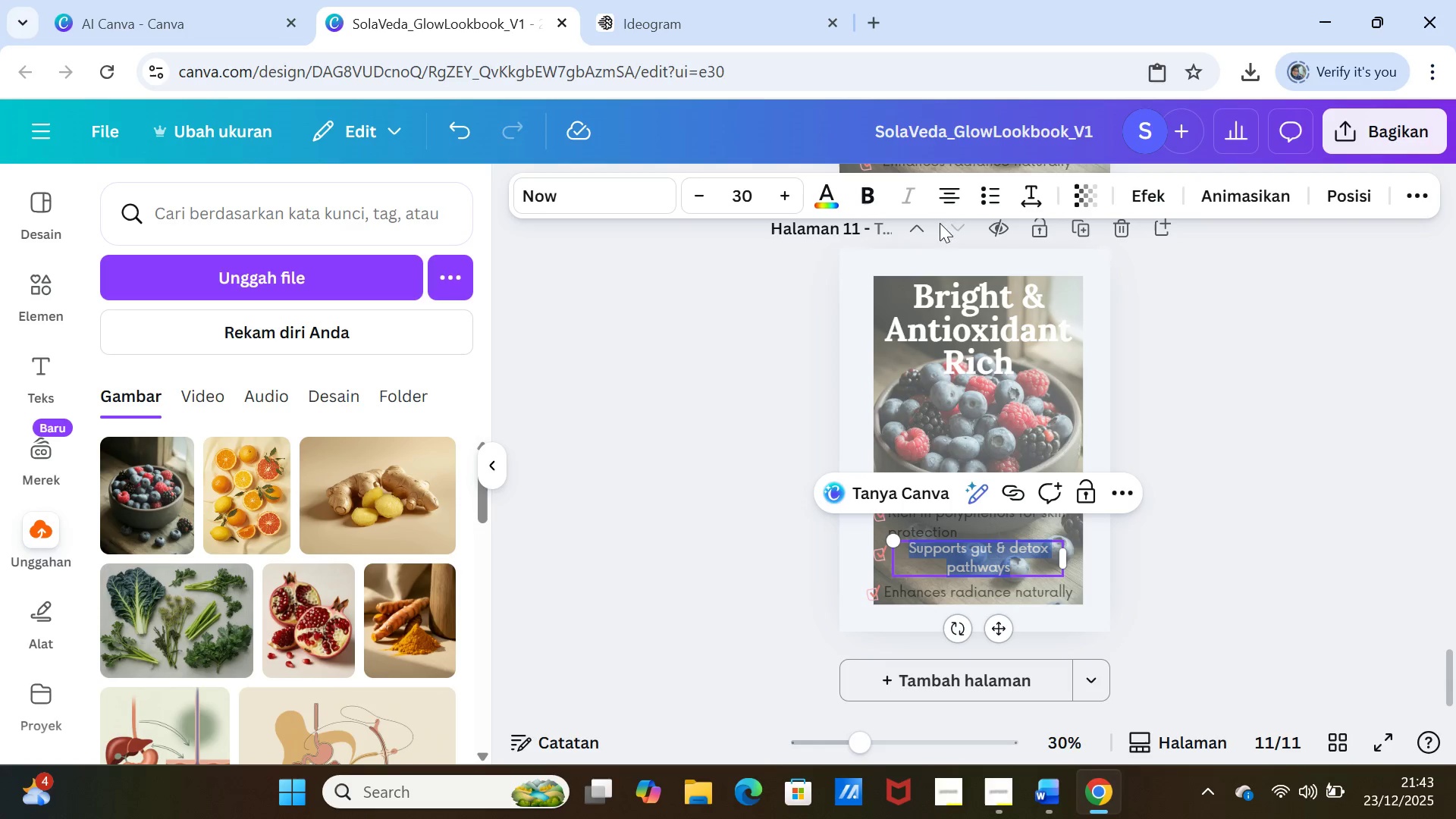 
left_click([944, 209])
 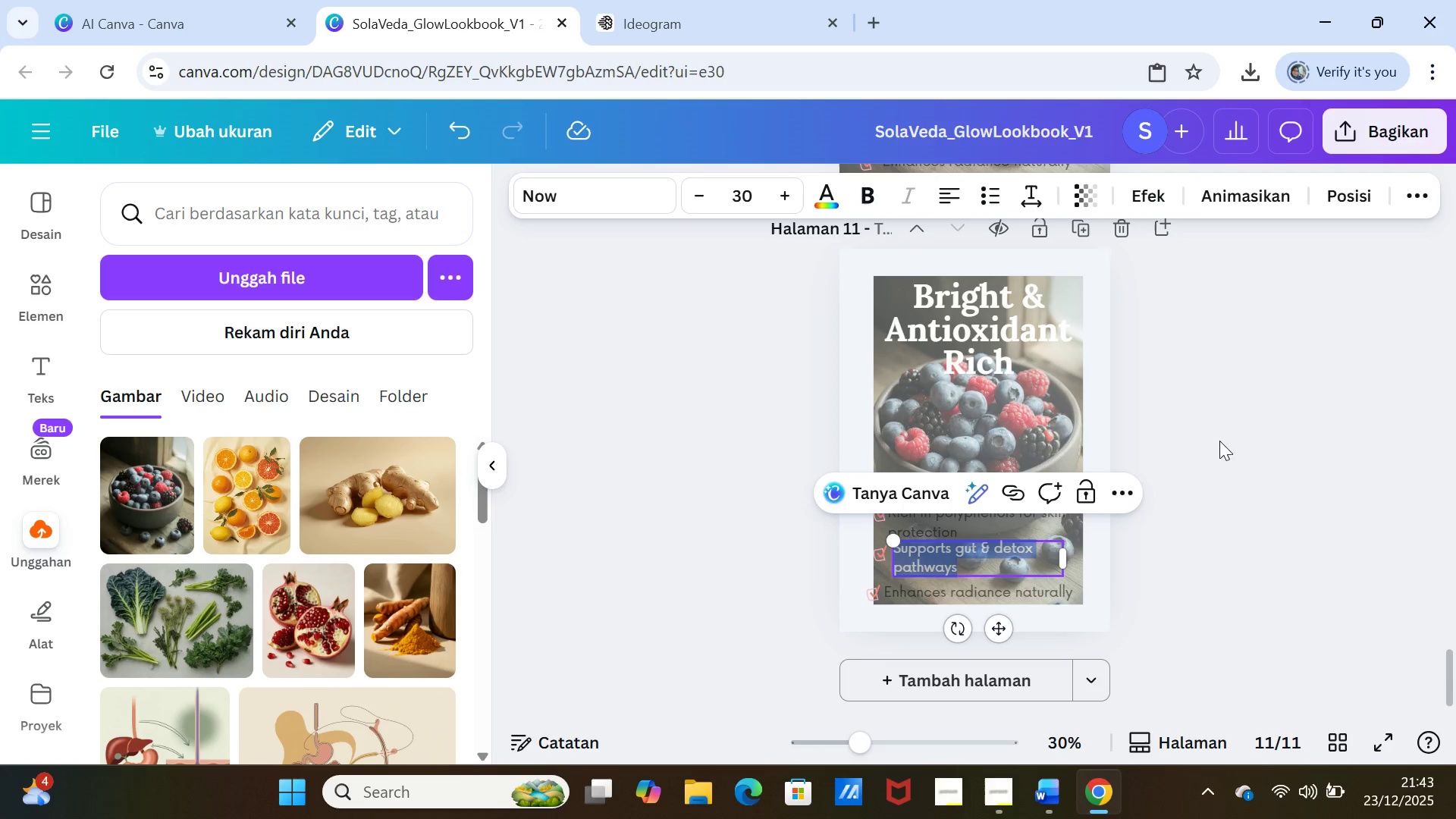 
left_click([1247, 518])
 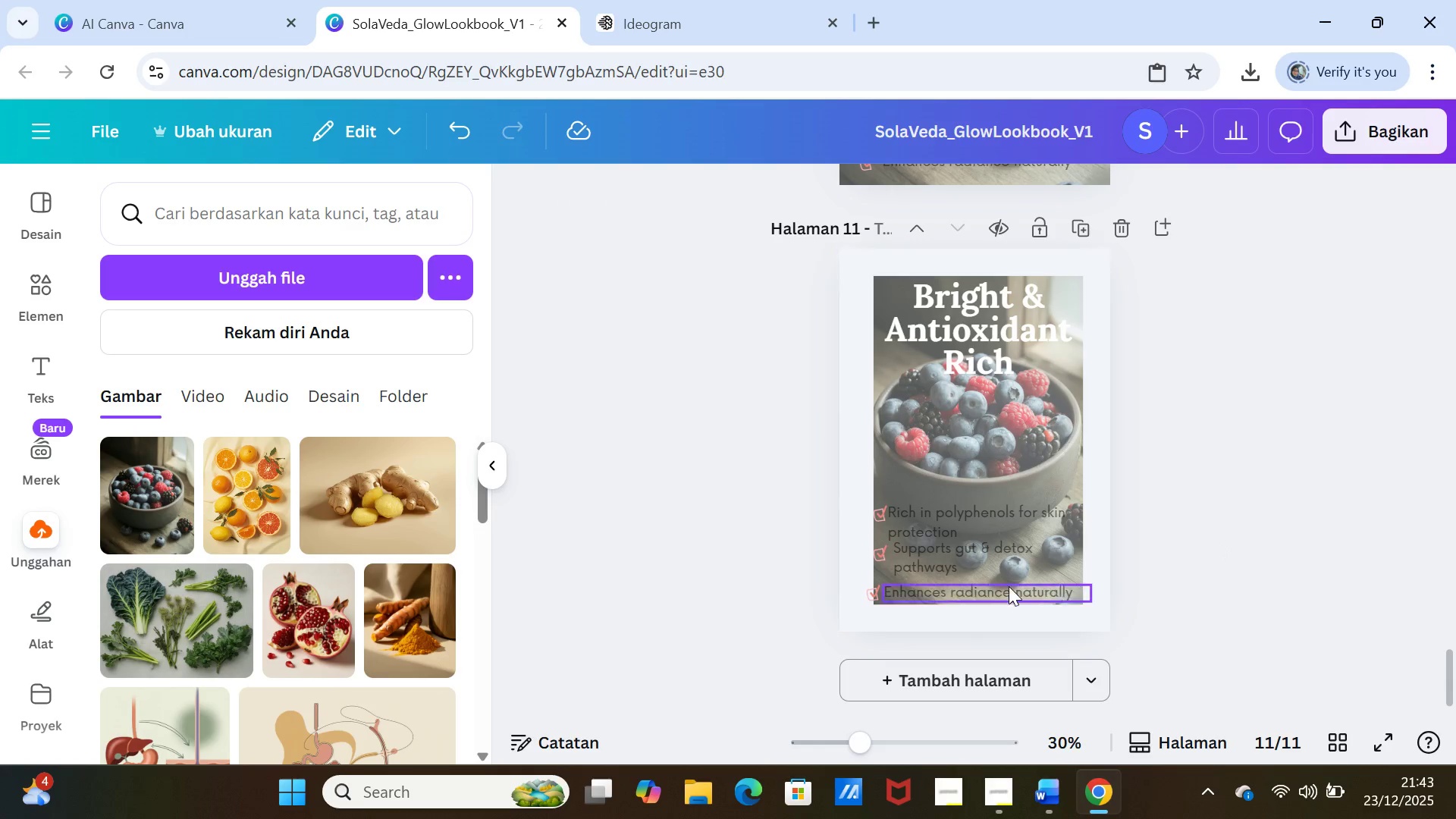 
left_click_drag(start_coordinate=[956, 558], to_coordinate=[952, 558])
 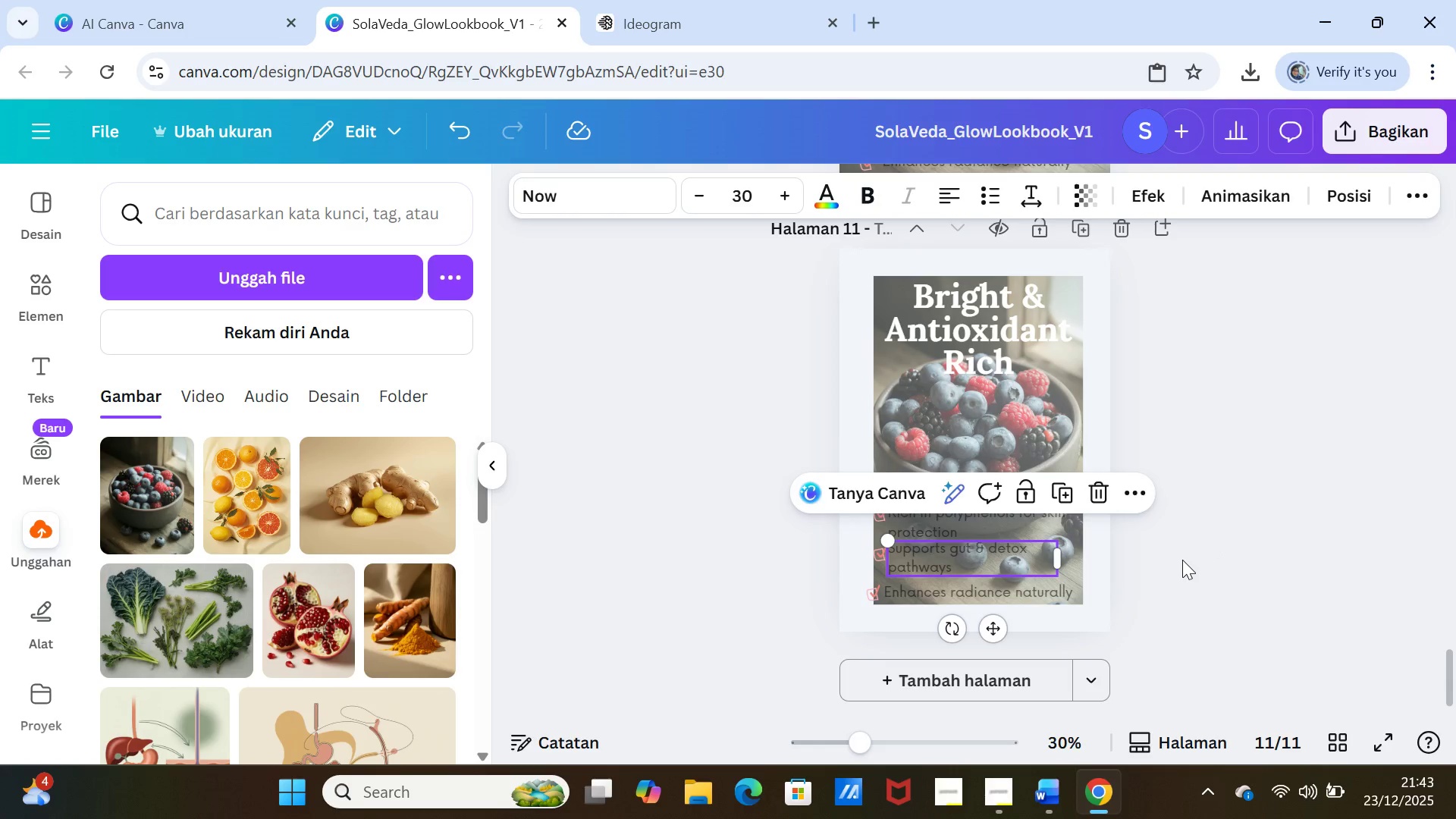 
left_click([1182, 560])
 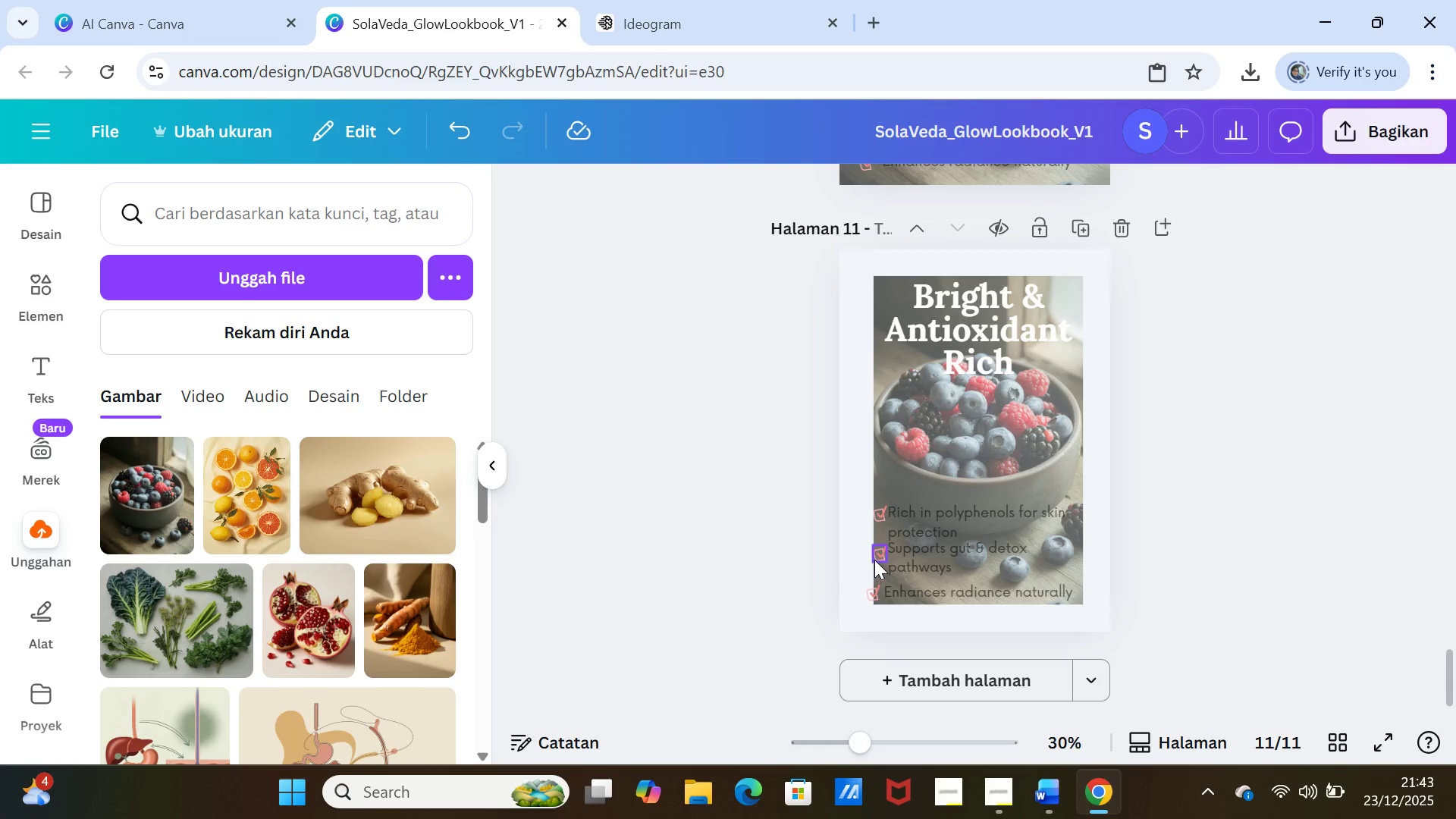 
left_click_drag(start_coordinate=[877, 555], to_coordinate=[877, 551])
 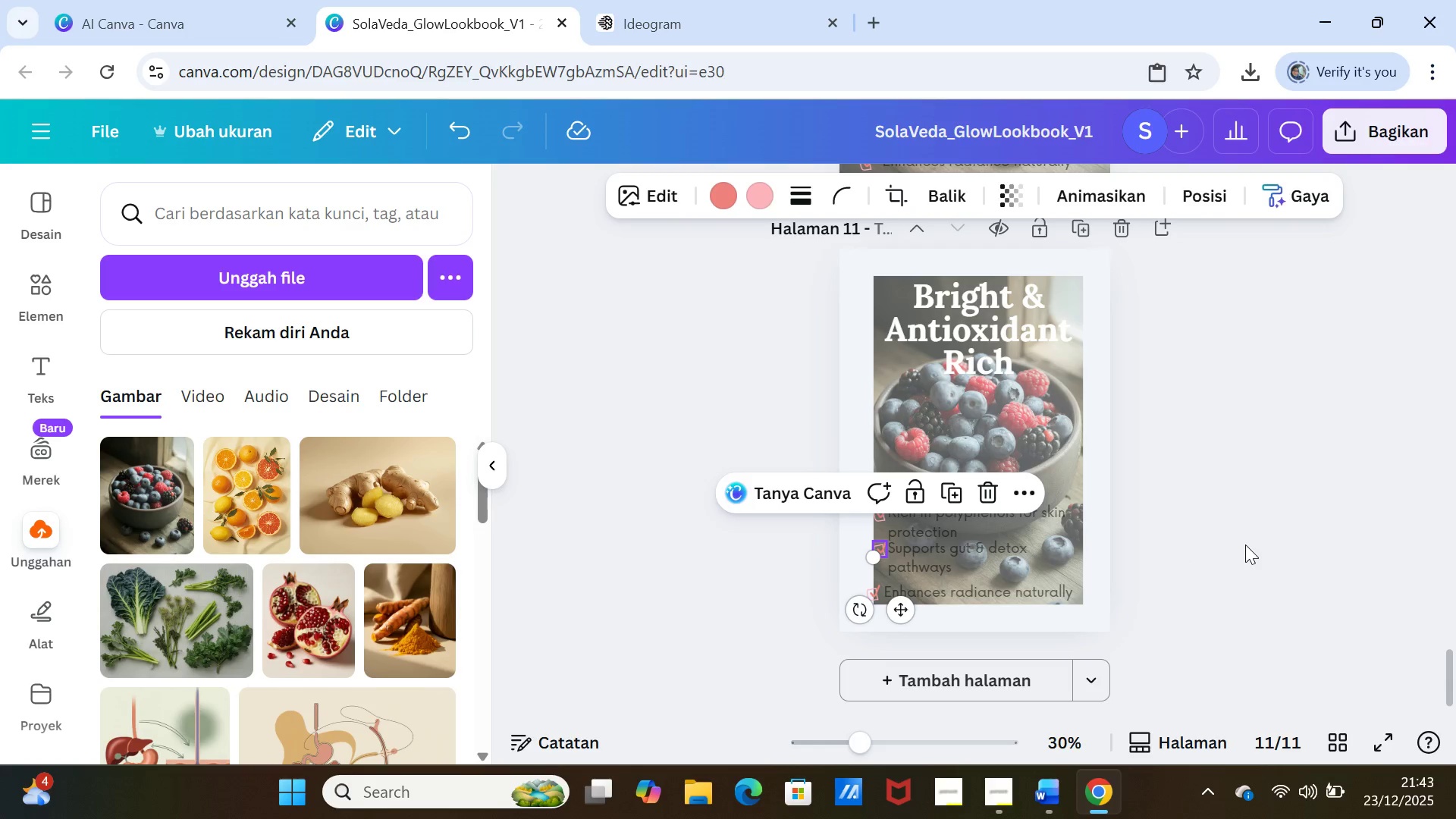 
left_click([1245, 544])
 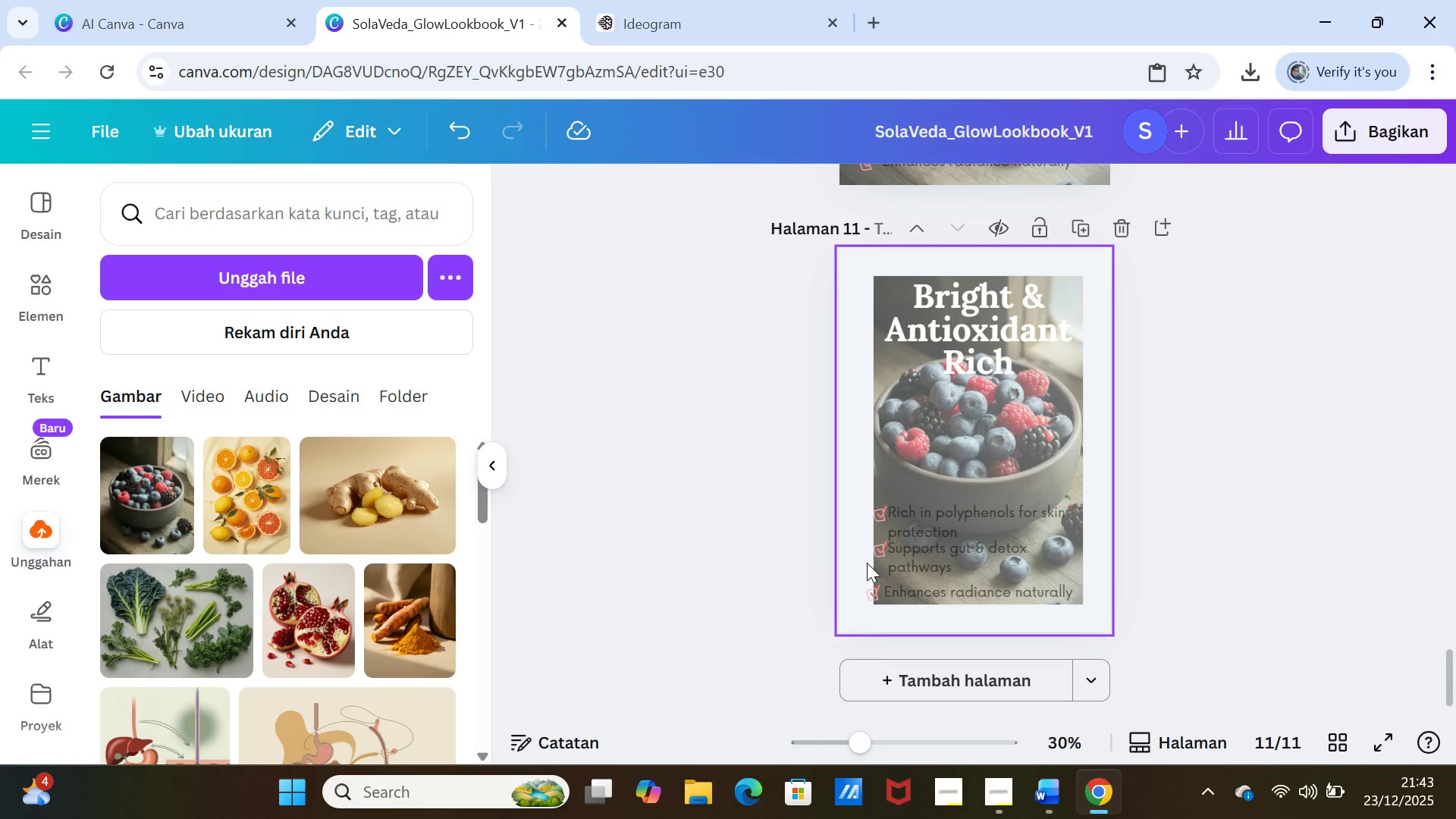 
left_click([877, 554])
 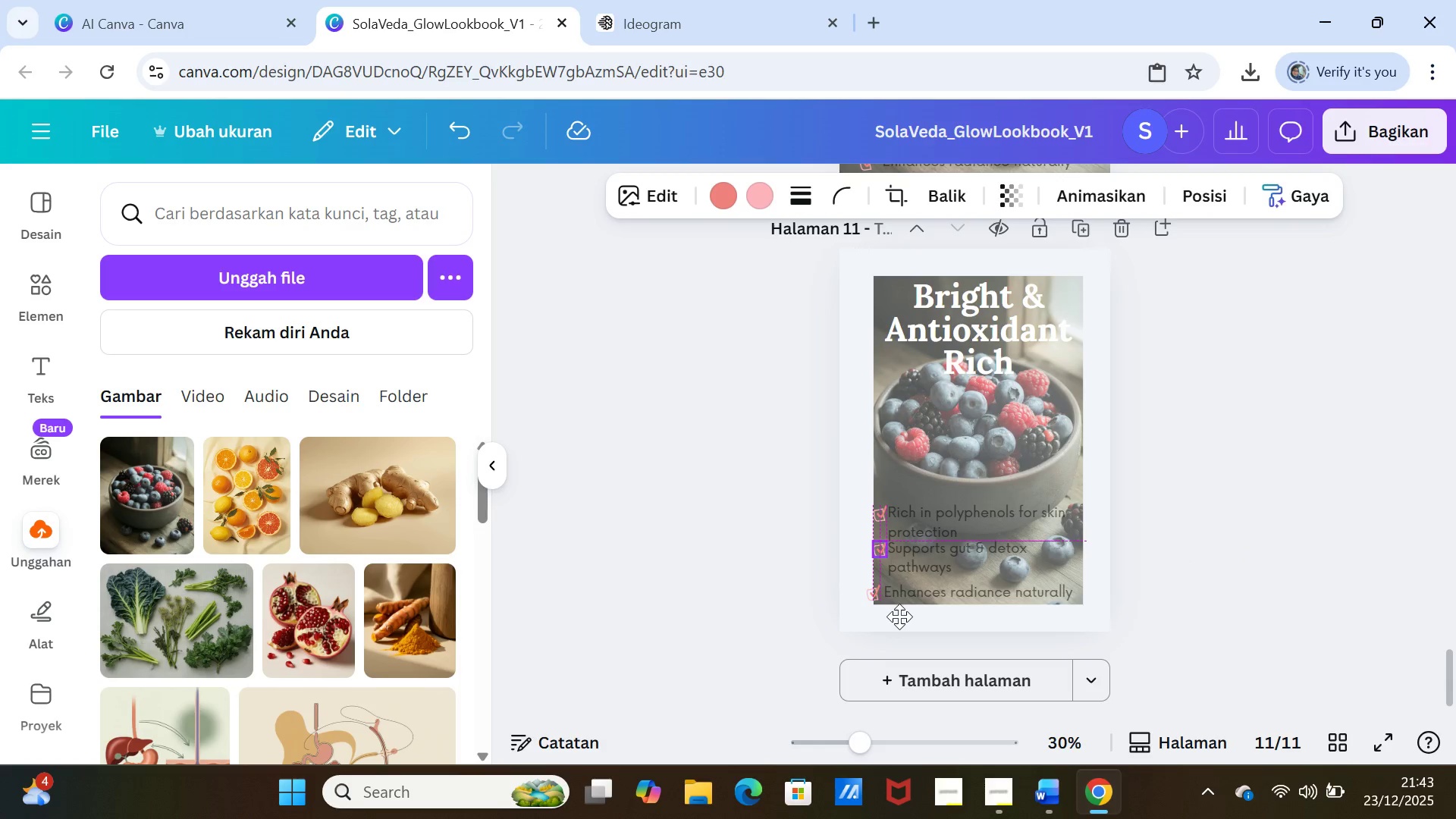 
left_click([1239, 569])
 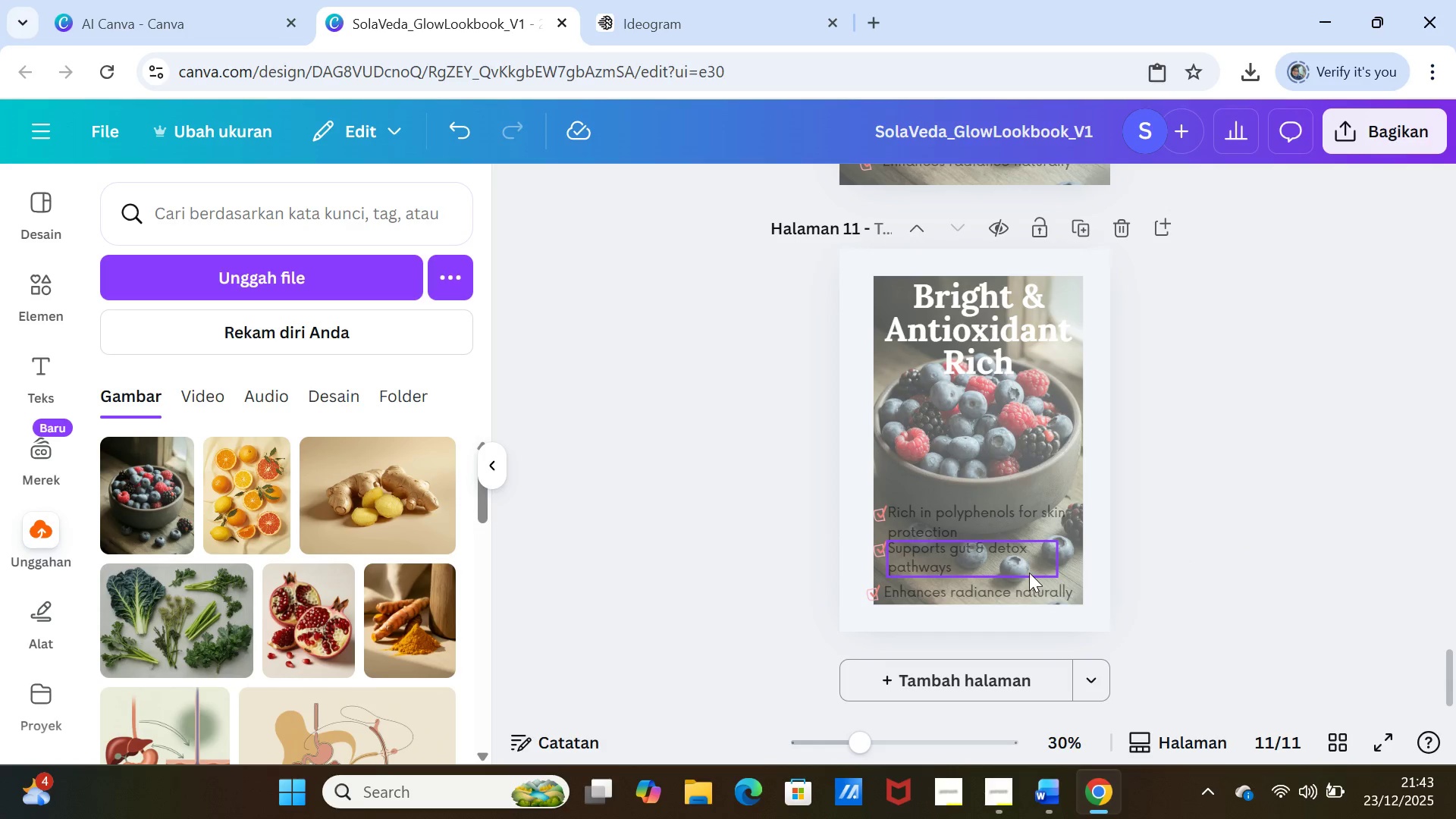 
left_click_drag(start_coordinate=[1025, 564], to_coordinate=[1028, 566])
 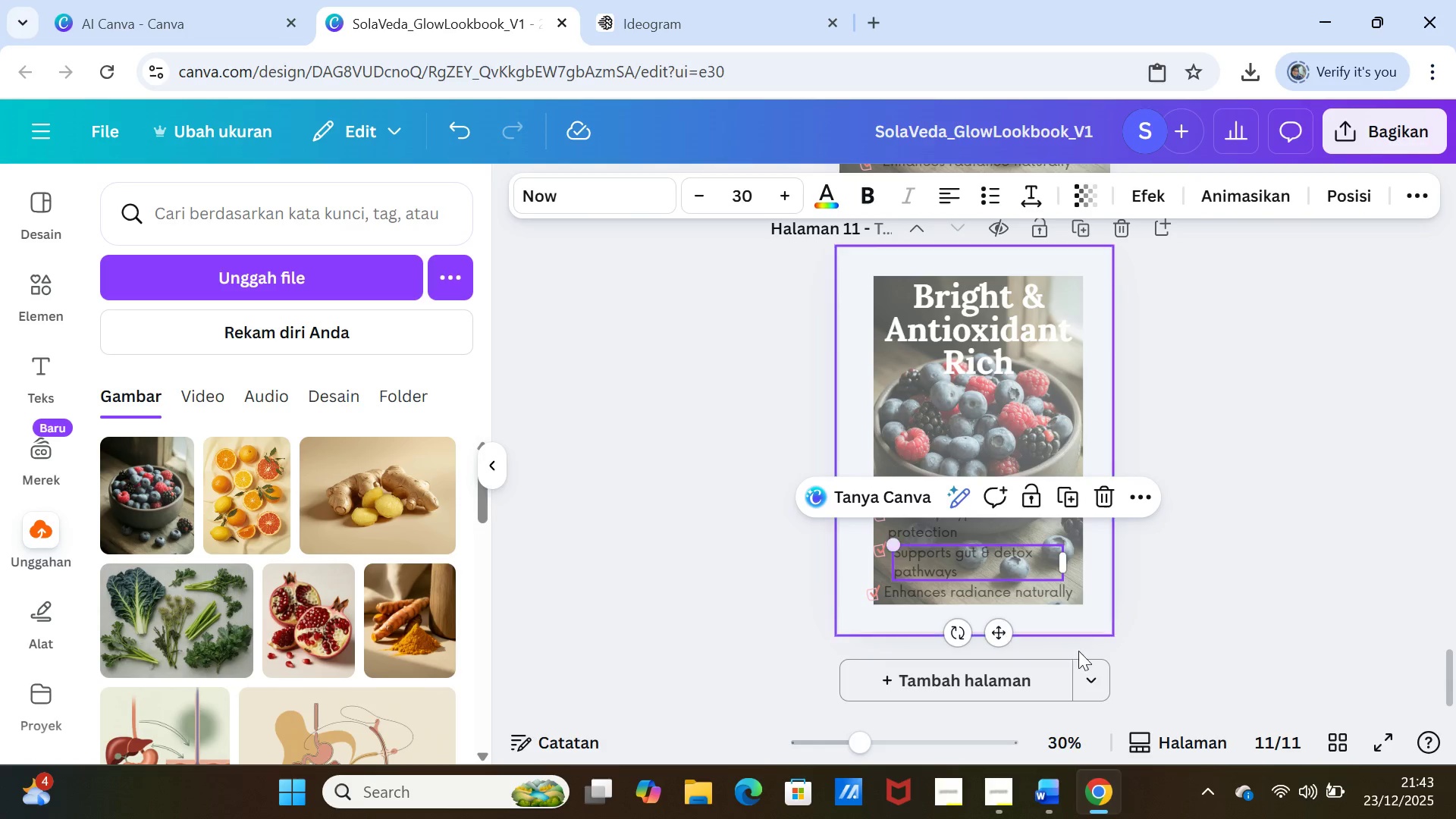 
left_click([1200, 617])
 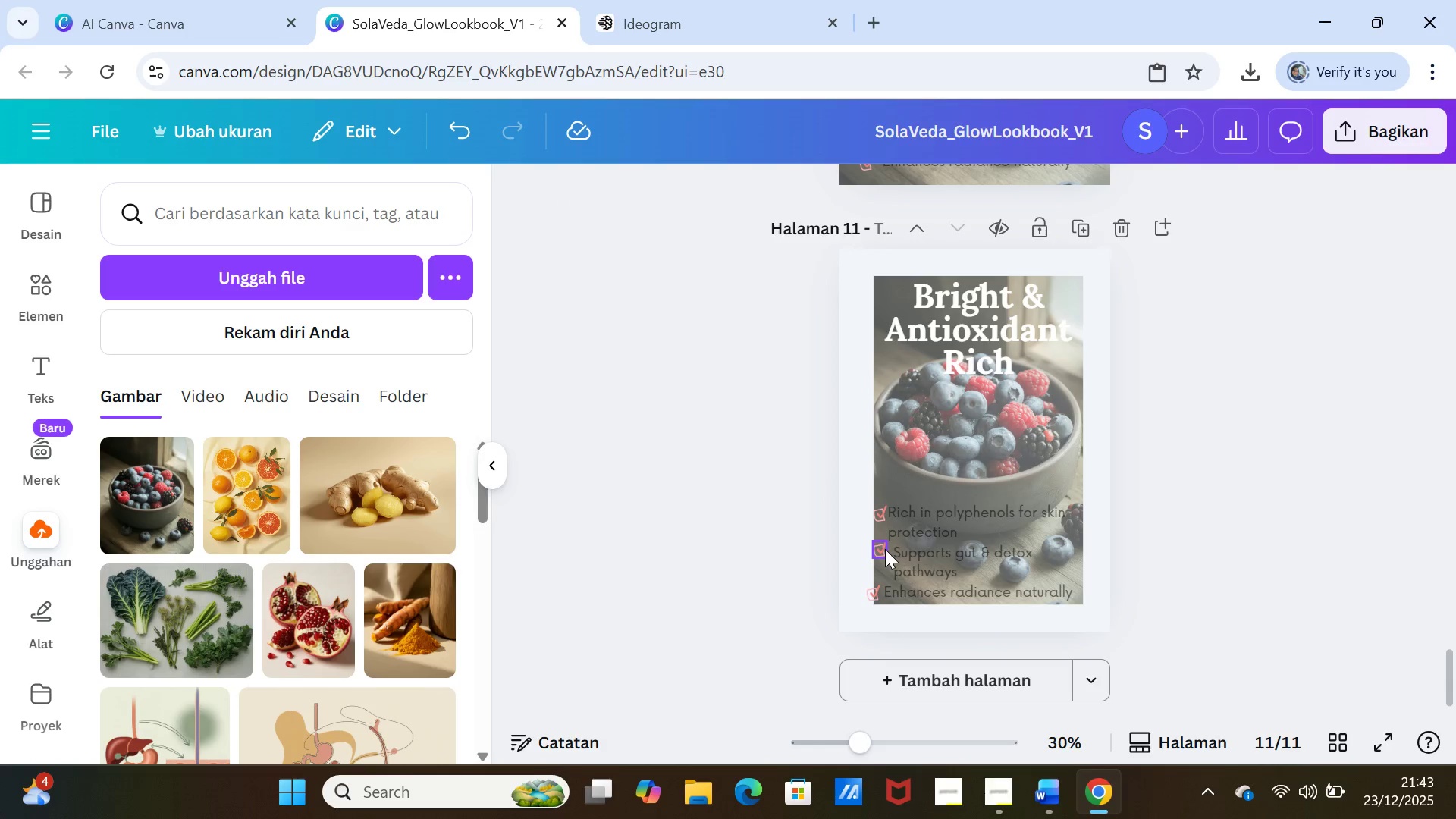 
left_click([880, 549])
 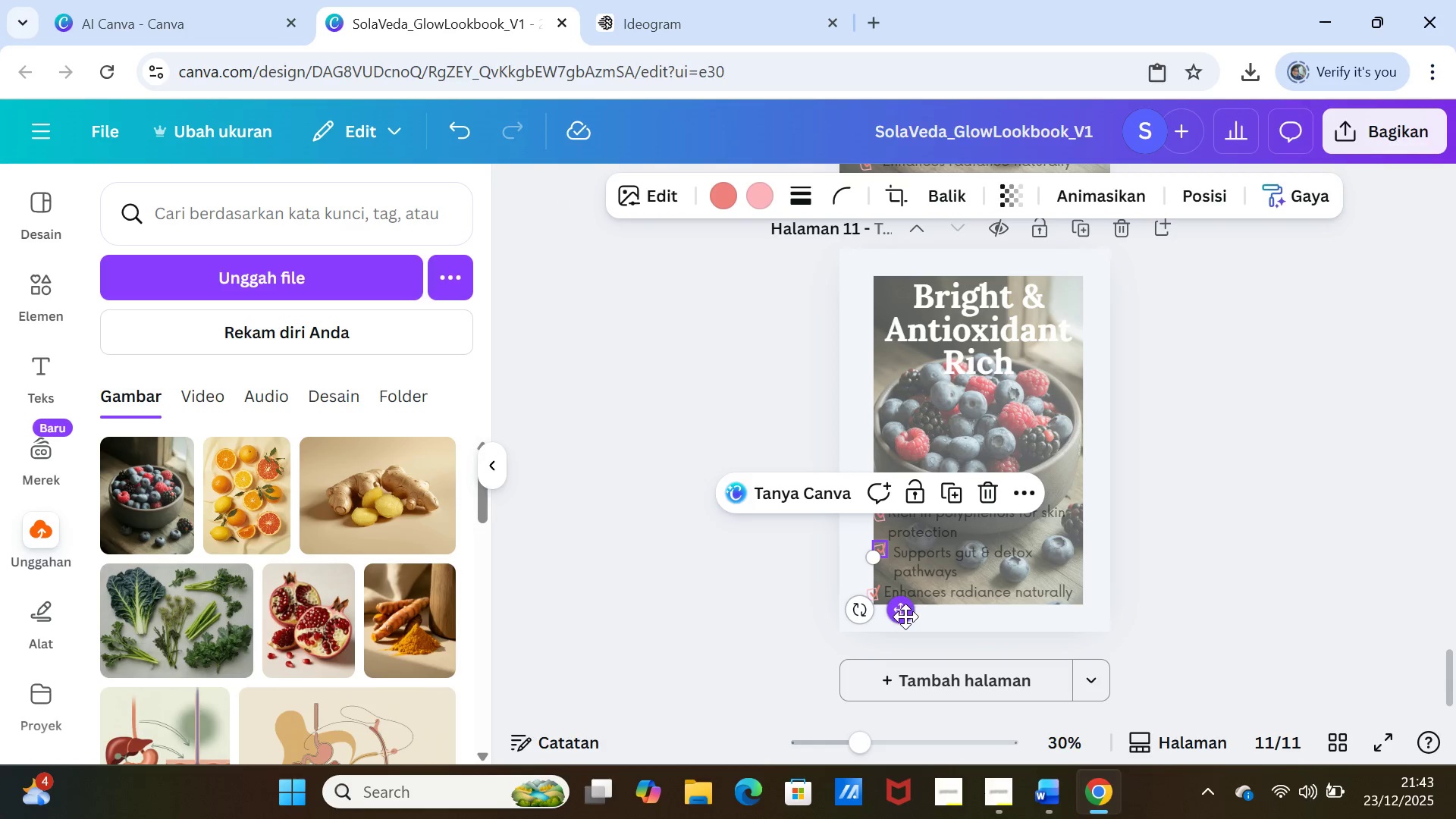 
left_click_drag(start_coordinate=[905, 617], to_coordinate=[905, 622])
 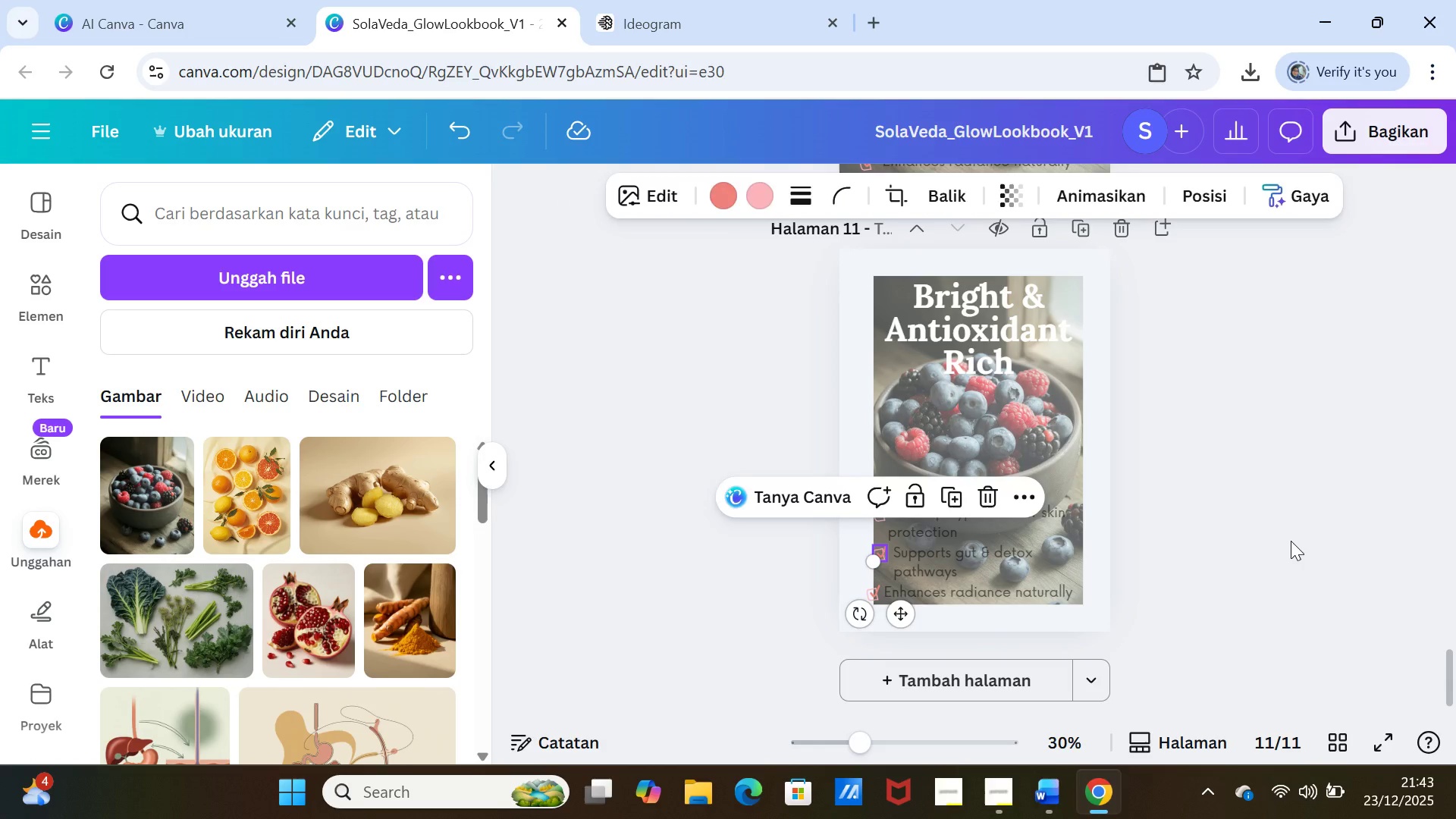 
left_click([1291, 541])
 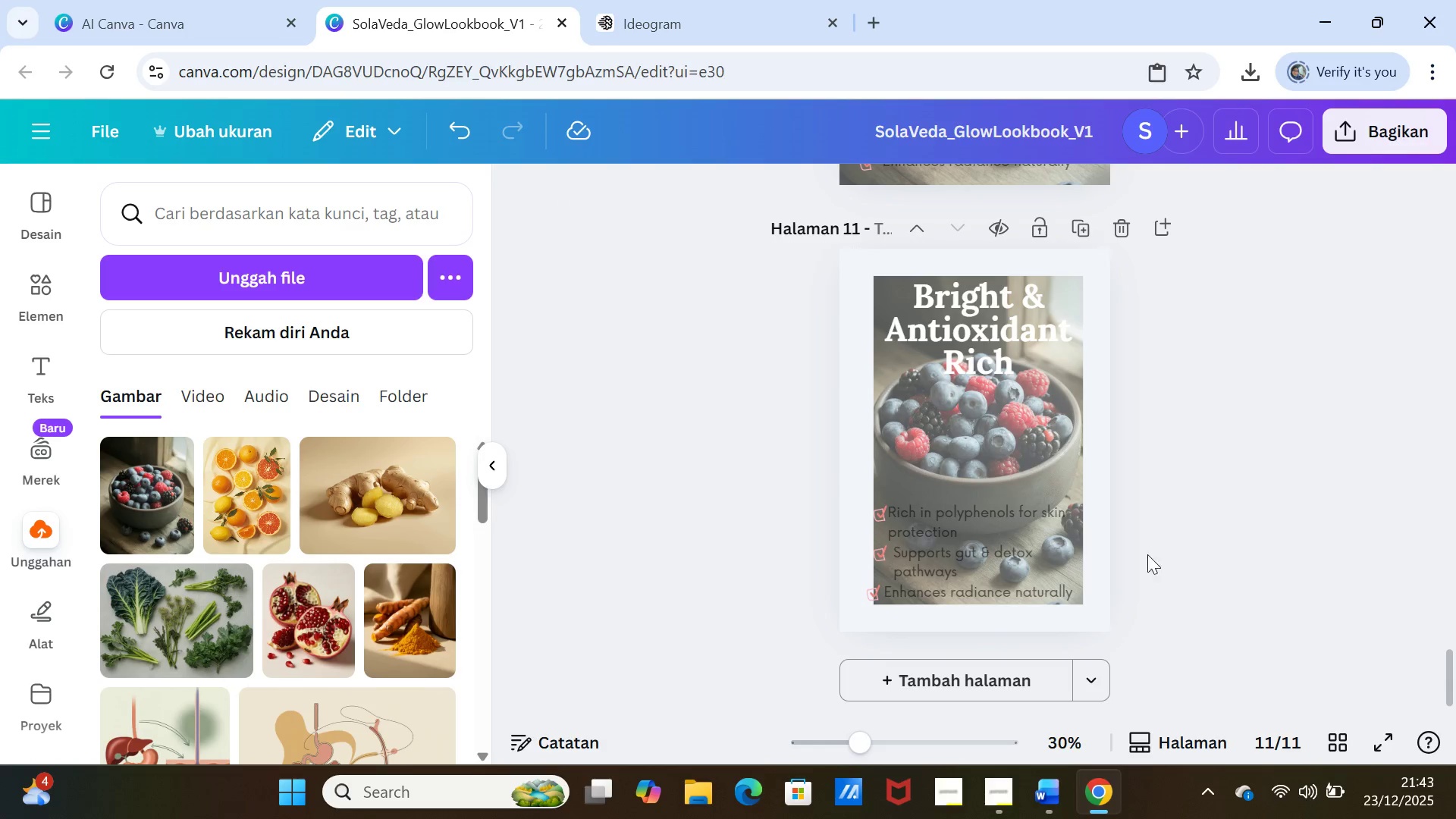 
left_click([1008, 563])
 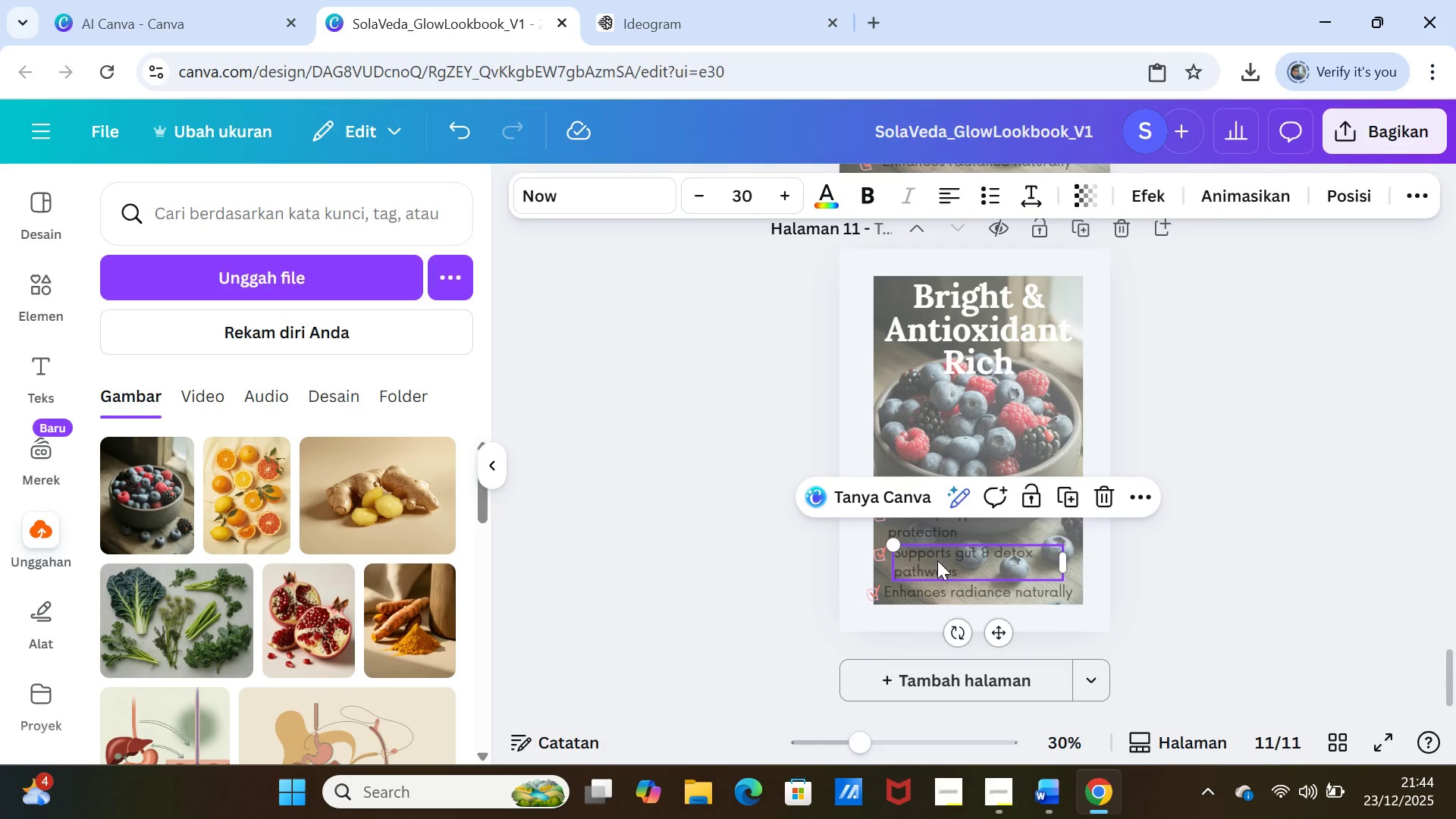 
left_click_drag(start_coordinate=[939, 560], to_coordinate=[933, 561])
 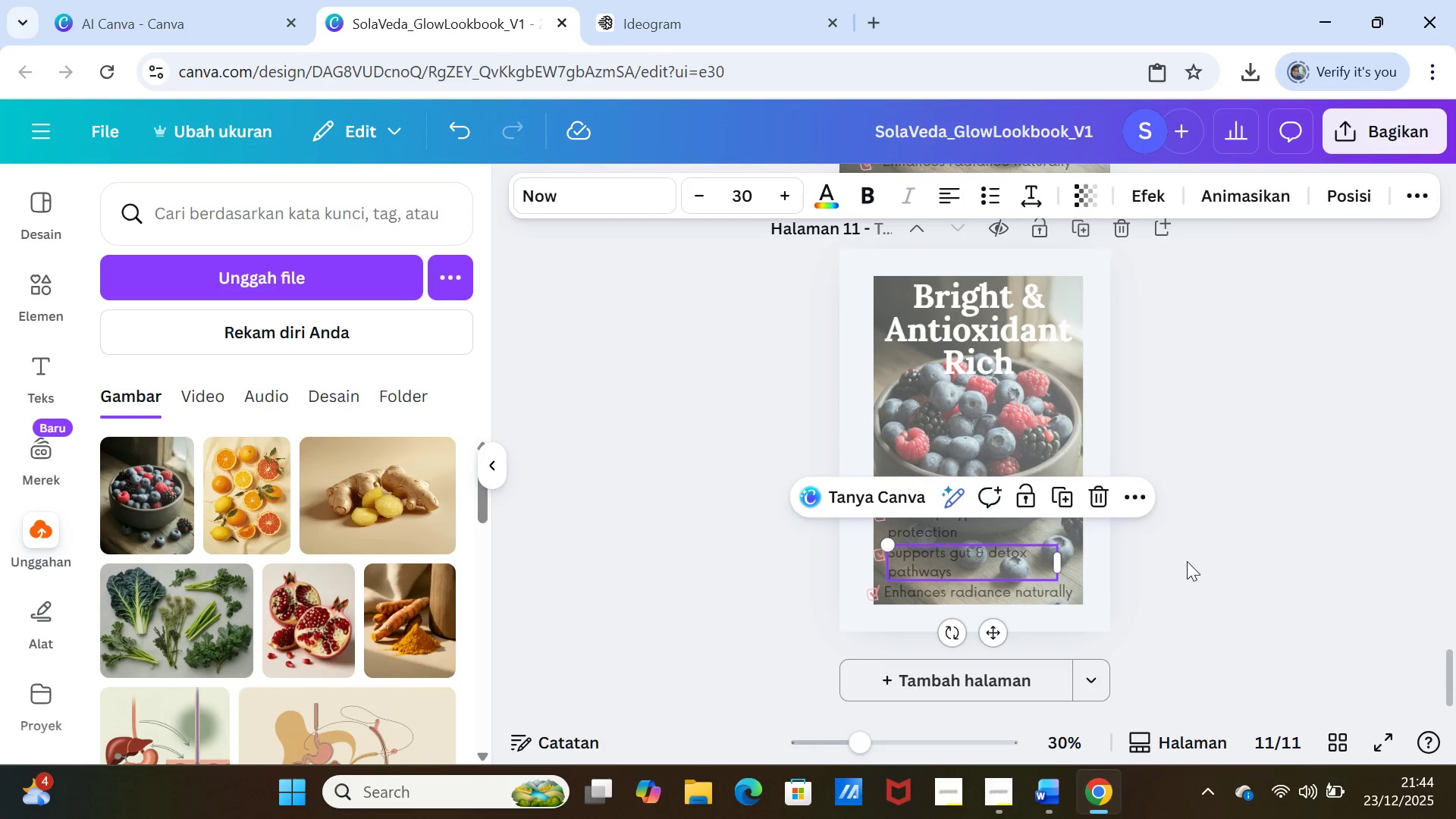 
left_click([1187, 561])
 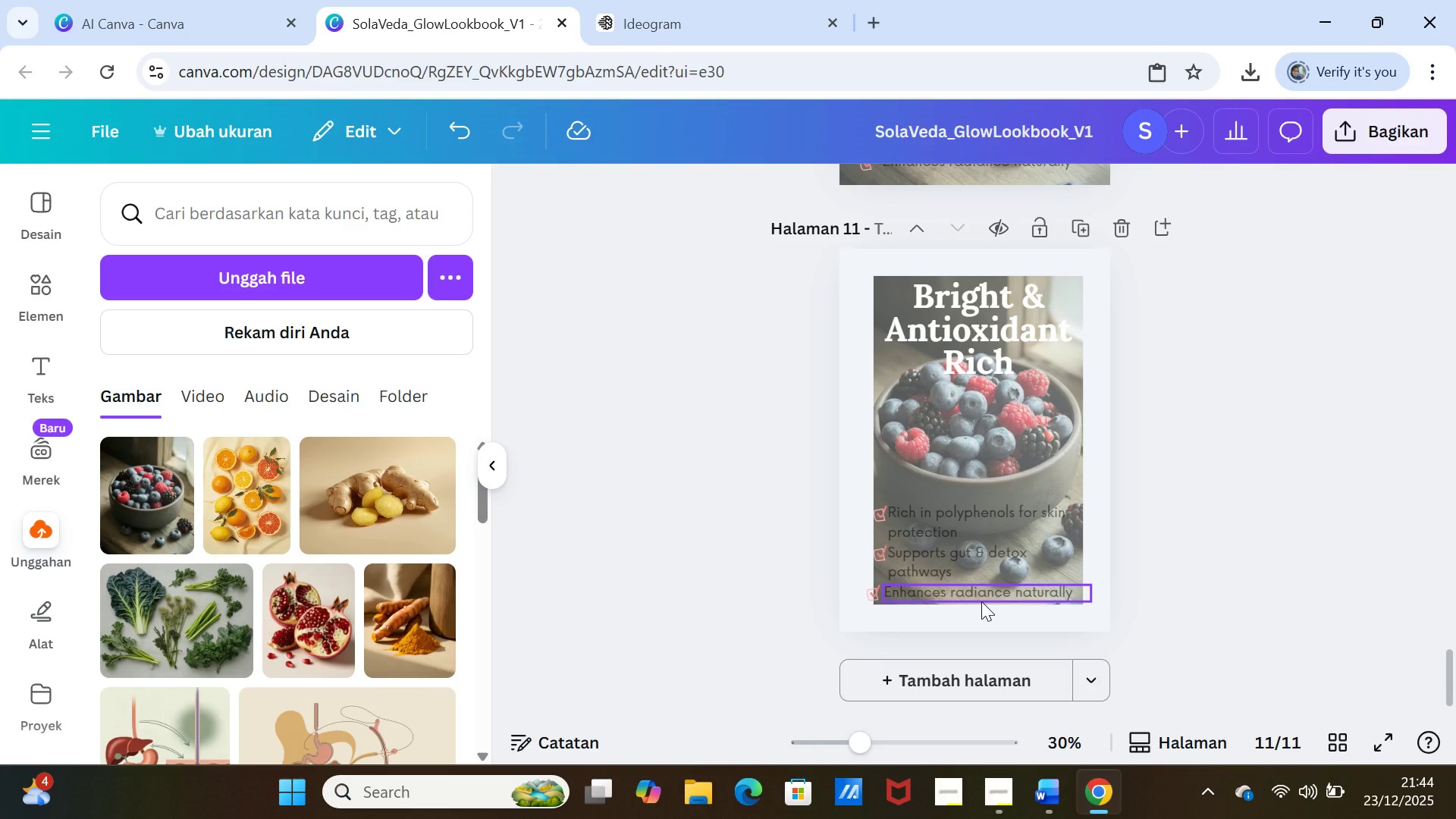 
left_click([985, 588])
 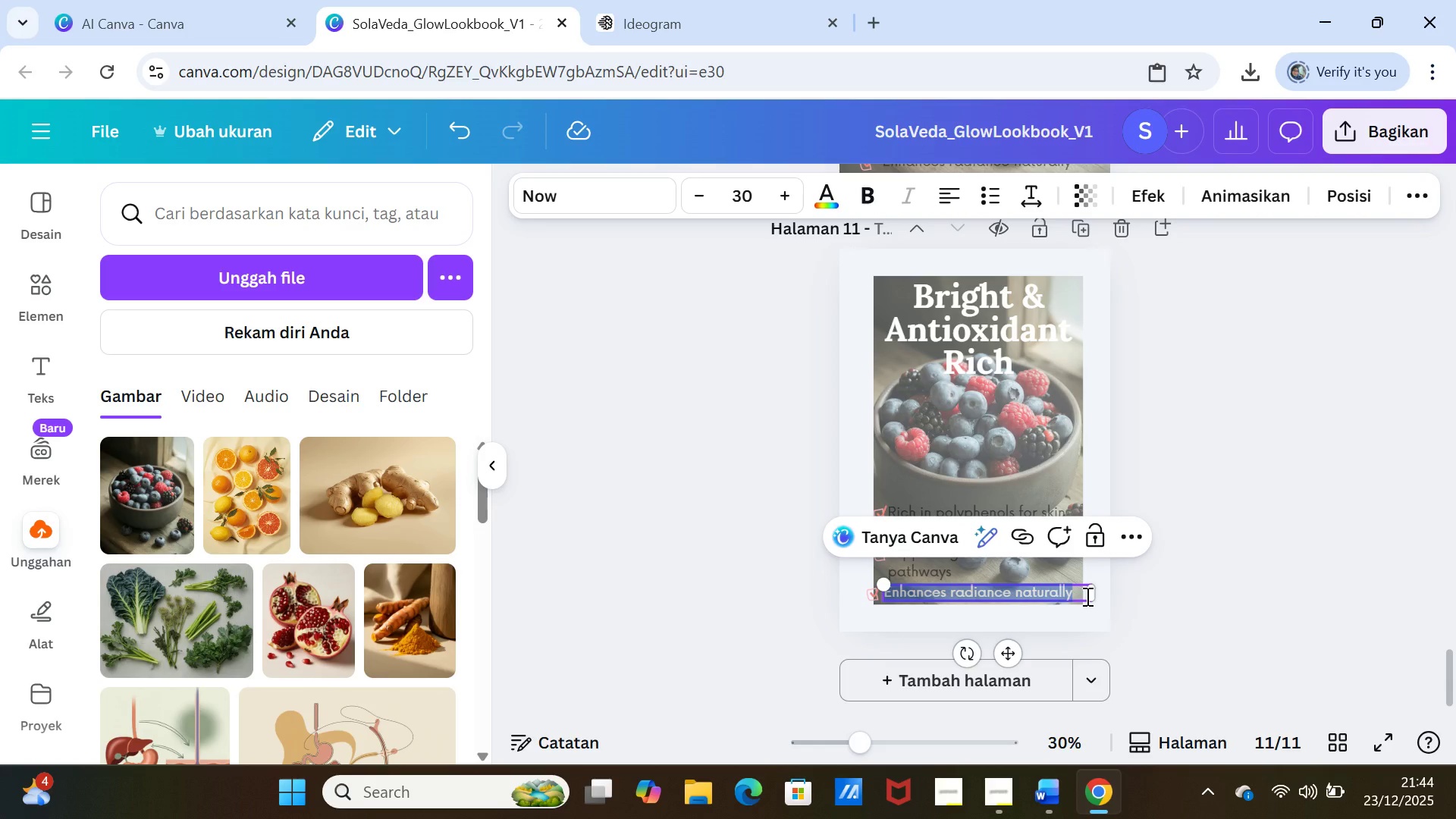 
left_click([1171, 592])
 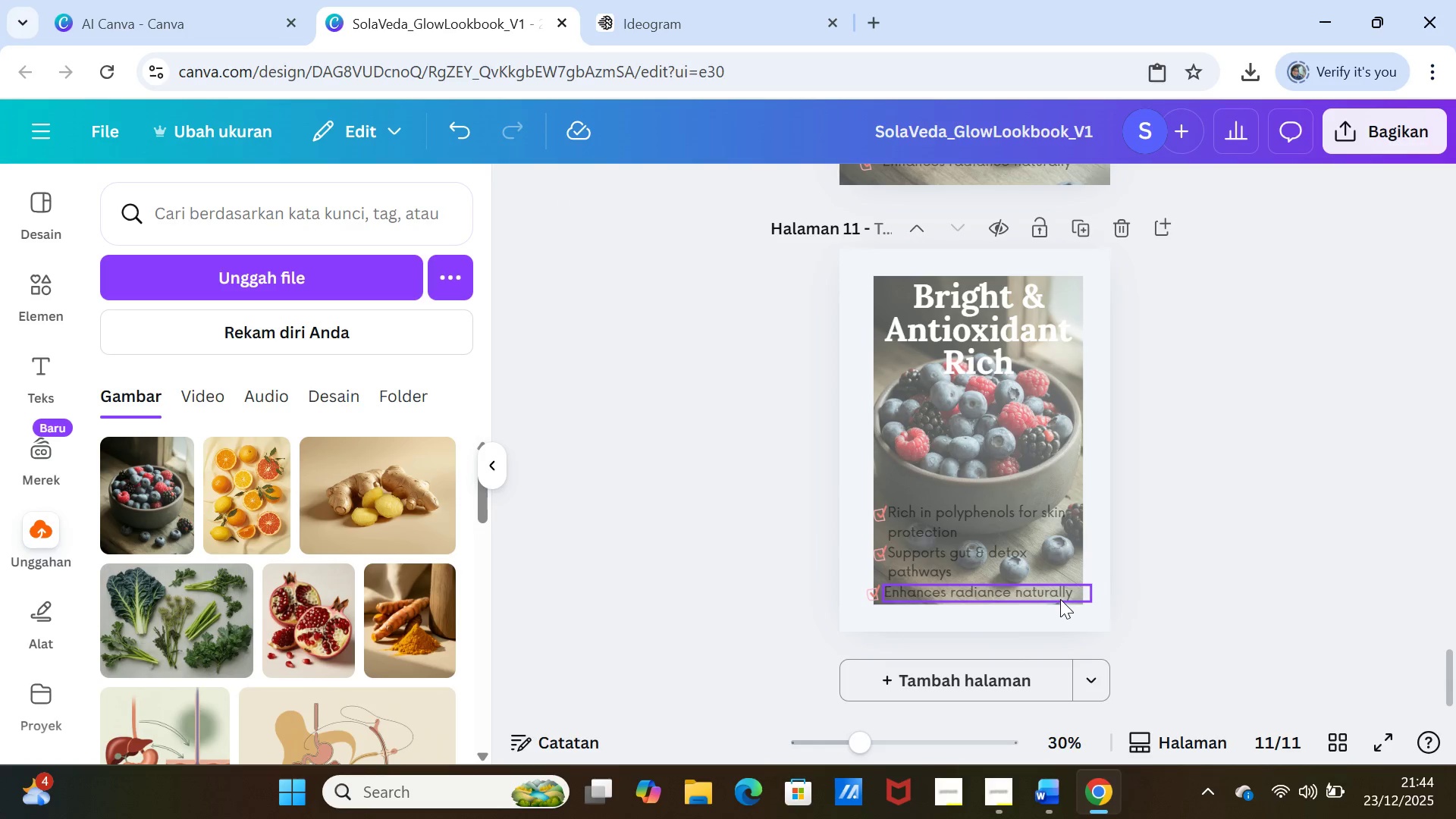 
left_click([1060, 599])
 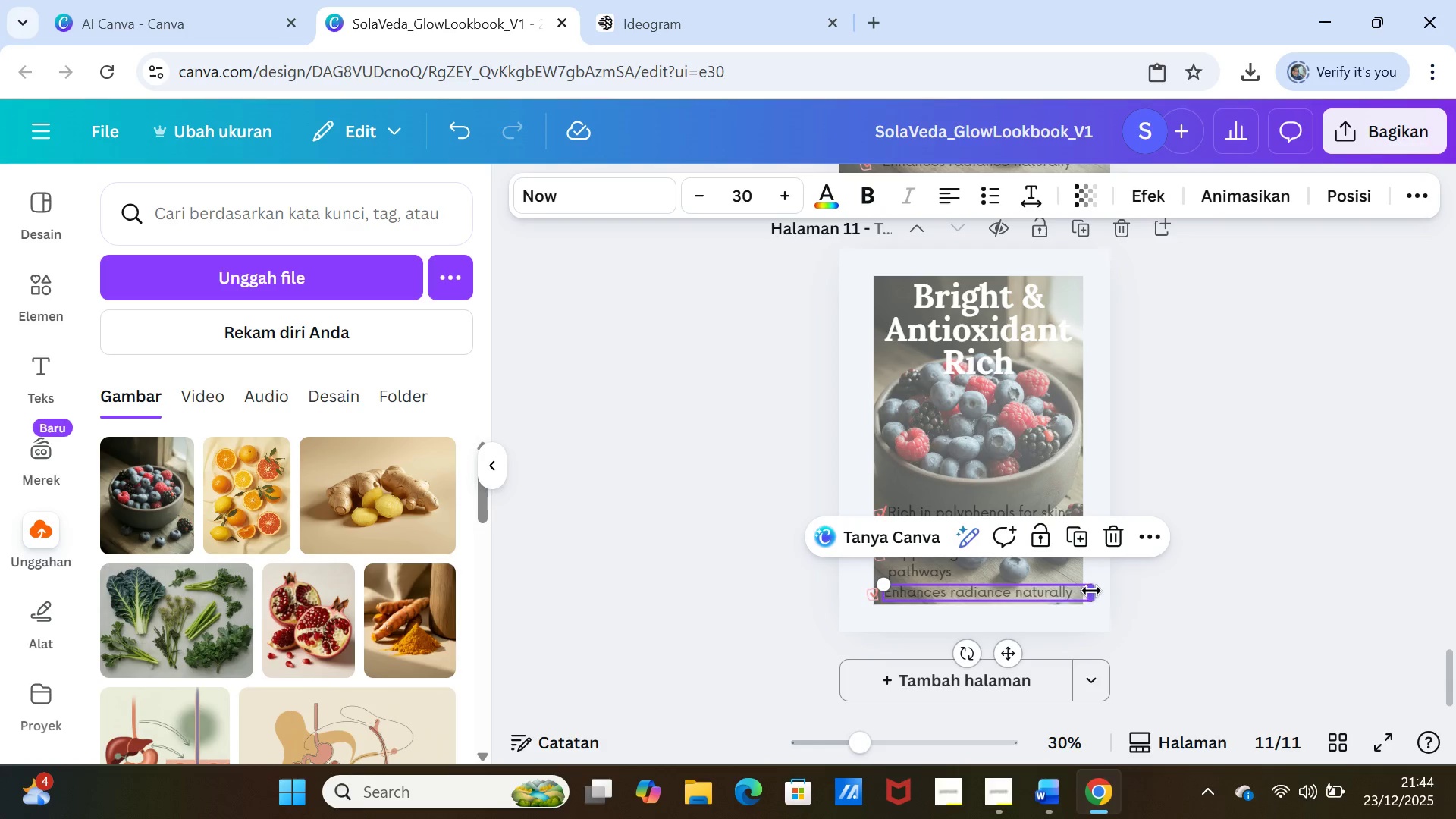 
left_click_drag(start_coordinate=[1091, 591], to_coordinate=[1078, 594])
 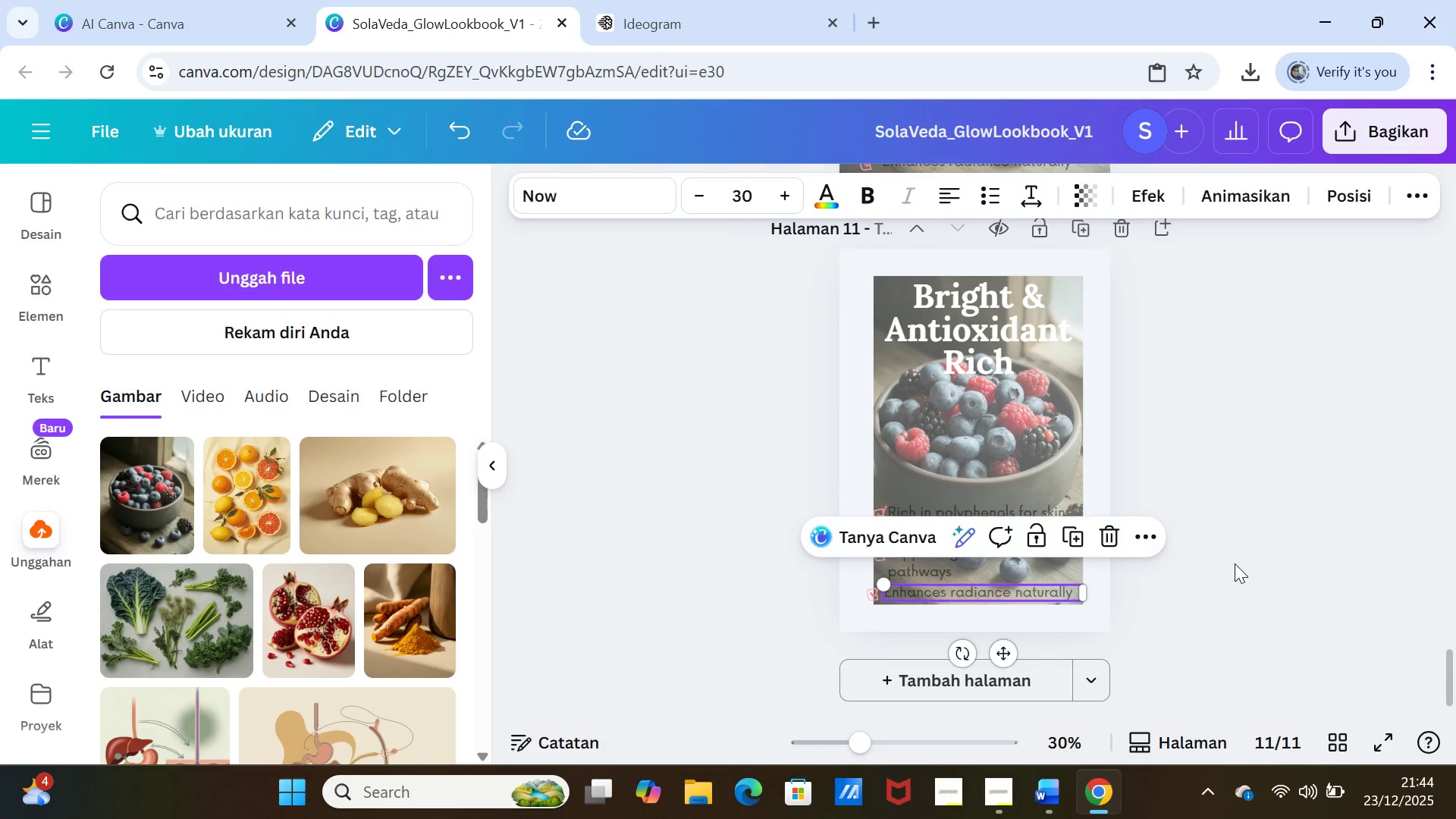 
left_click([1235, 563])
 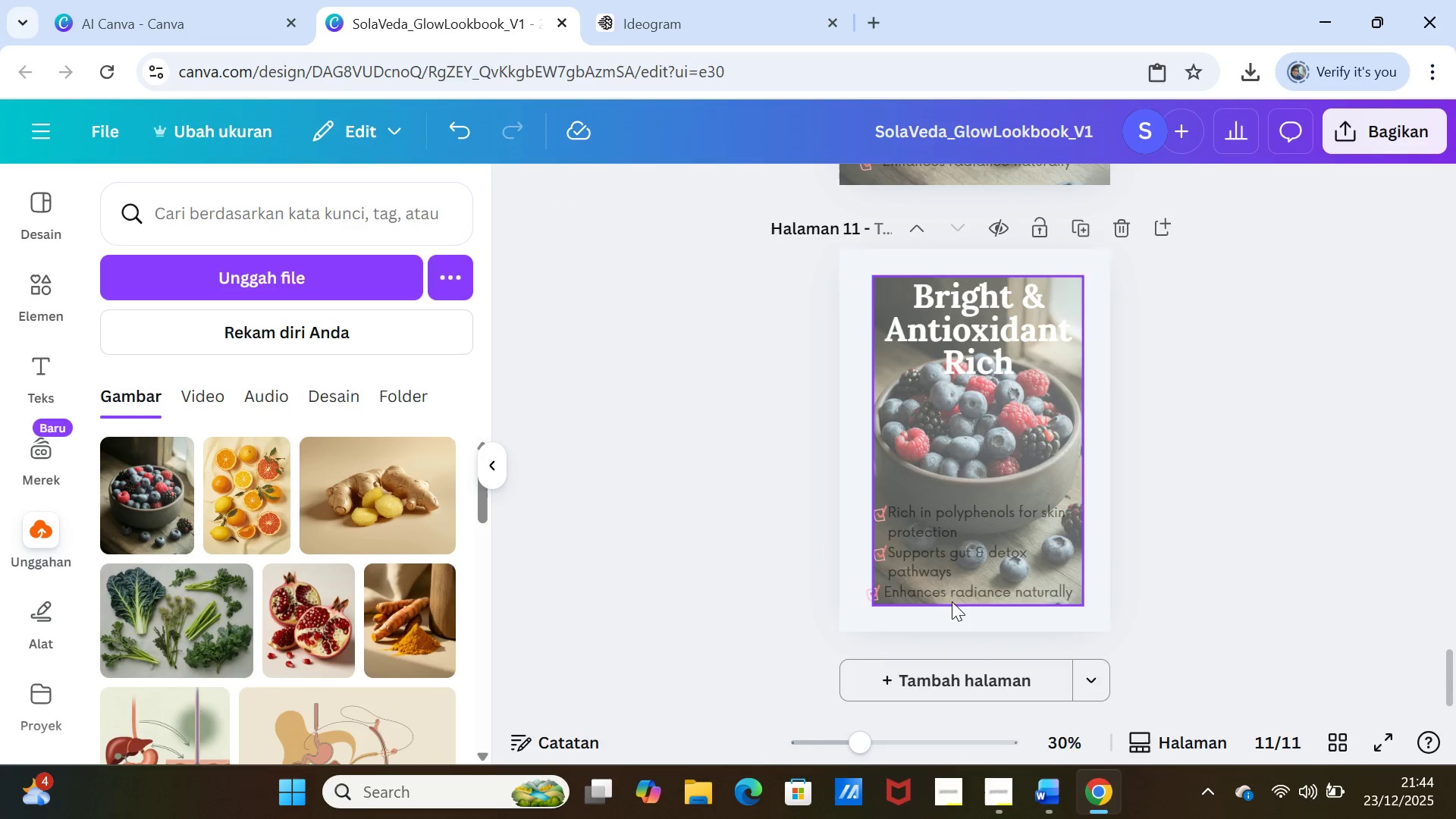 
left_click([957, 596])
 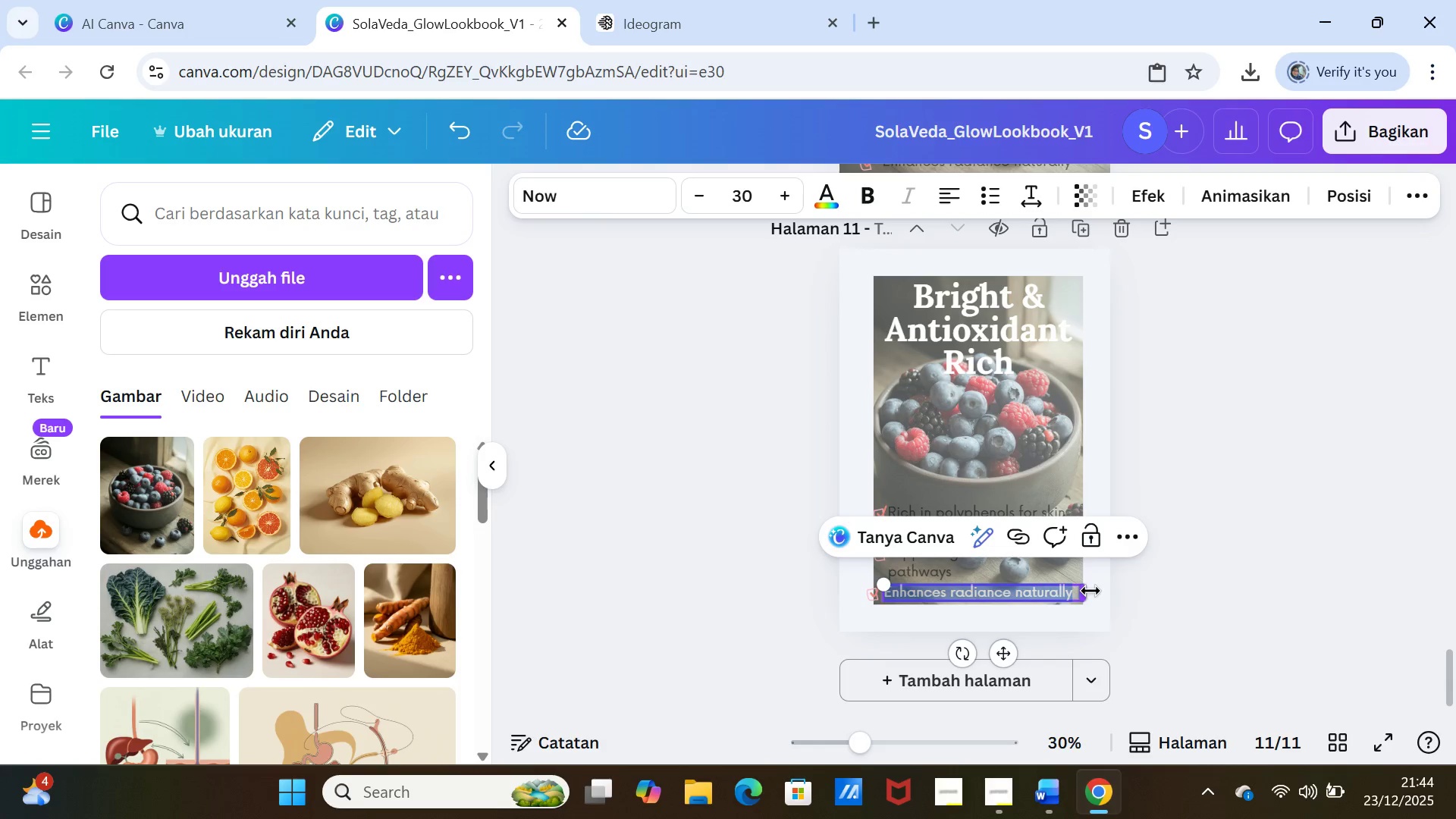 
left_click_drag(start_coordinate=[1089, 591], to_coordinate=[1080, 595])
 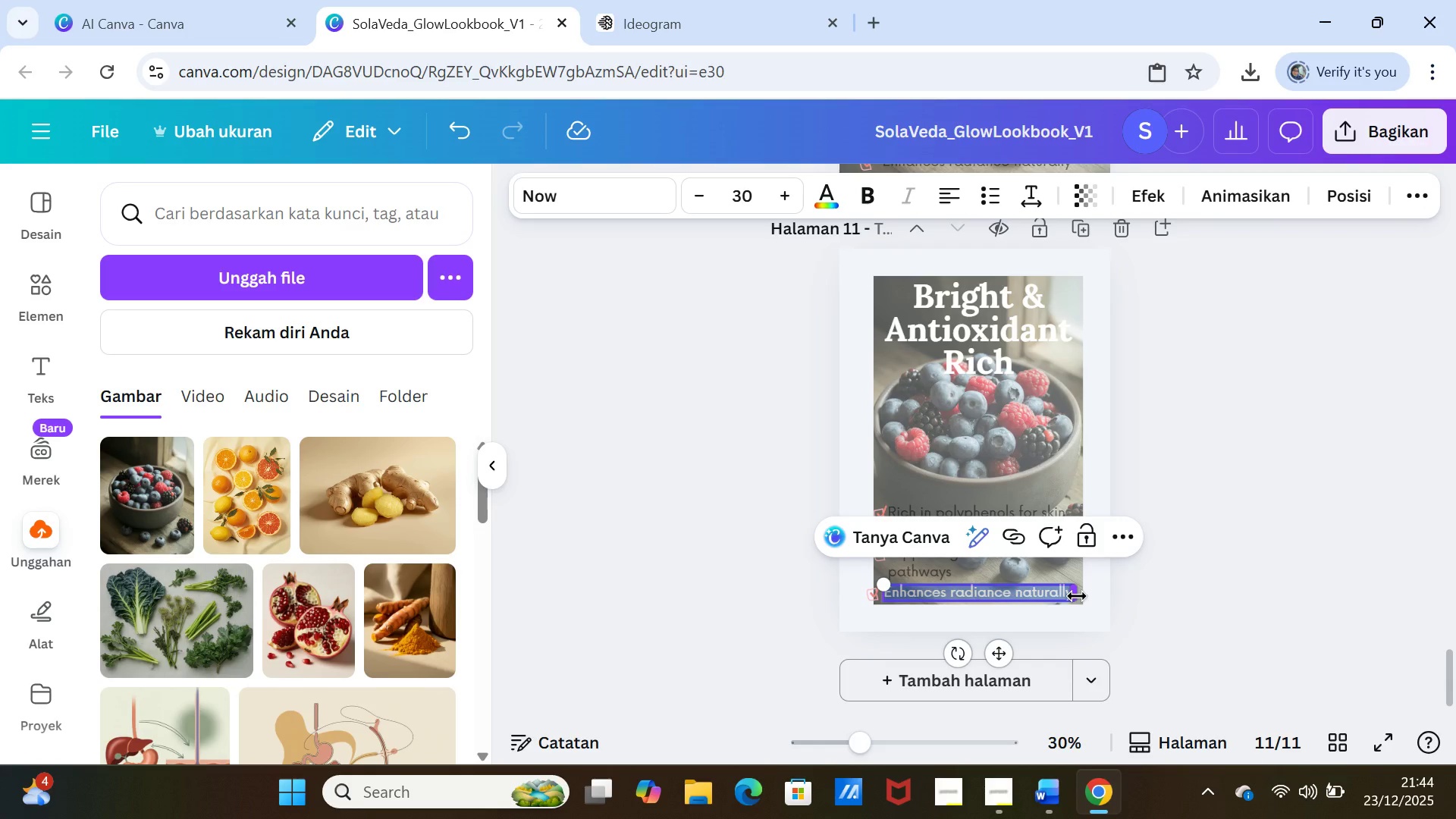 
left_click_drag(start_coordinate=[1077, 596], to_coordinate=[1069, 595])
 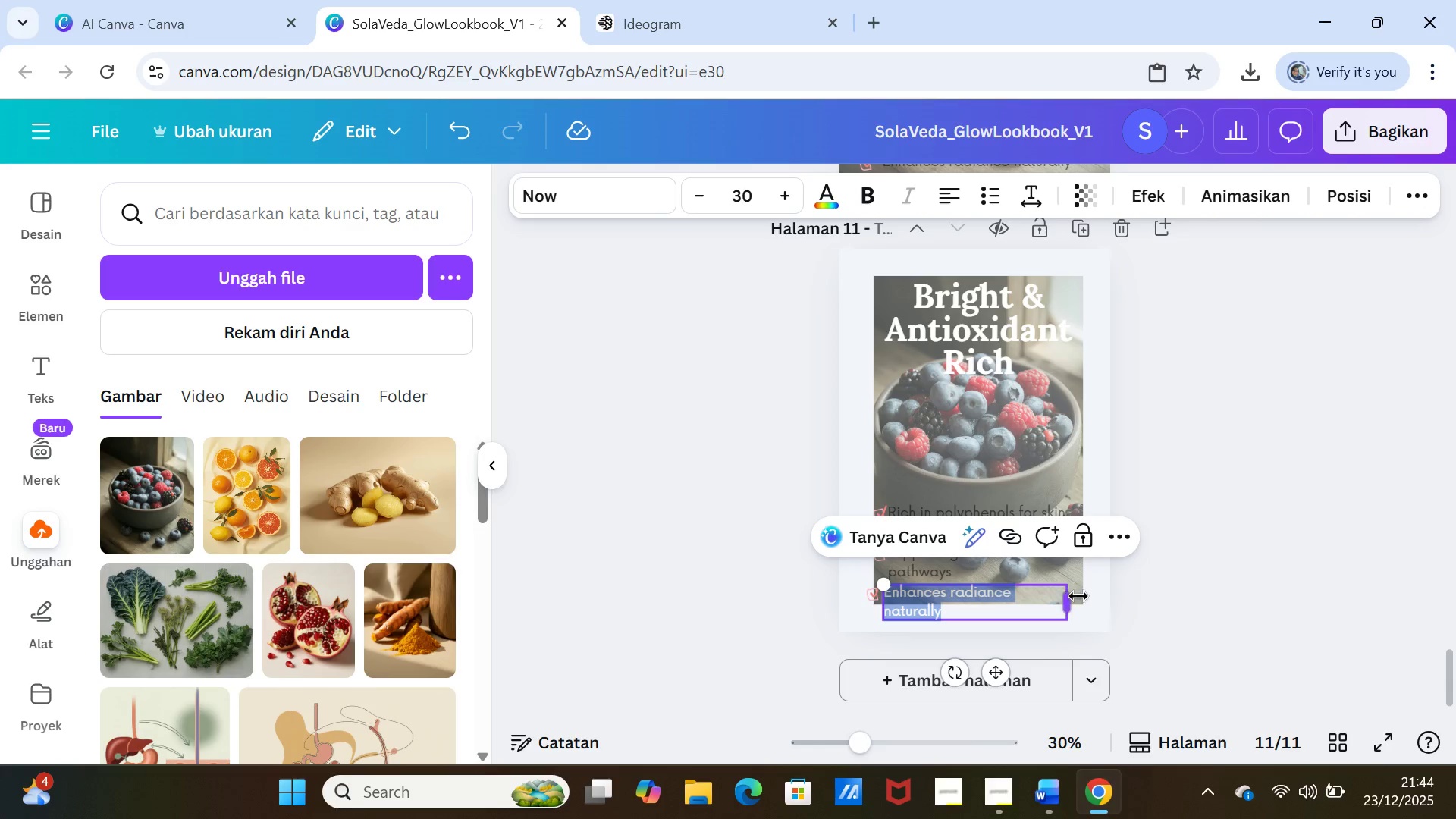 
left_click_drag(start_coordinate=[1076, 601], to_coordinate=[1082, 595])
 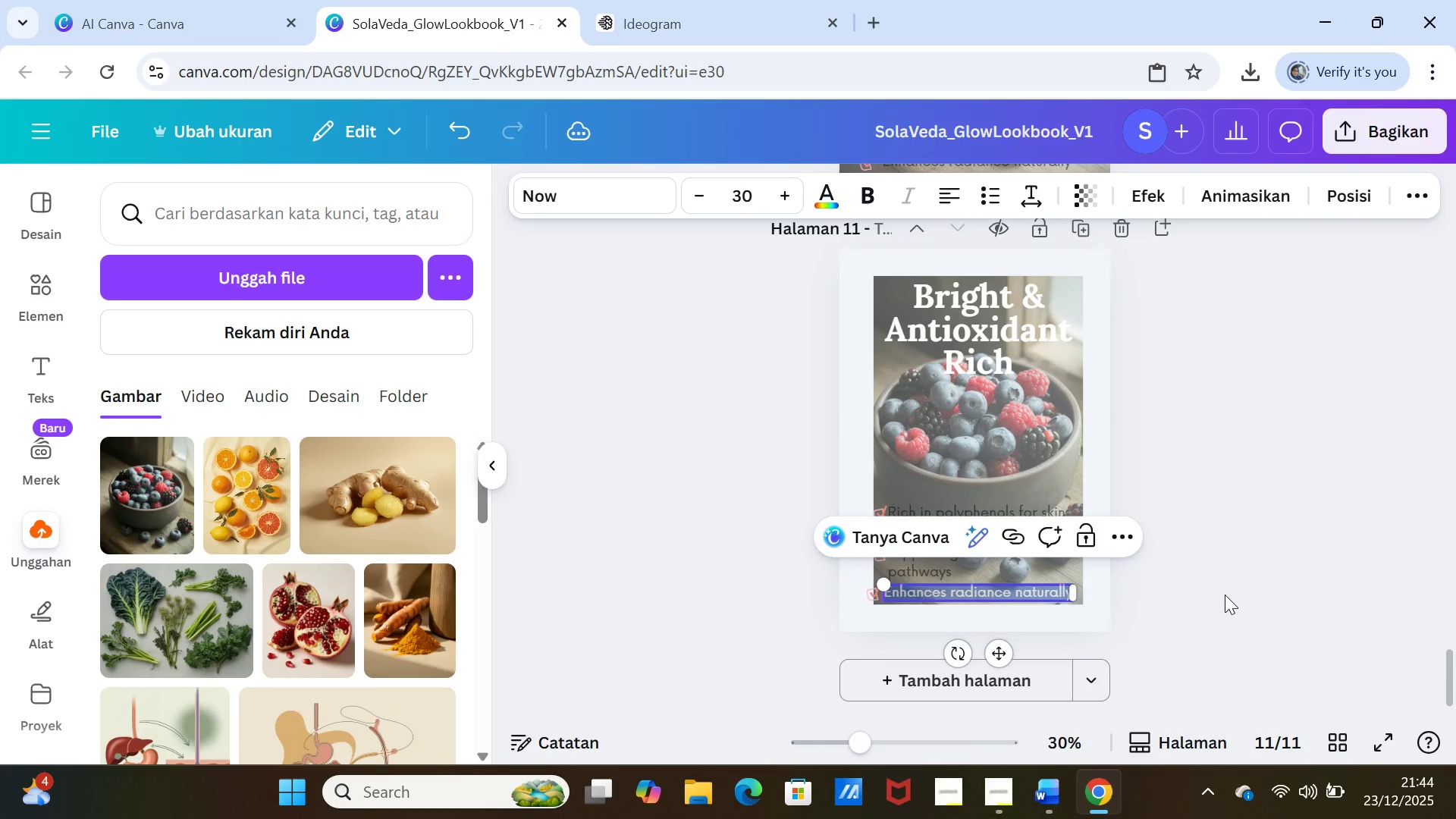 
left_click([1225, 595])
 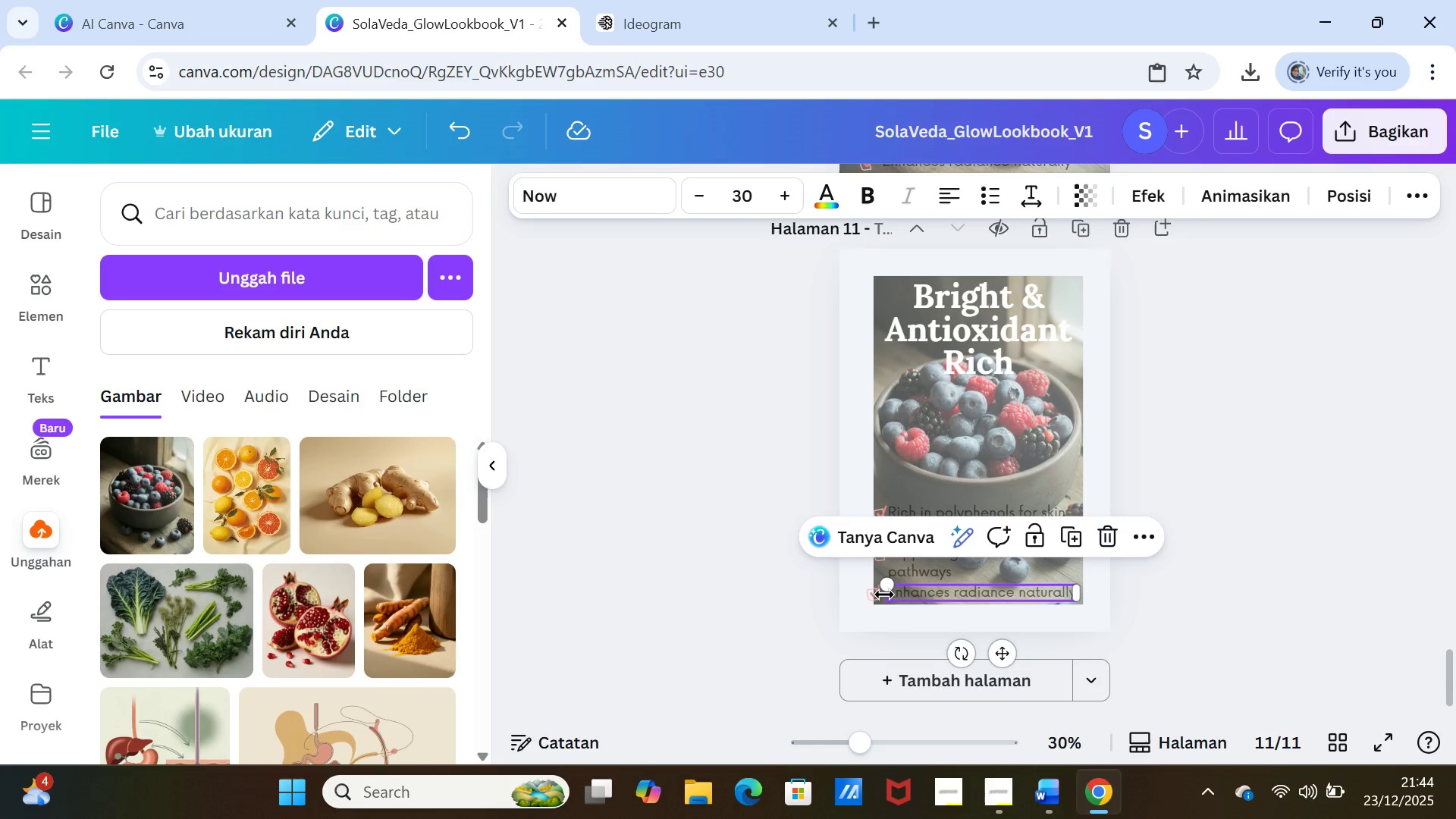 
wait(5.83)
 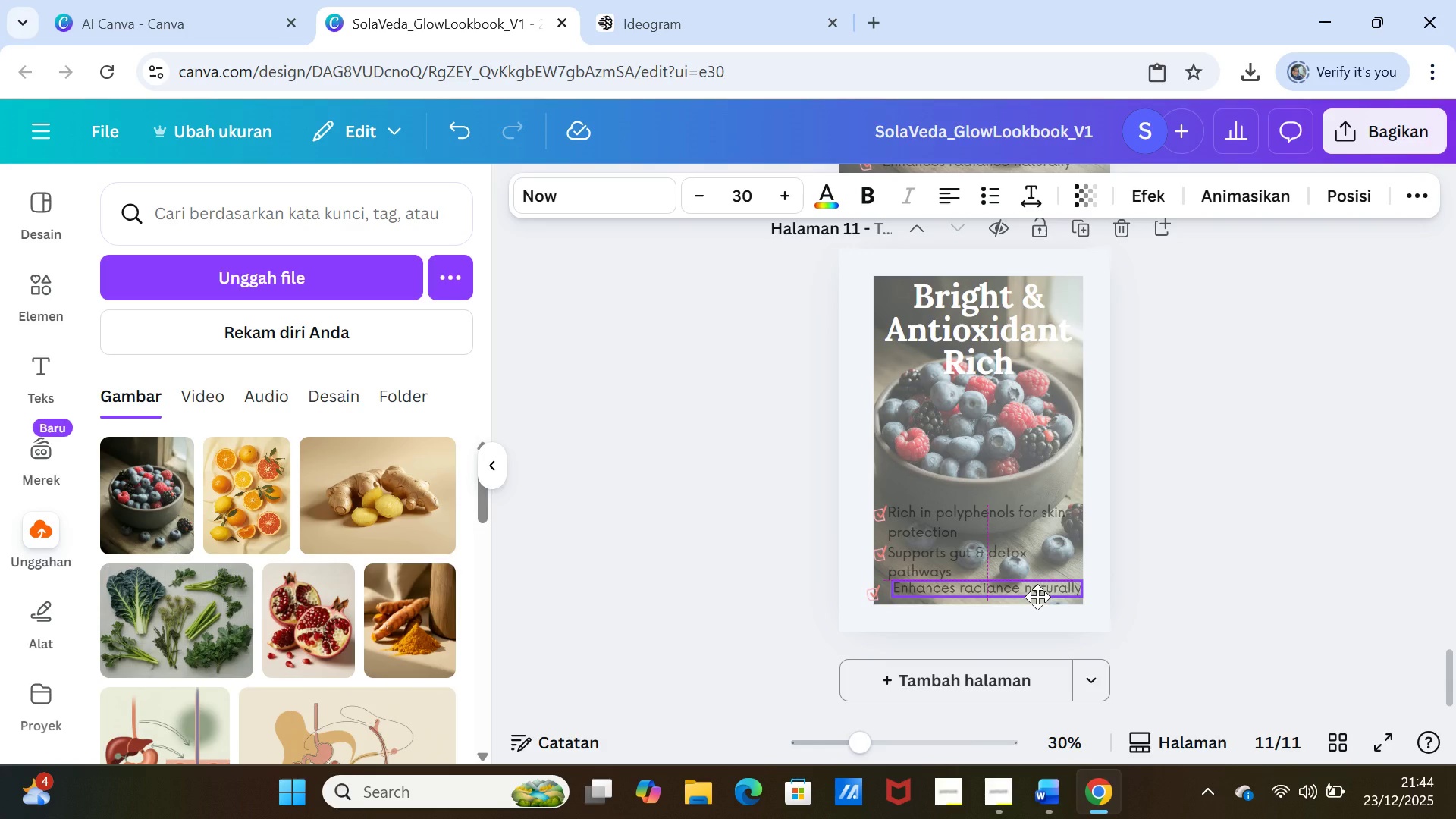 
left_click([839, 623])
 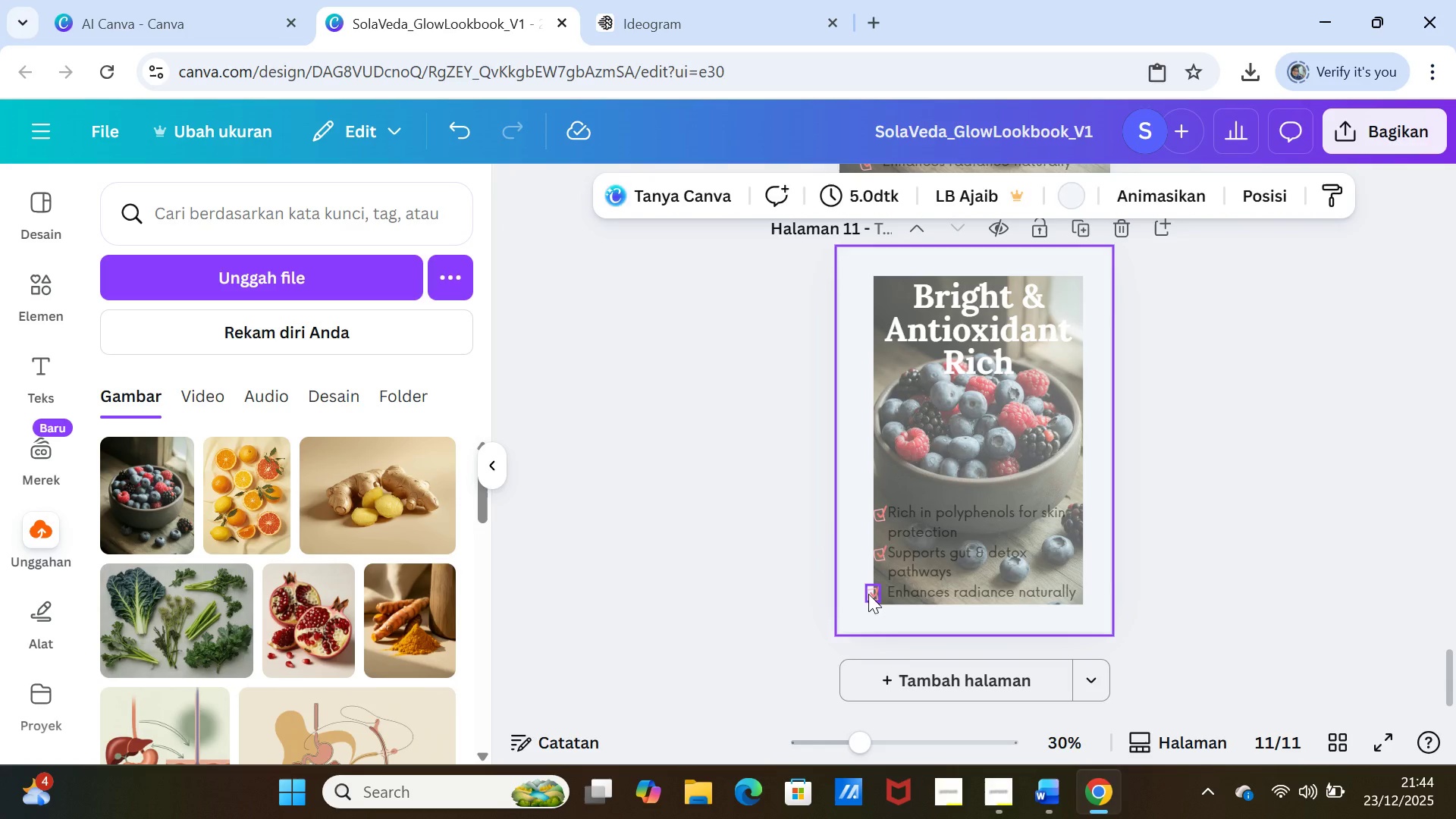 
left_click_drag(start_coordinate=[868, 594], to_coordinate=[874, 592])
 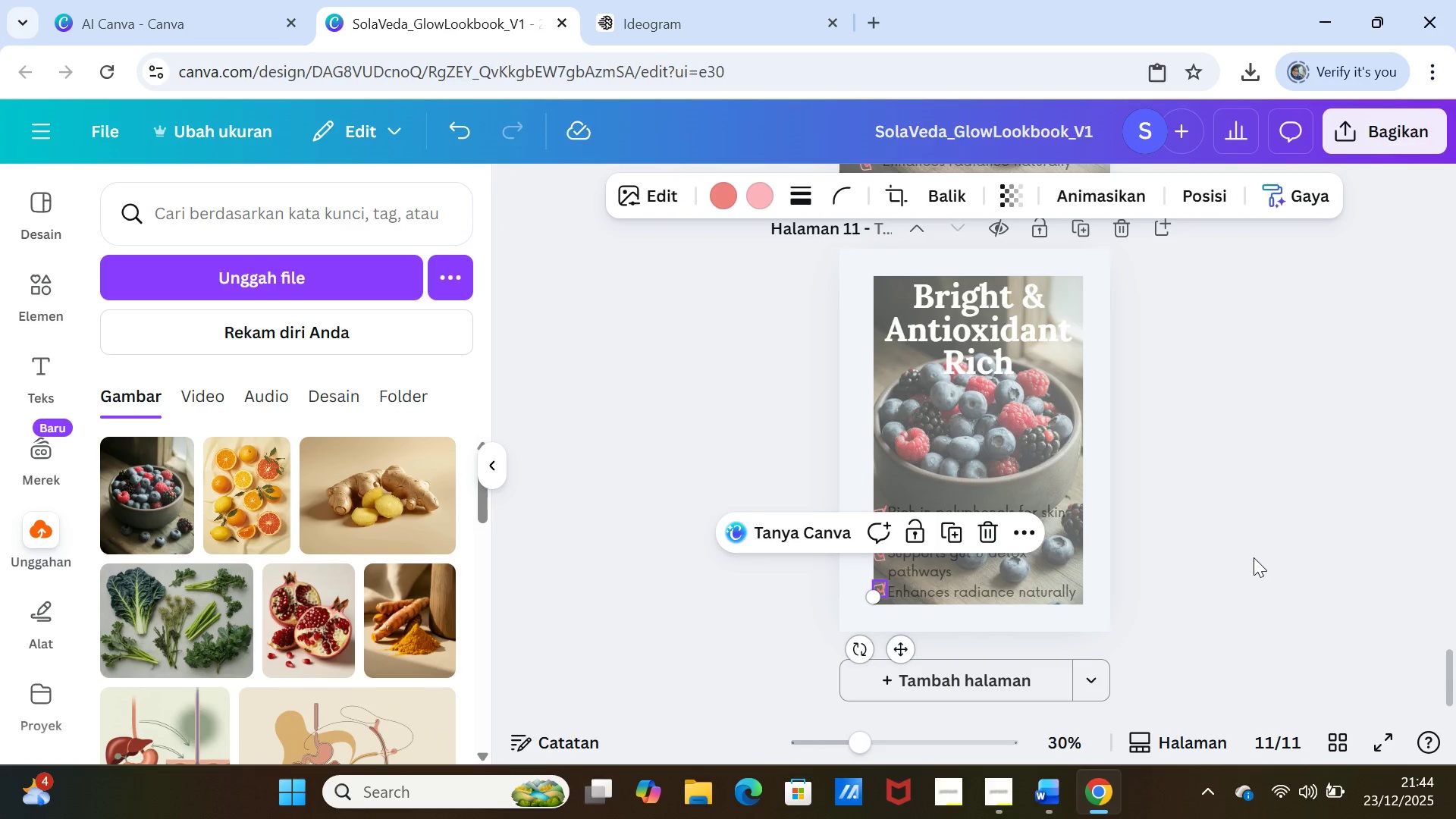 
left_click([1254, 557])
 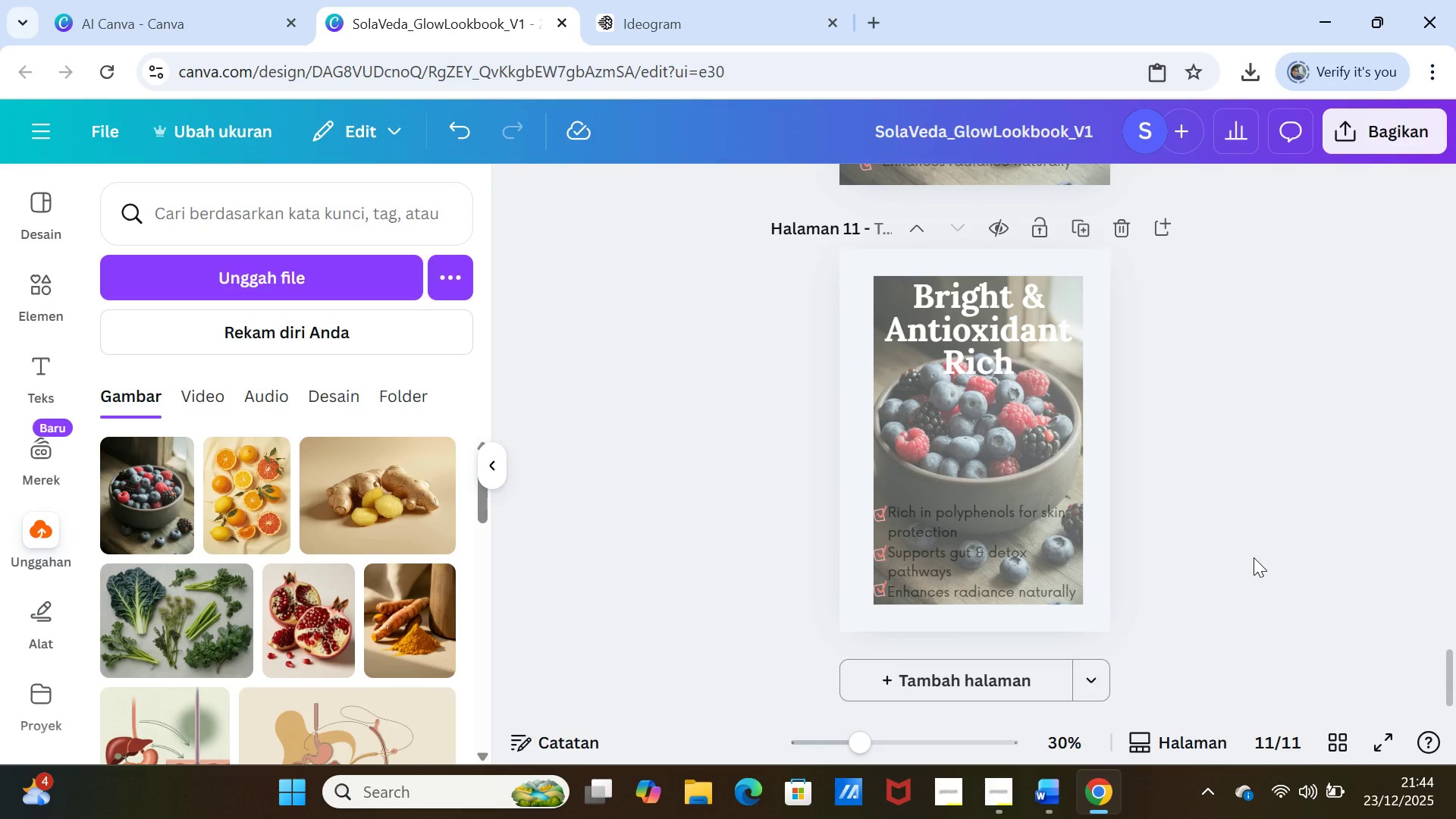 
scroll: coordinate [1256, 557], scroll_direction: up, amount: 6.0
 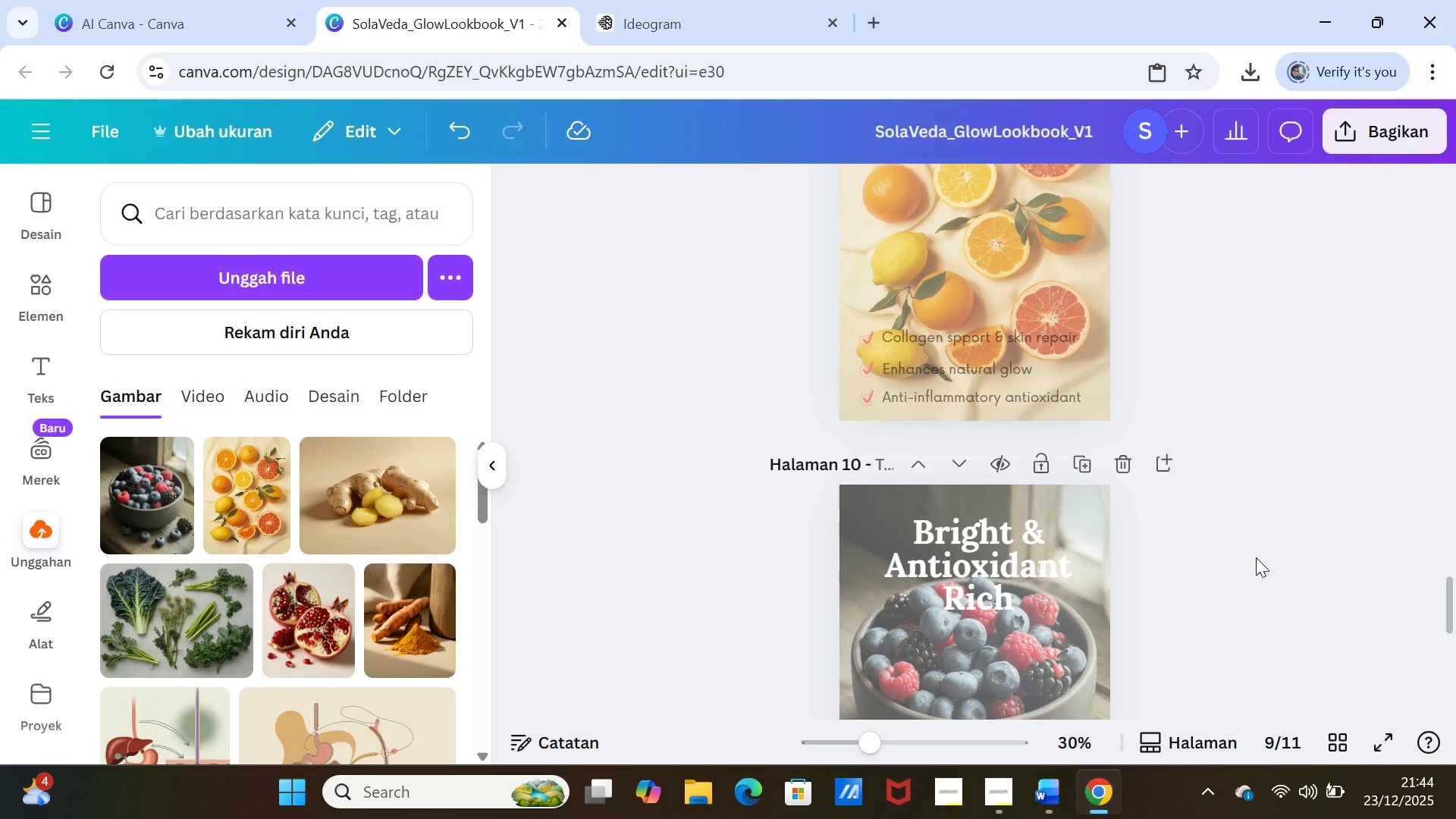 
scroll: coordinate [1256, 557], scroll_direction: down, amount: 3.0
 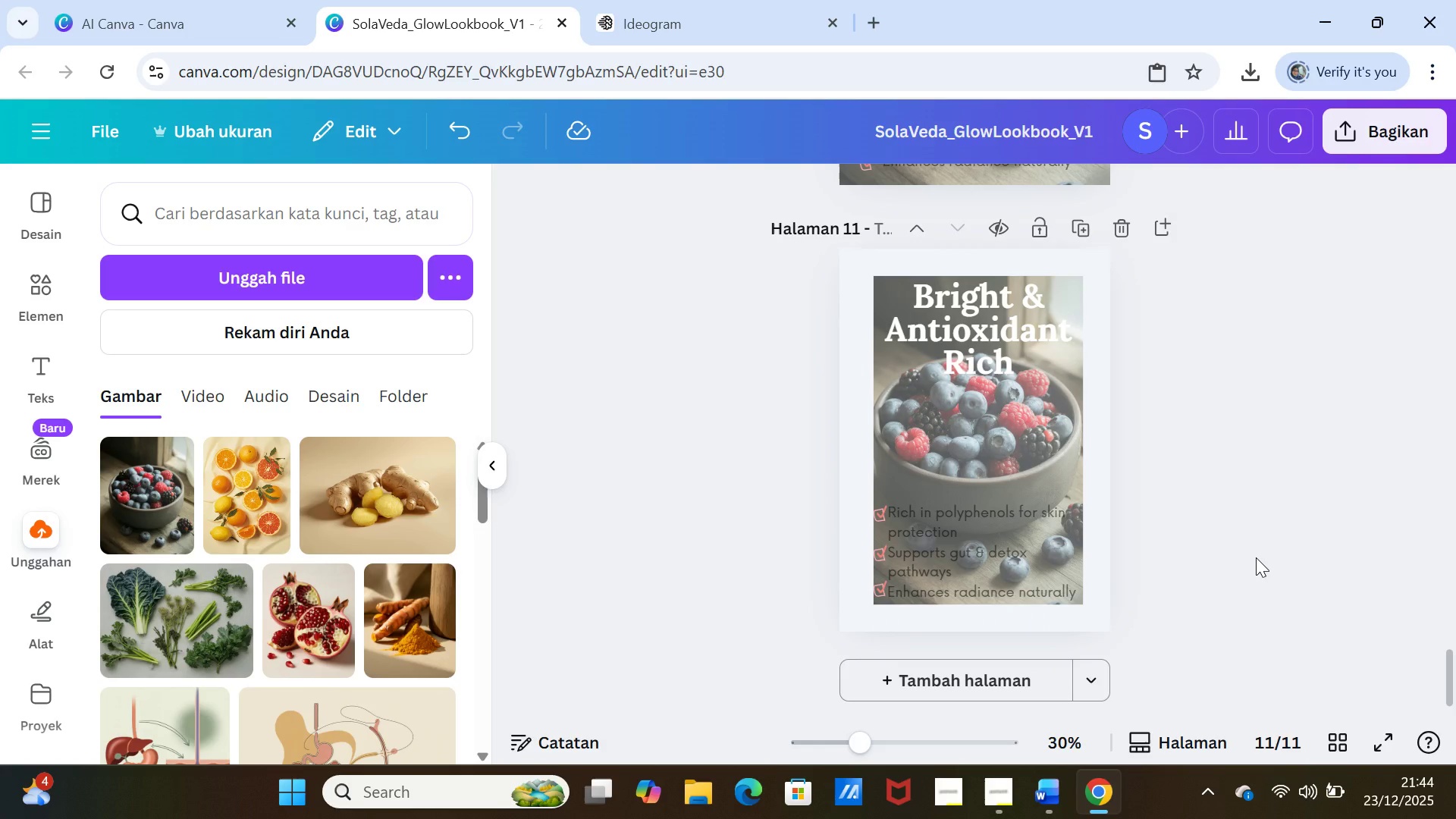 
scroll: coordinate [1256, 559], scroll_direction: up, amount: 5.0
 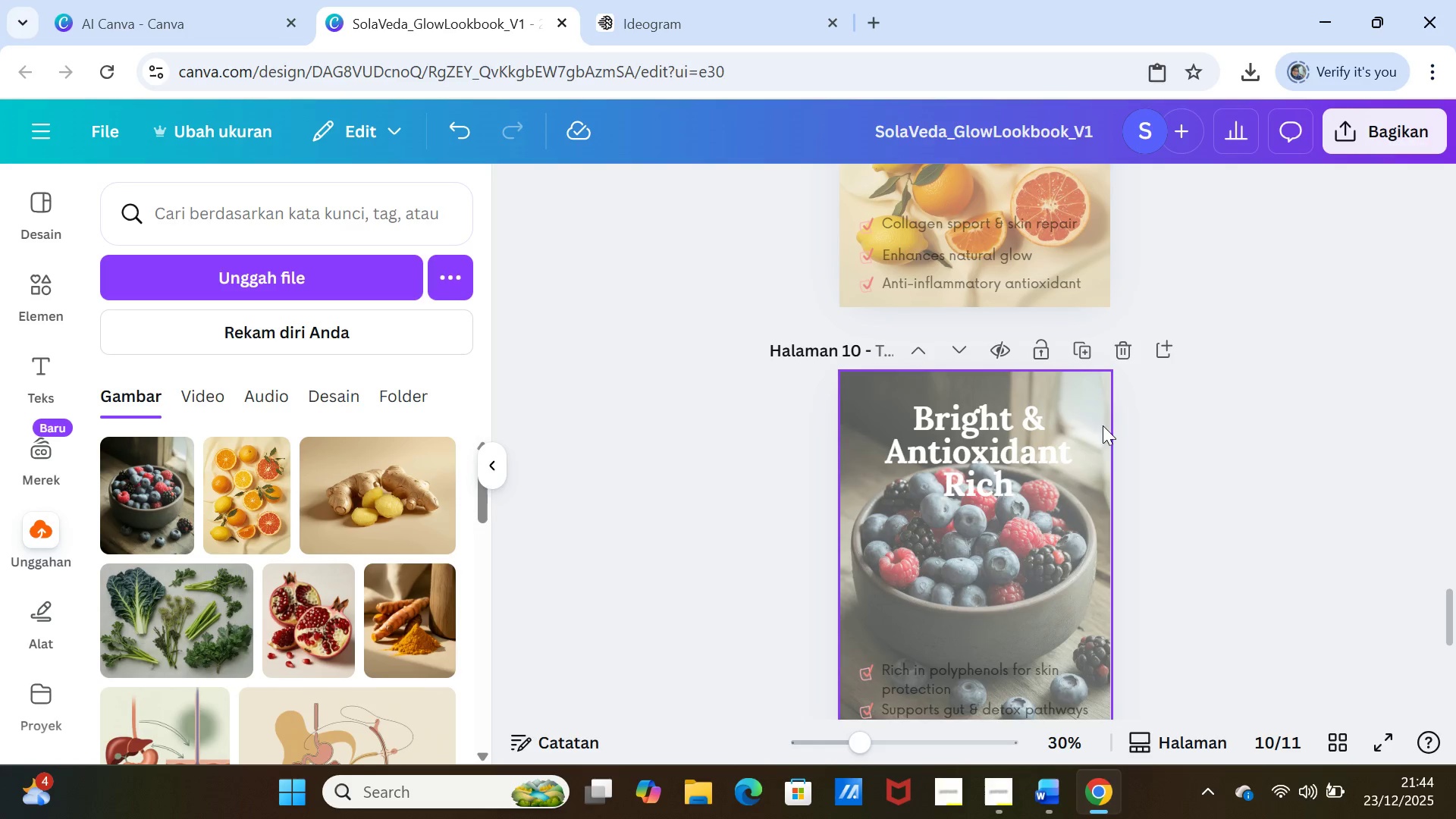 
left_click([1109, 407])
 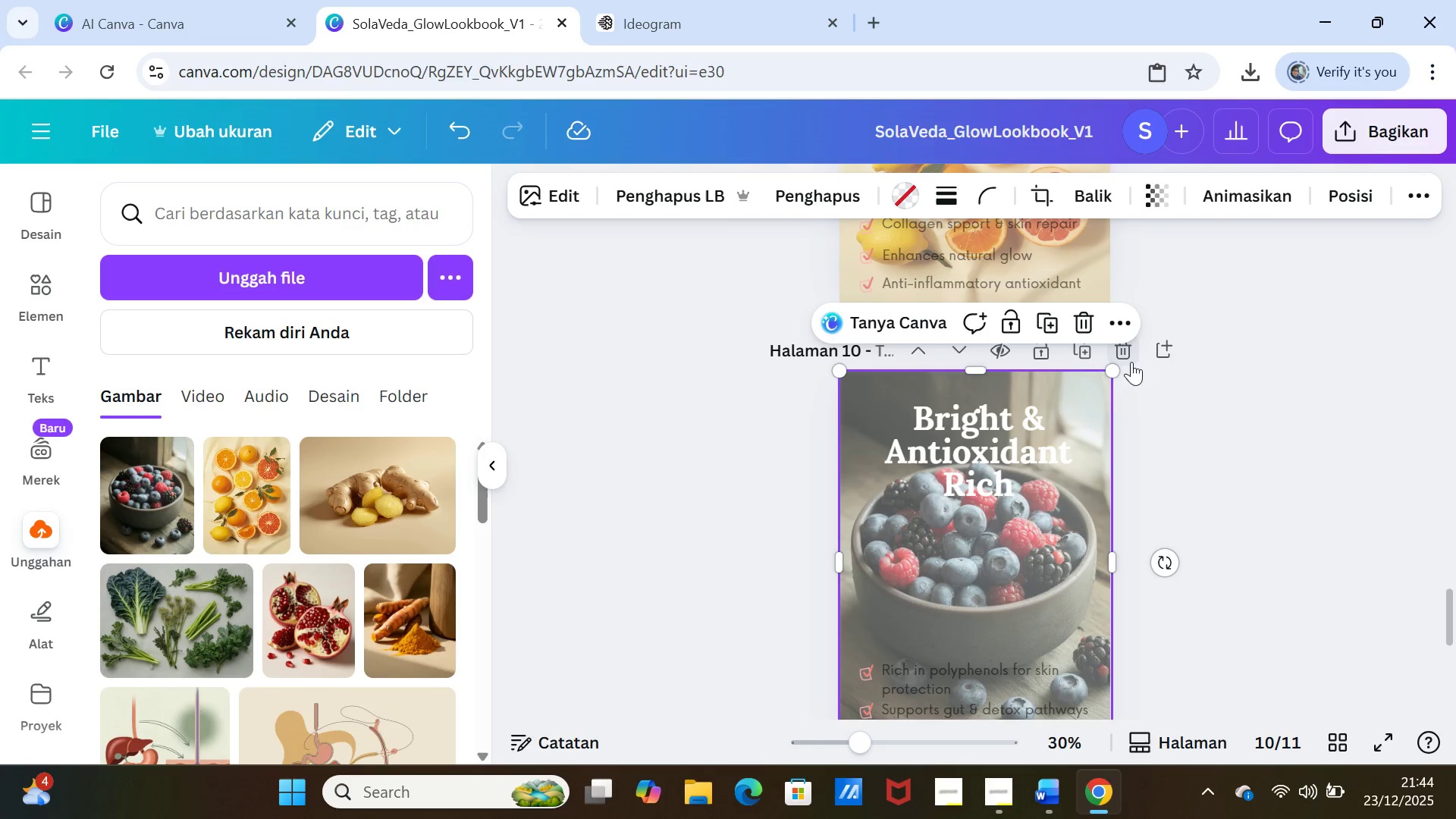 
left_click([1129, 352])
 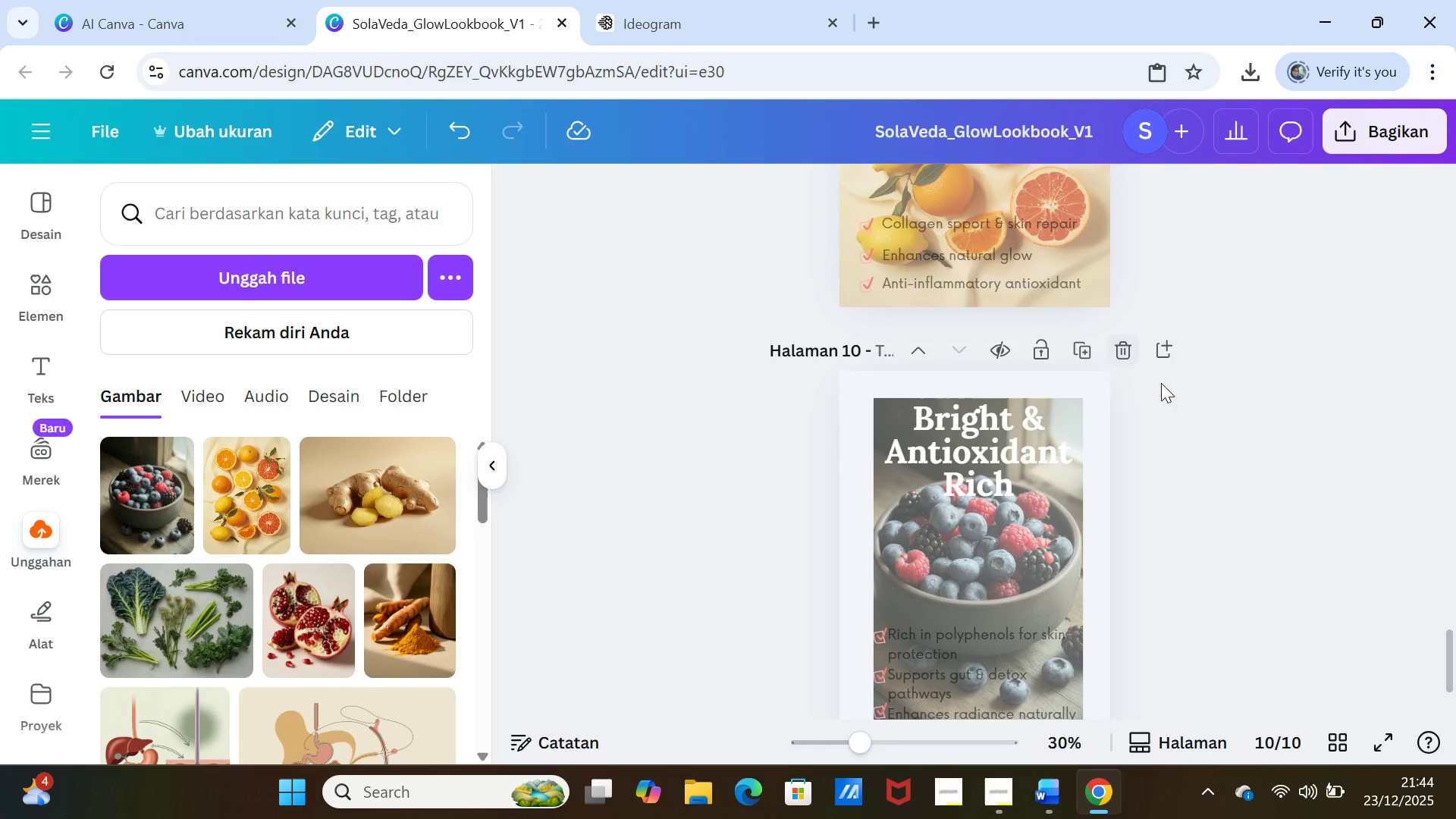 
scroll: coordinate [1204, 440], scroll_direction: up, amount: 4.0
 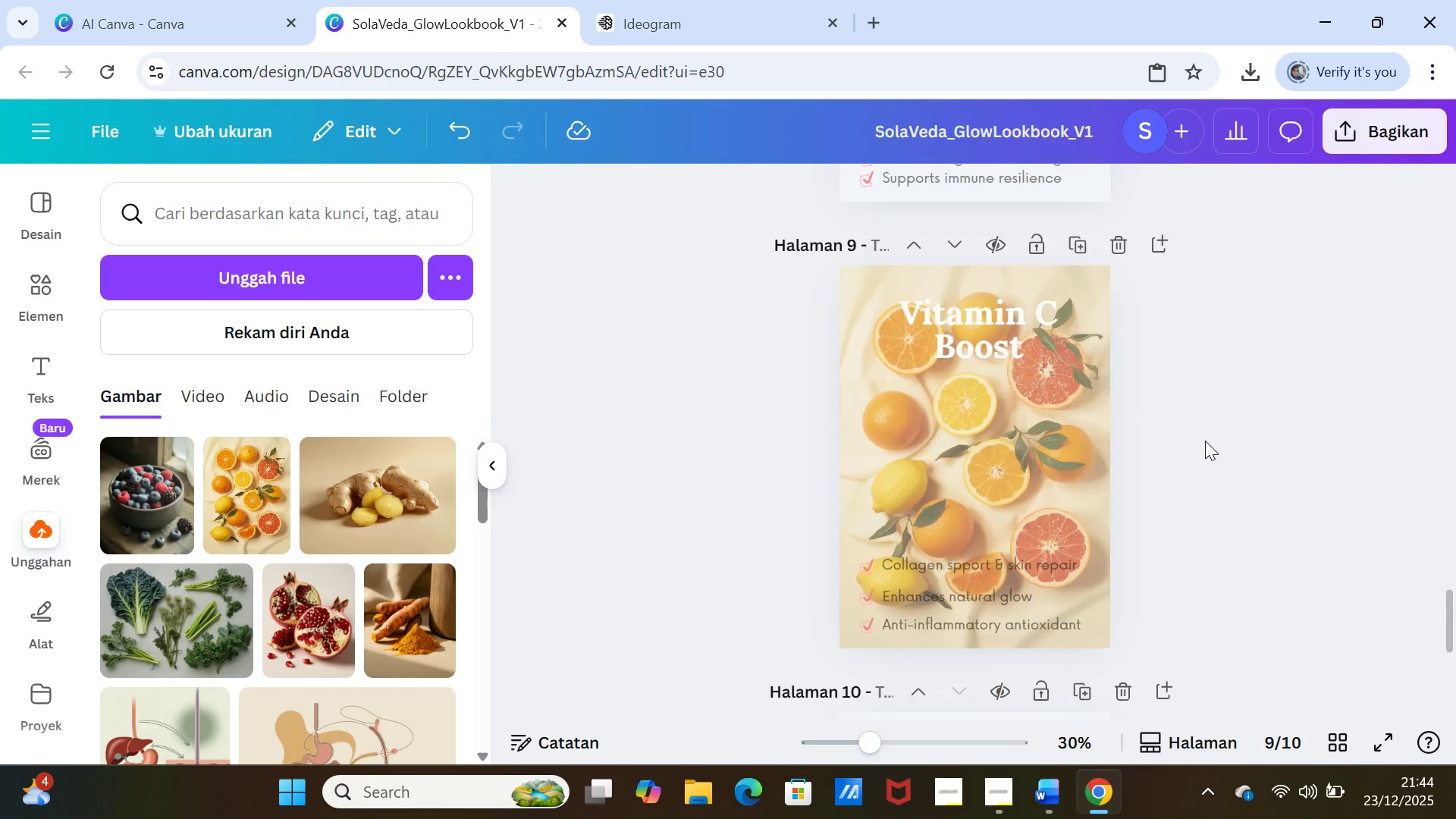 
scroll: coordinate [1205, 441], scroll_direction: down, amount: 2.0
 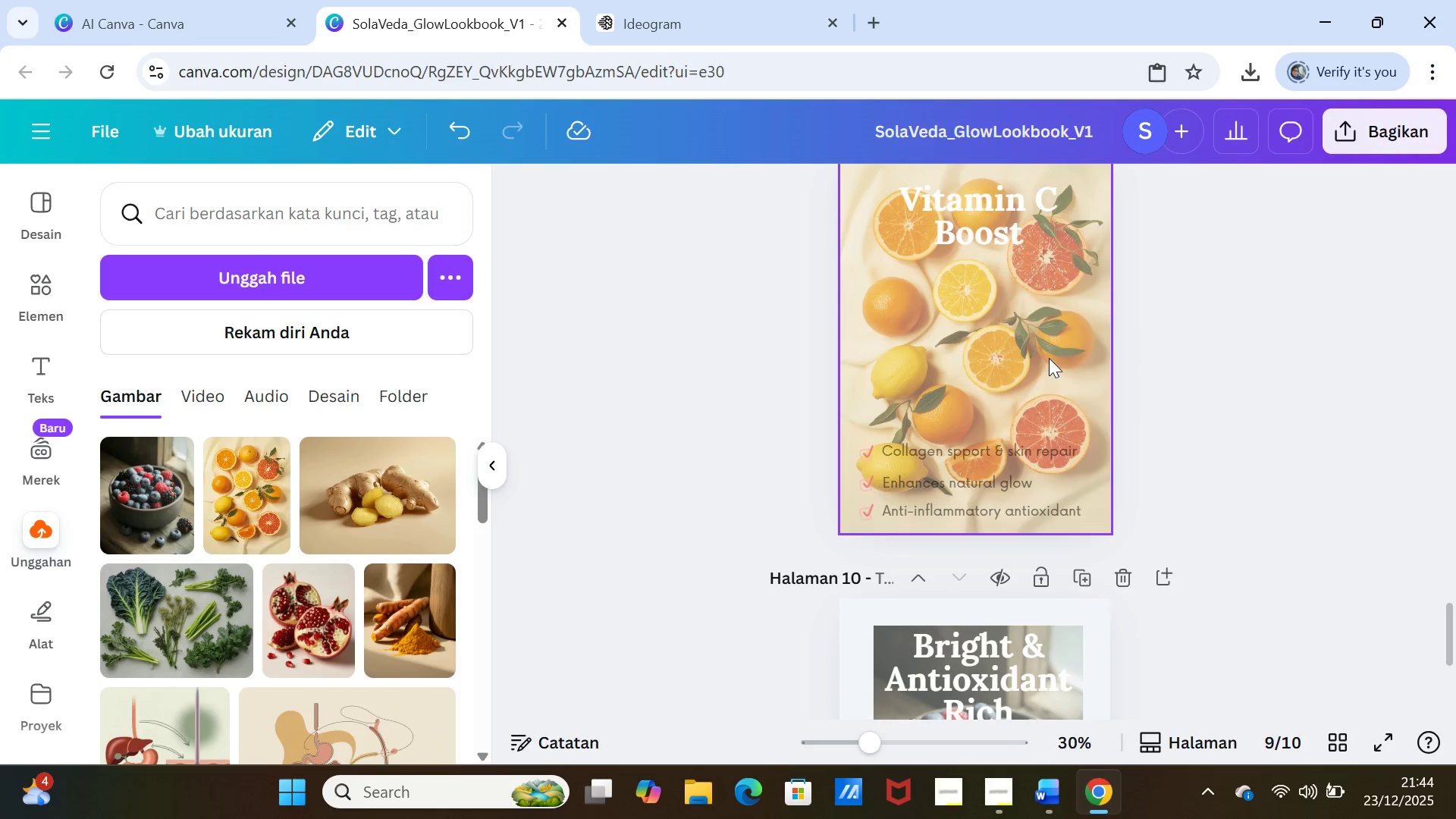 
left_click([1049, 358])
 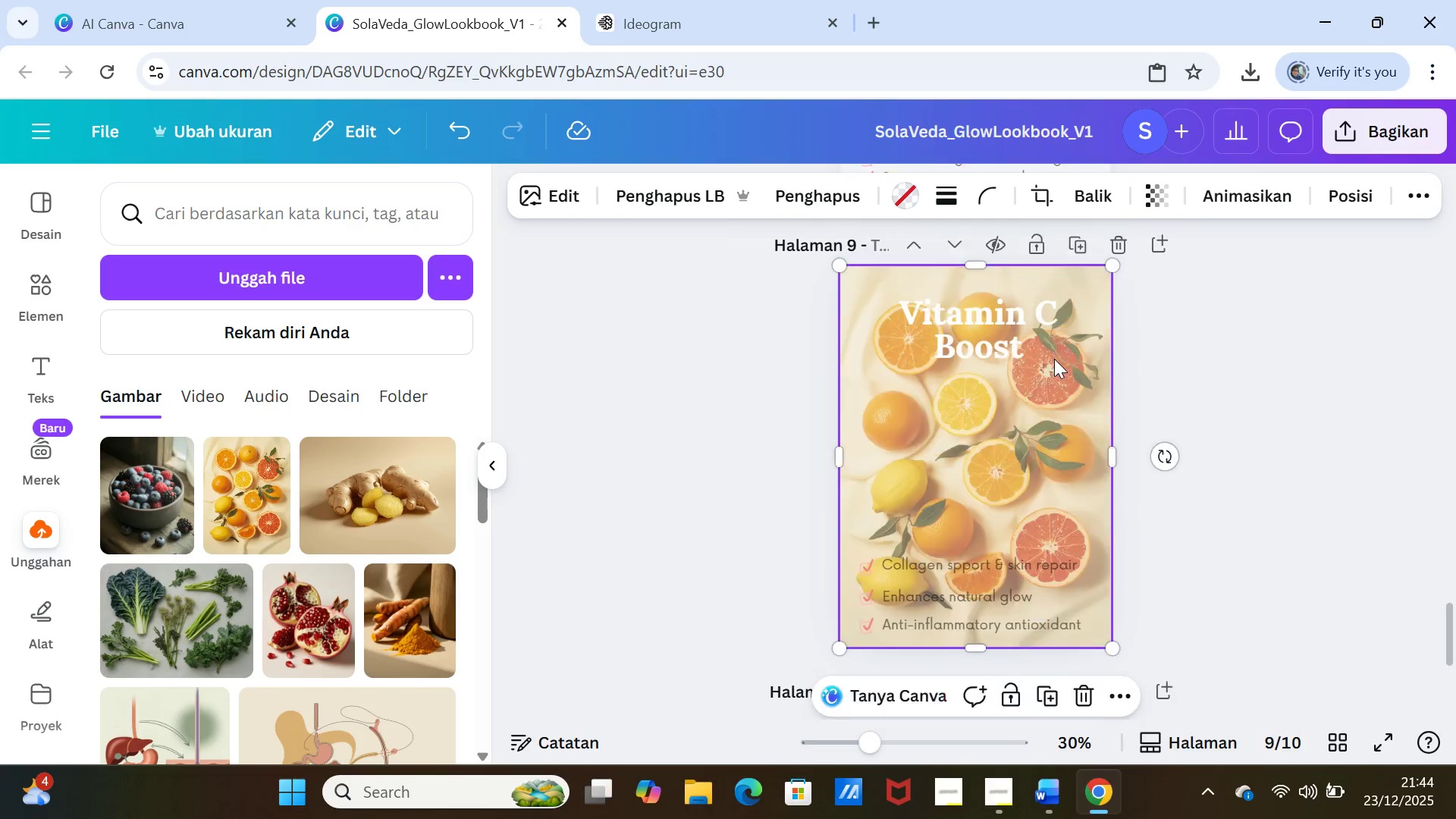 
scroll: coordinate [1054, 359], scroll_direction: up, amount: 2.0
 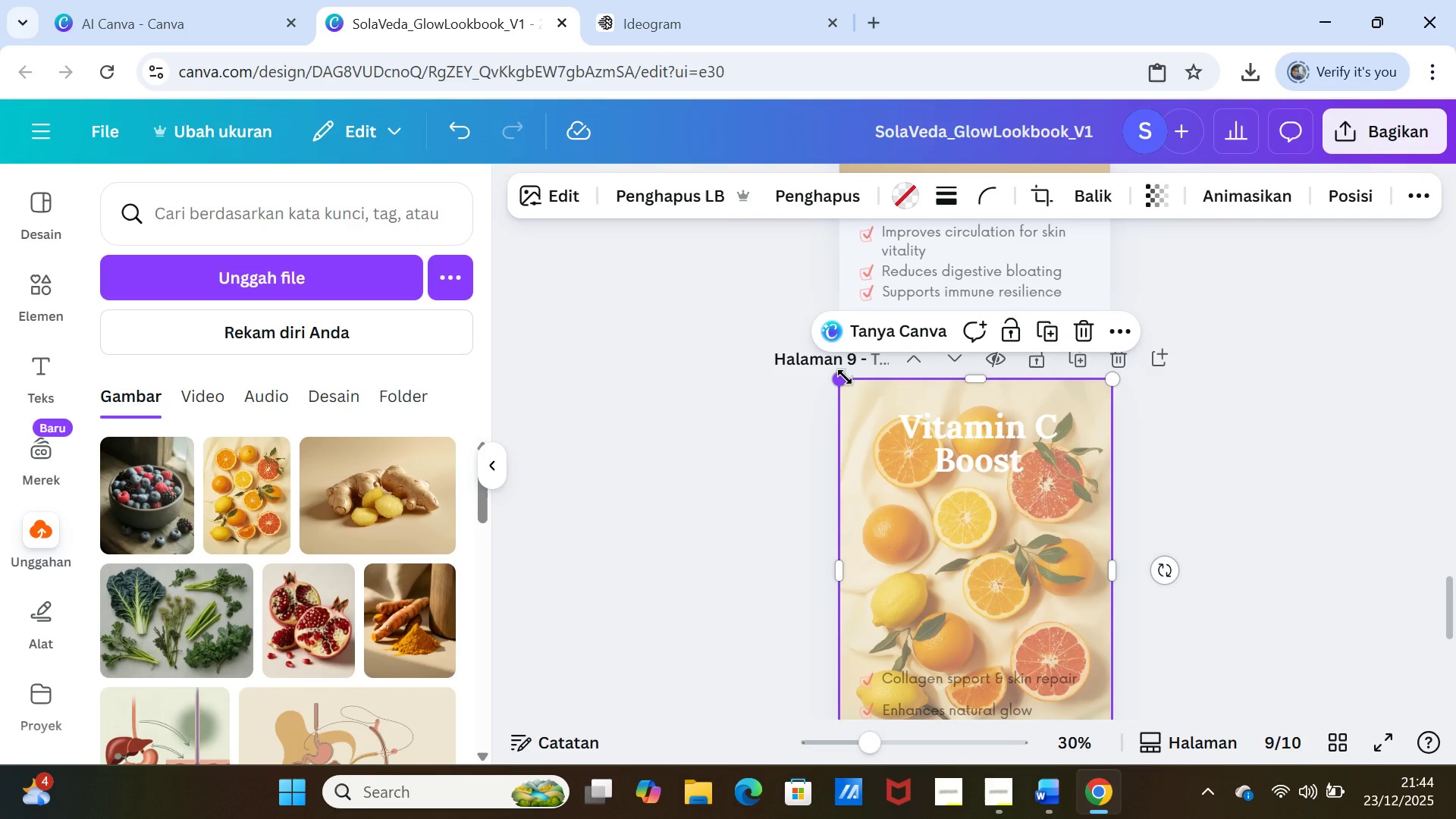 
left_click_drag(start_coordinate=[844, 379], to_coordinate=[885, 402])
 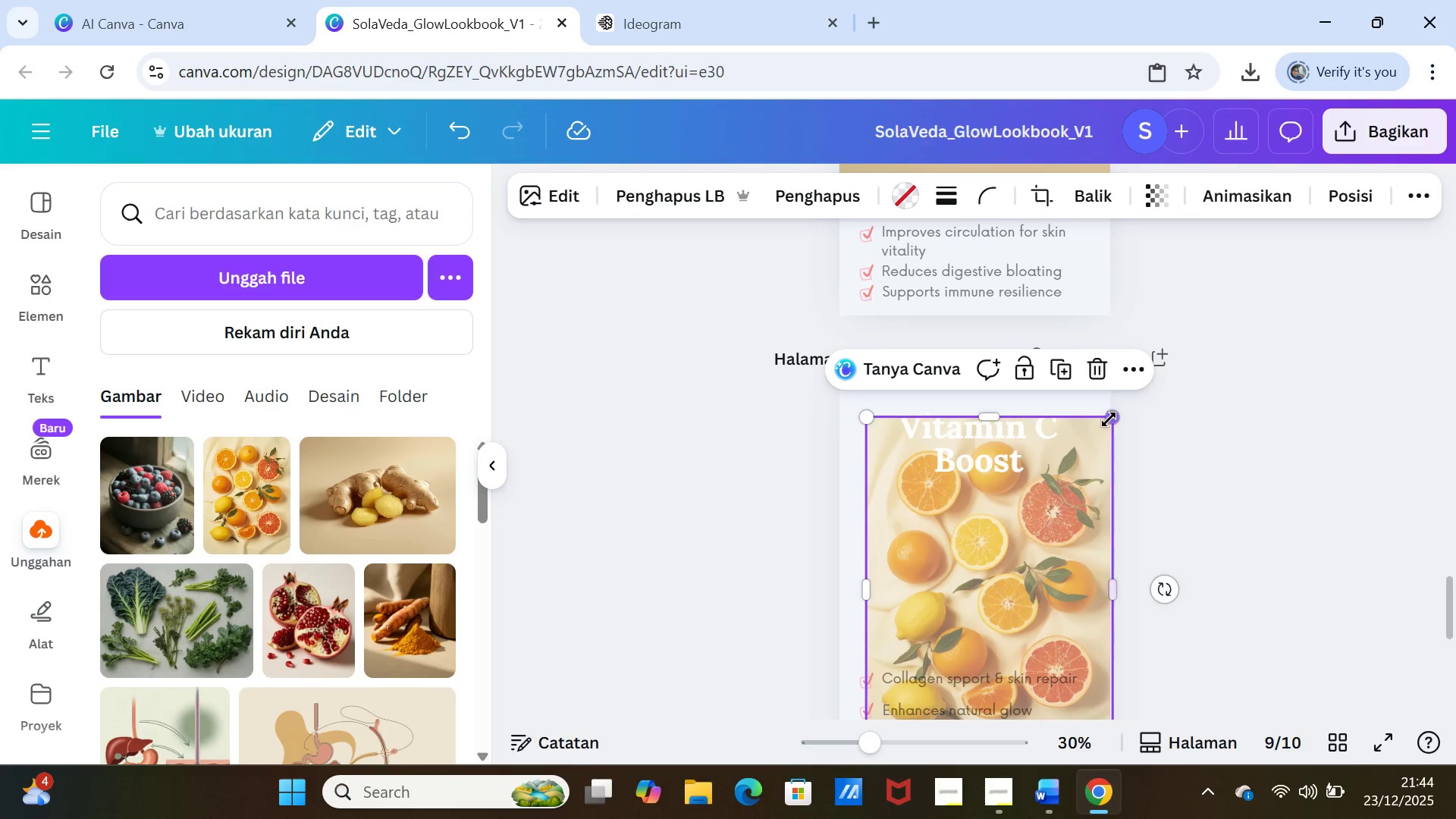 
left_click_drag(start_coordinate=[1110, 417], to_coordinate=[1076, 426])
 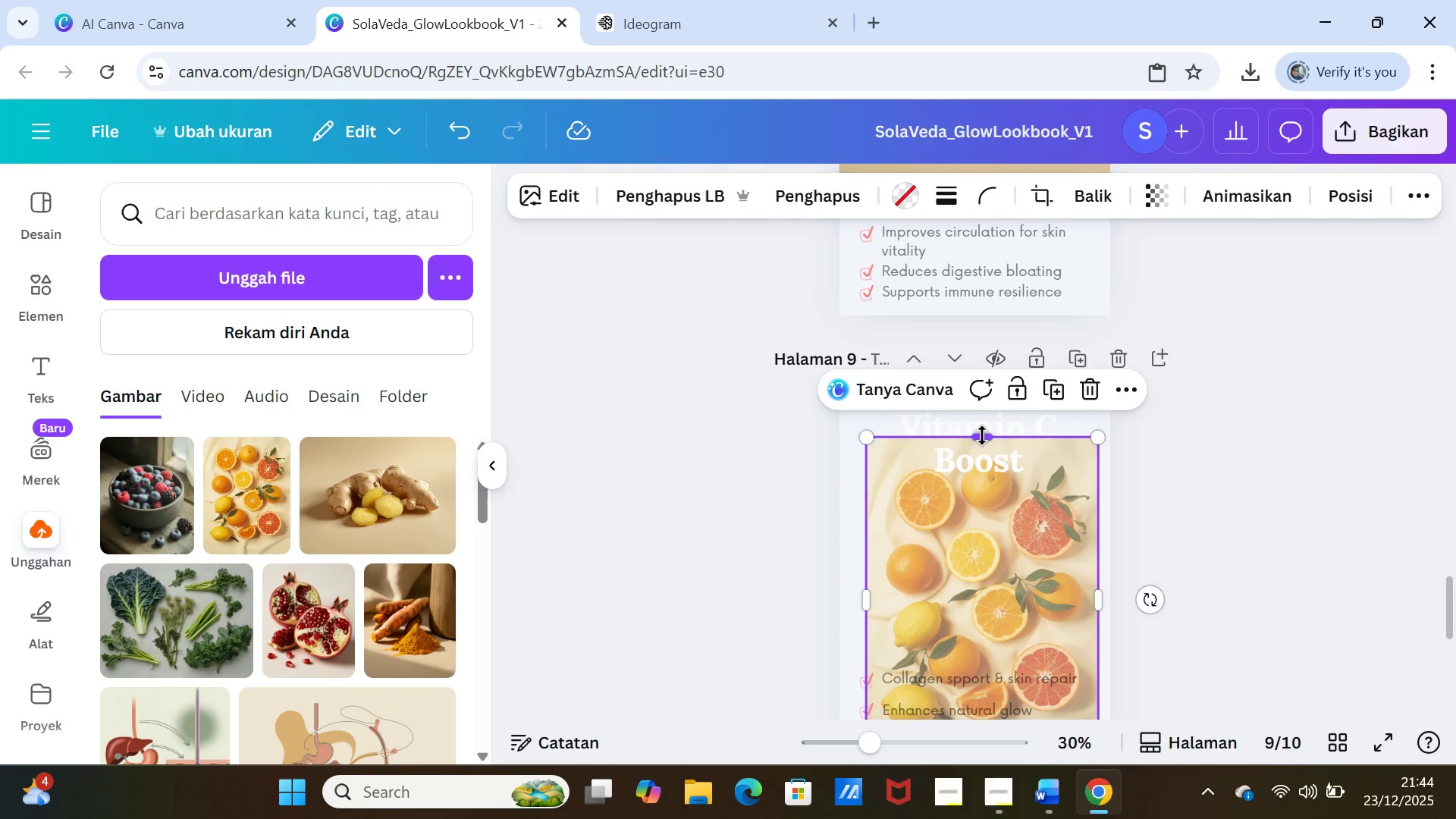 
left_click_drag(start_coordinate=[982, 435], to_coordinate=[984, 404])
 